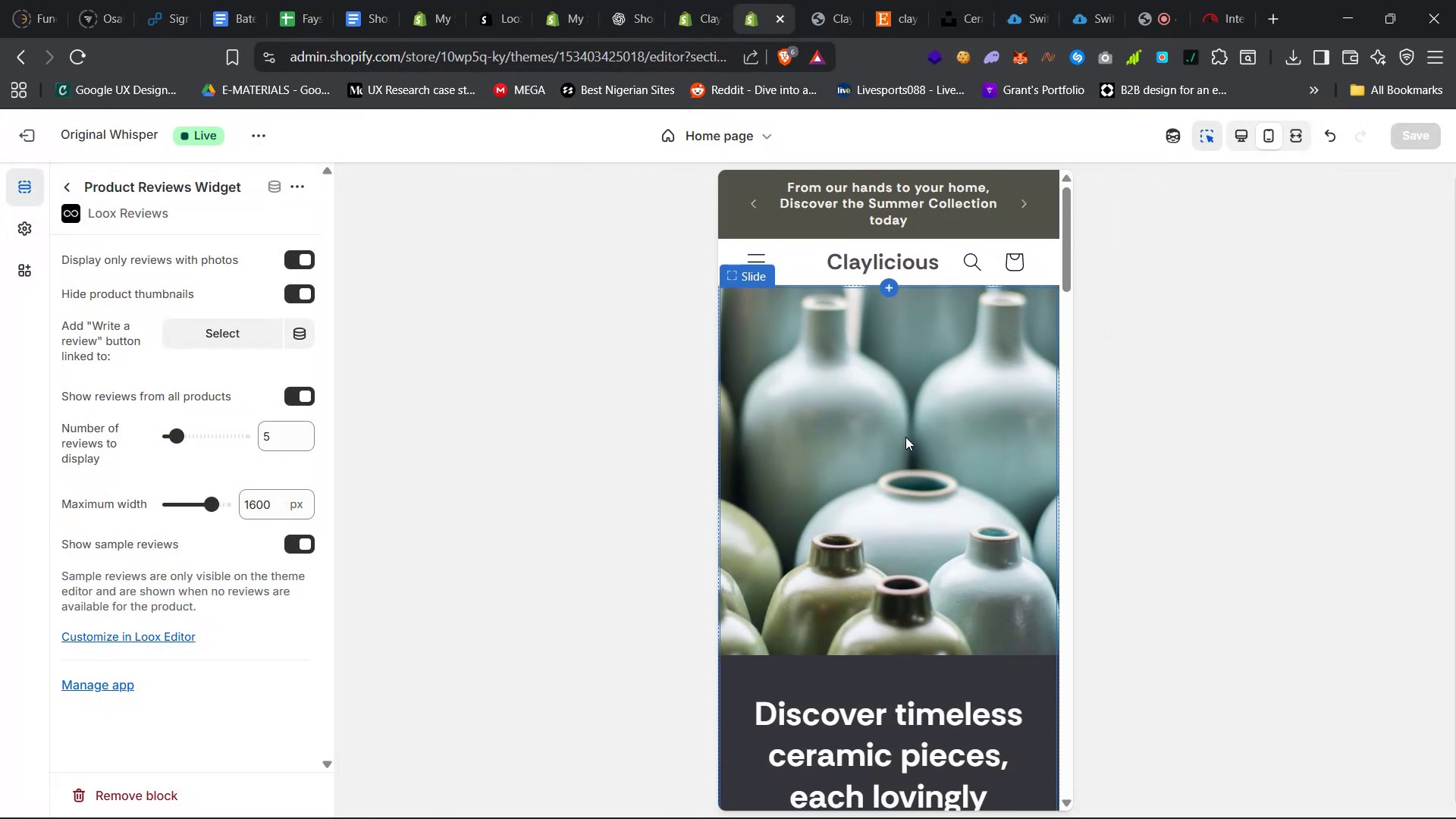 
scroll: coordinate [907, 435], scroll_direction: down, amount: 16.0
 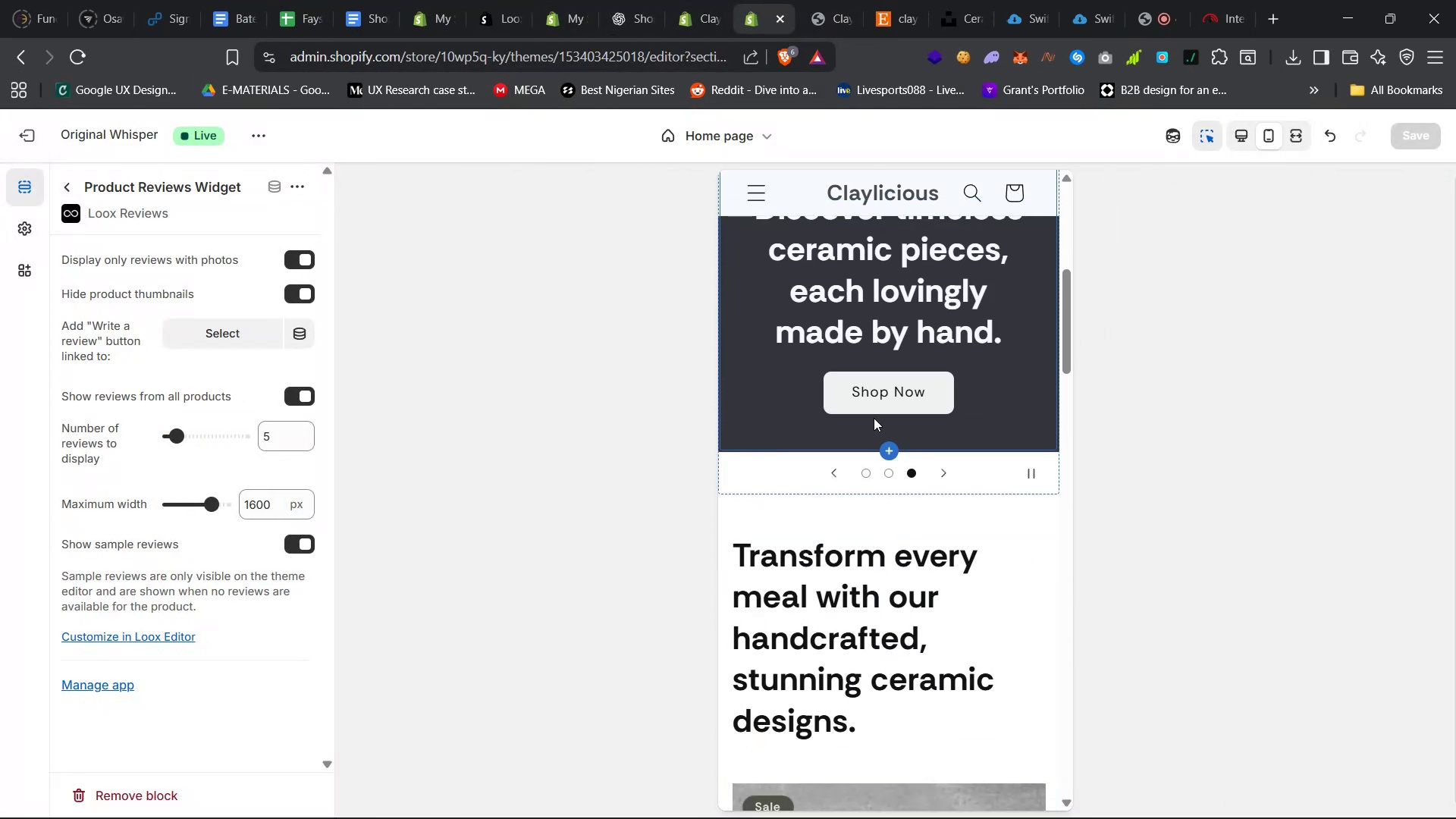 
scroll: coordinate [885, 478], scroll_direction: up, amount: 18.0
 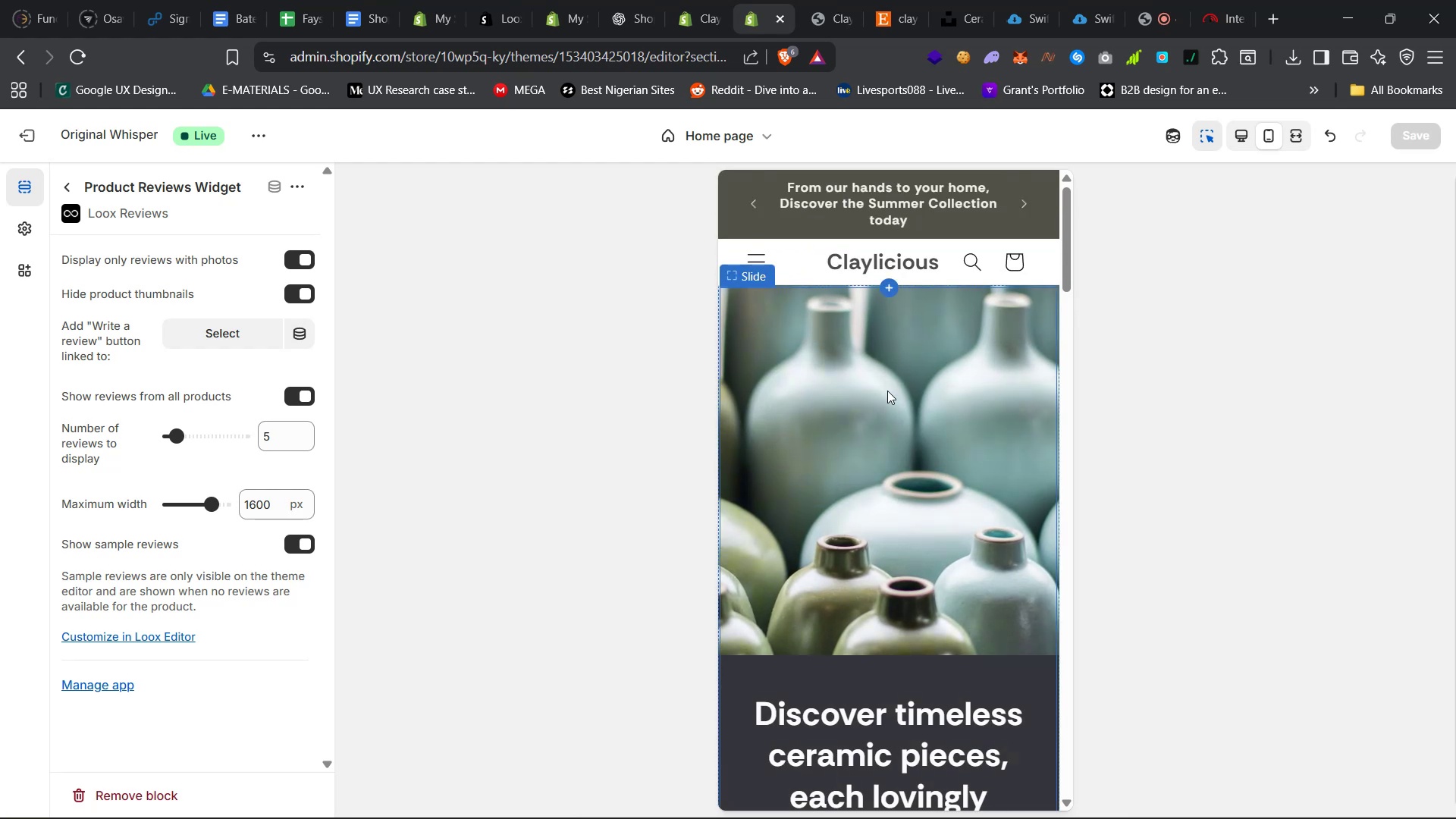 
left_click([887, 391])
 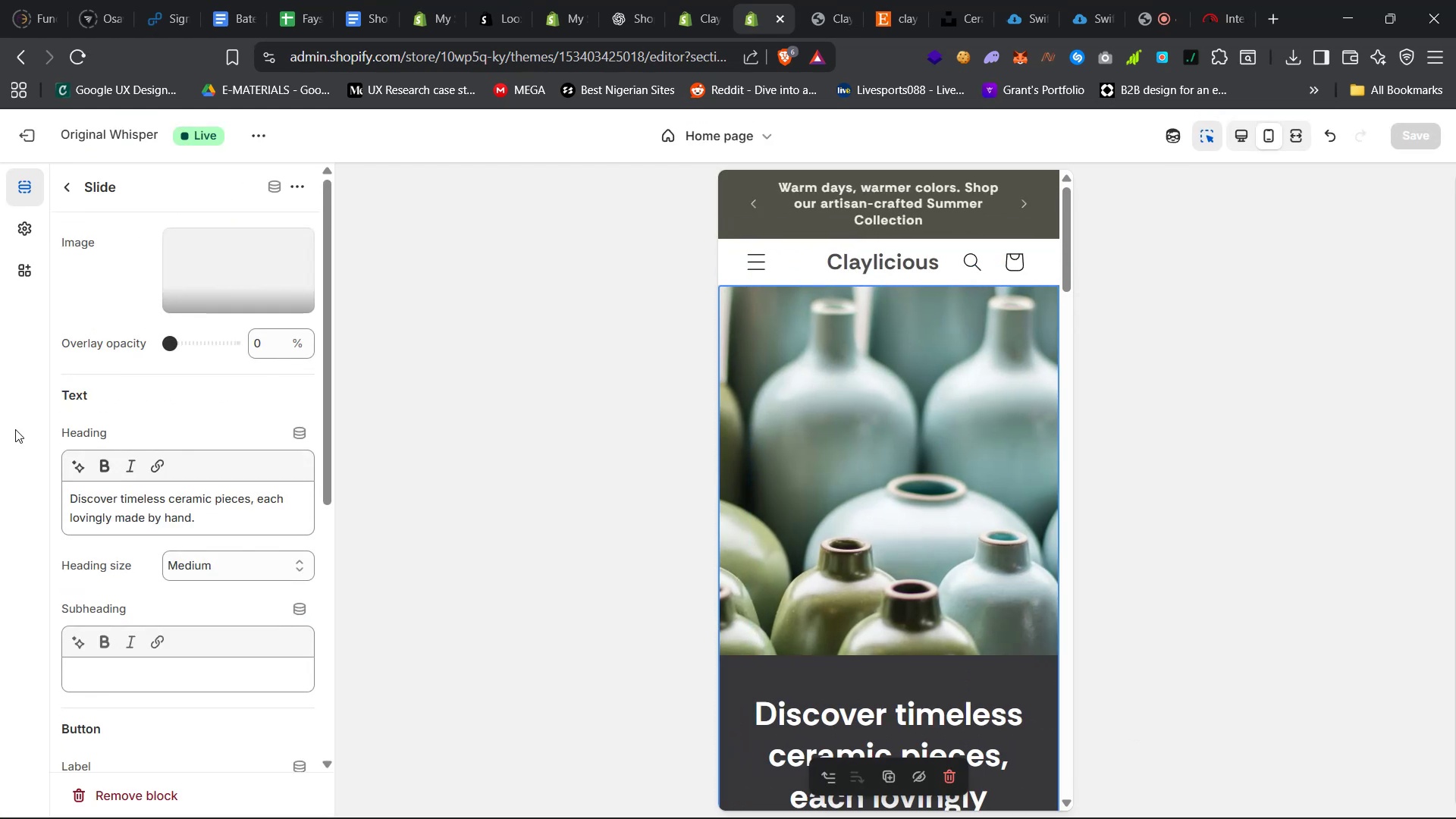 
scroll: coordinate [127, 420], scroll_direction: up, amount: 34.0
 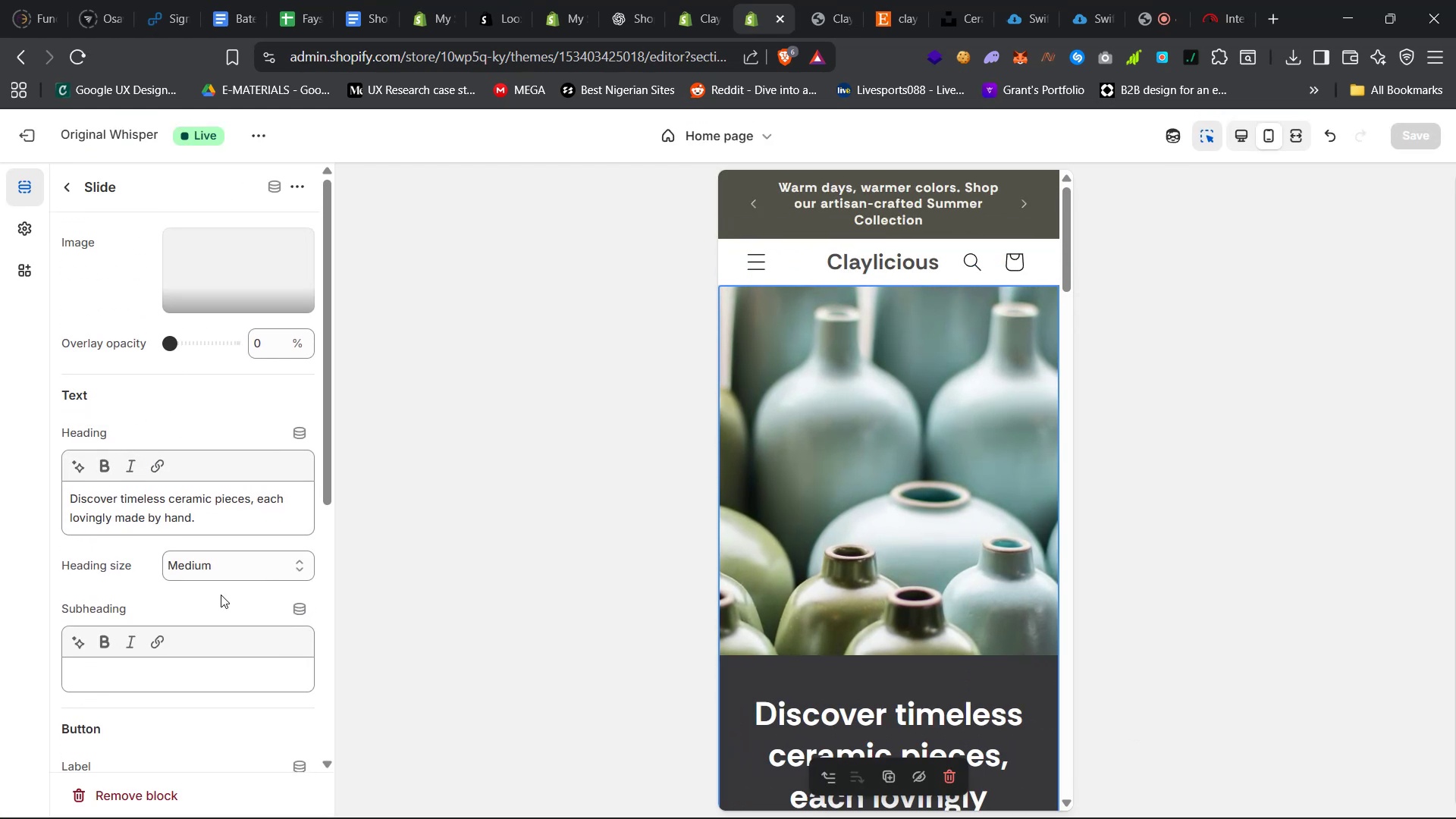 
scroll: coordinate [221, 595], scroll_direction: down, amount: 9.0
 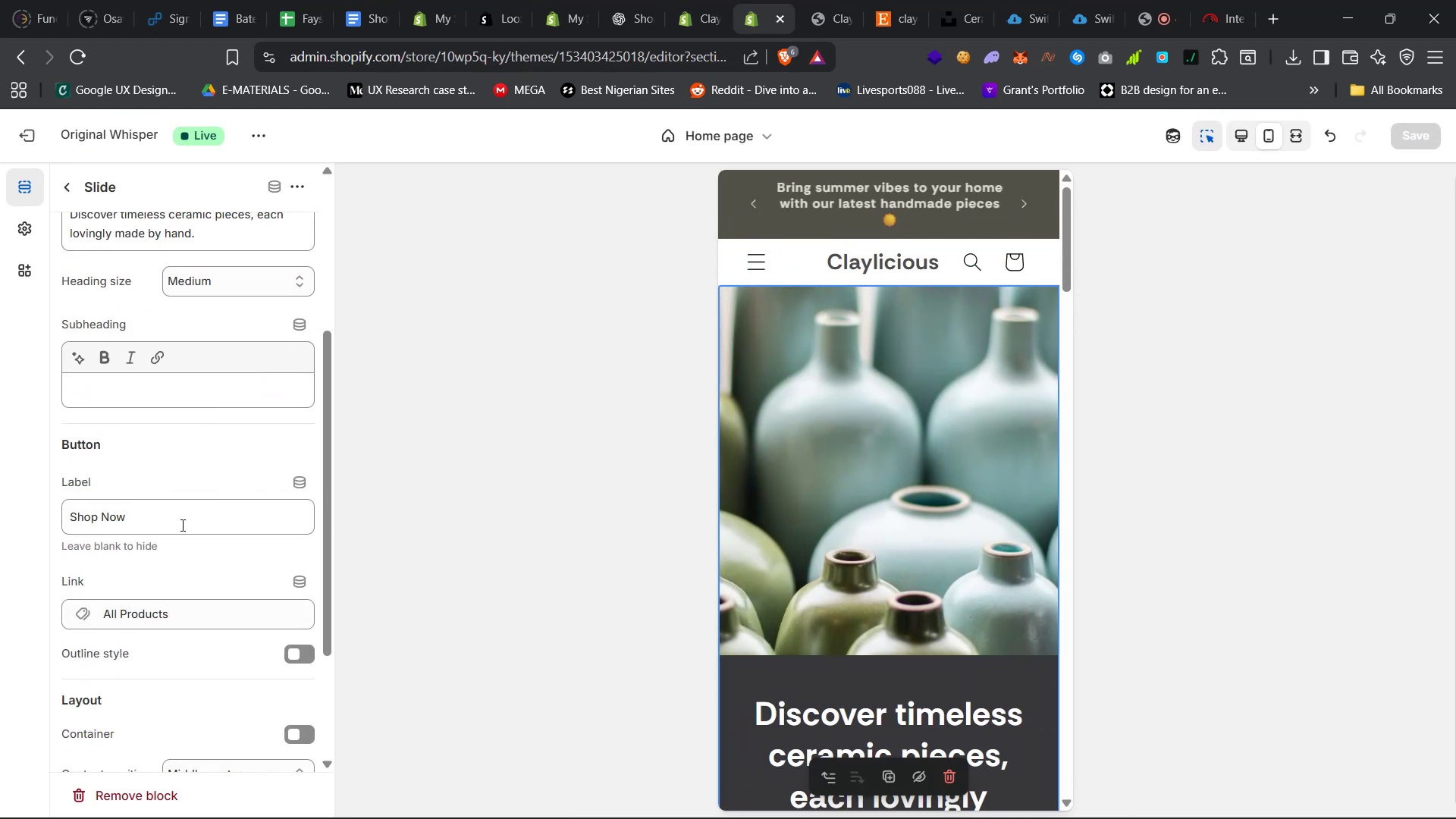 
scroll: coordinate [180, 521], scroll_direction: up, amount: 6.0
 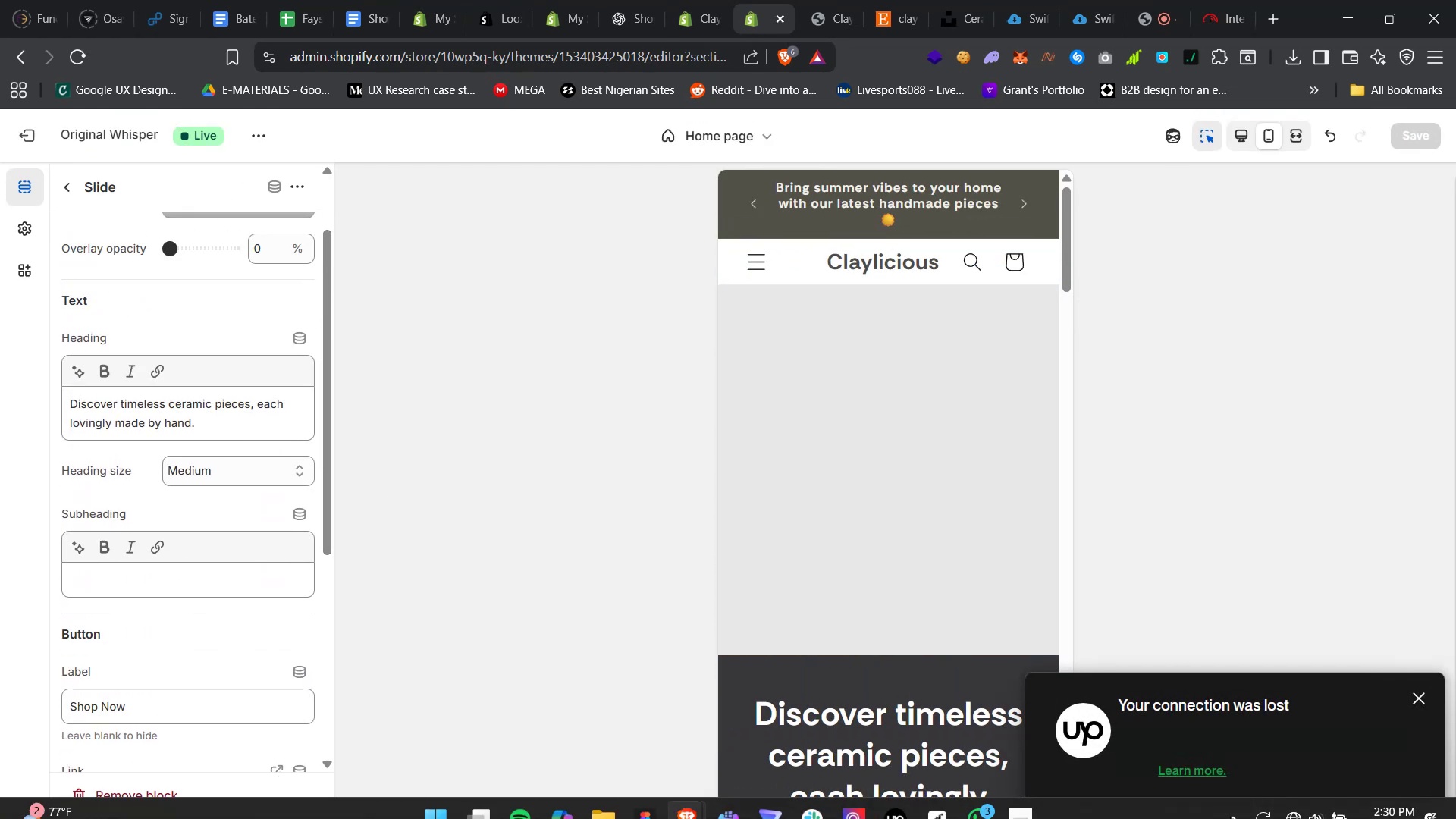 
left_click([1289, 795])
 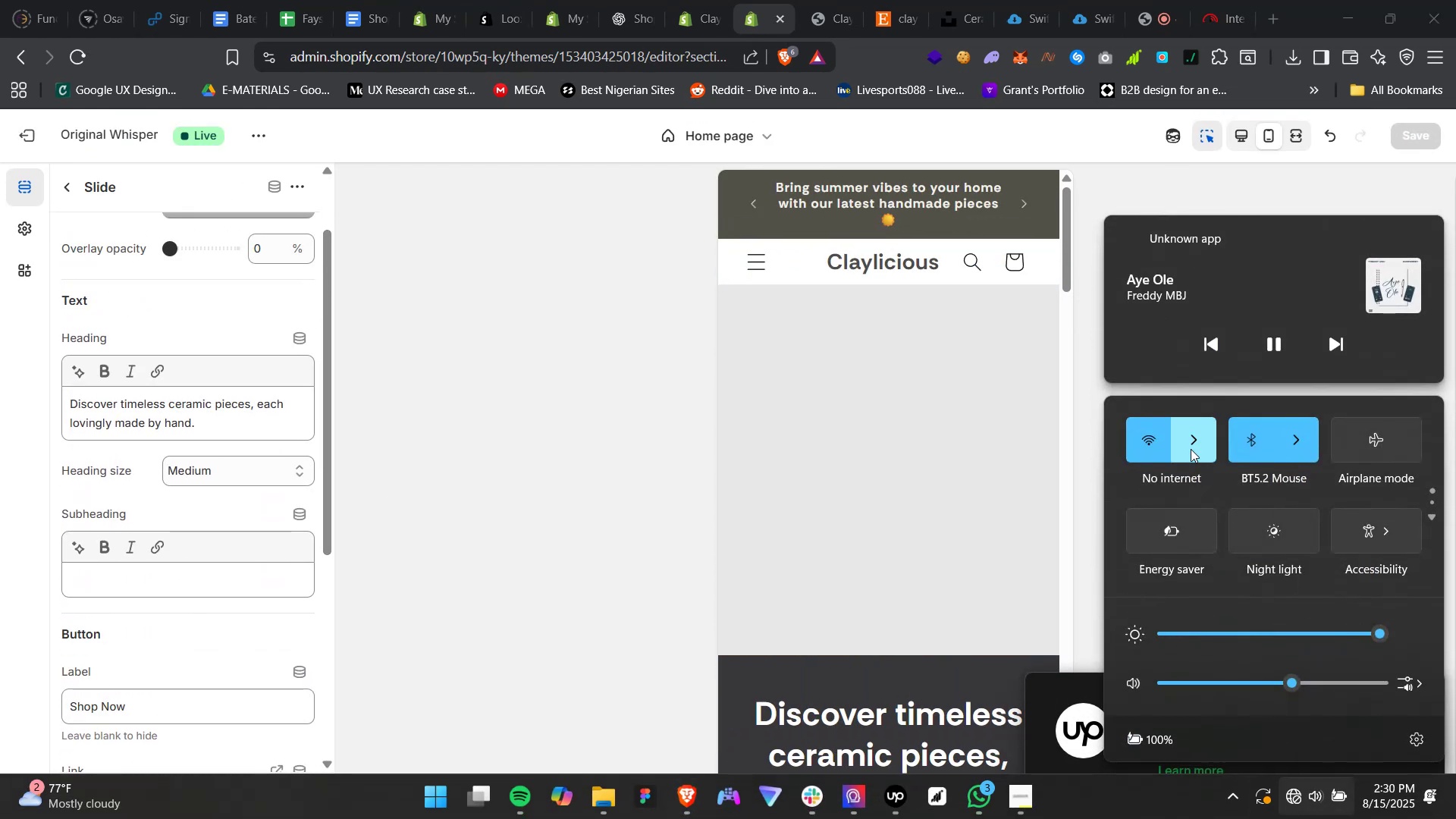 
left_click([1191, 449])
 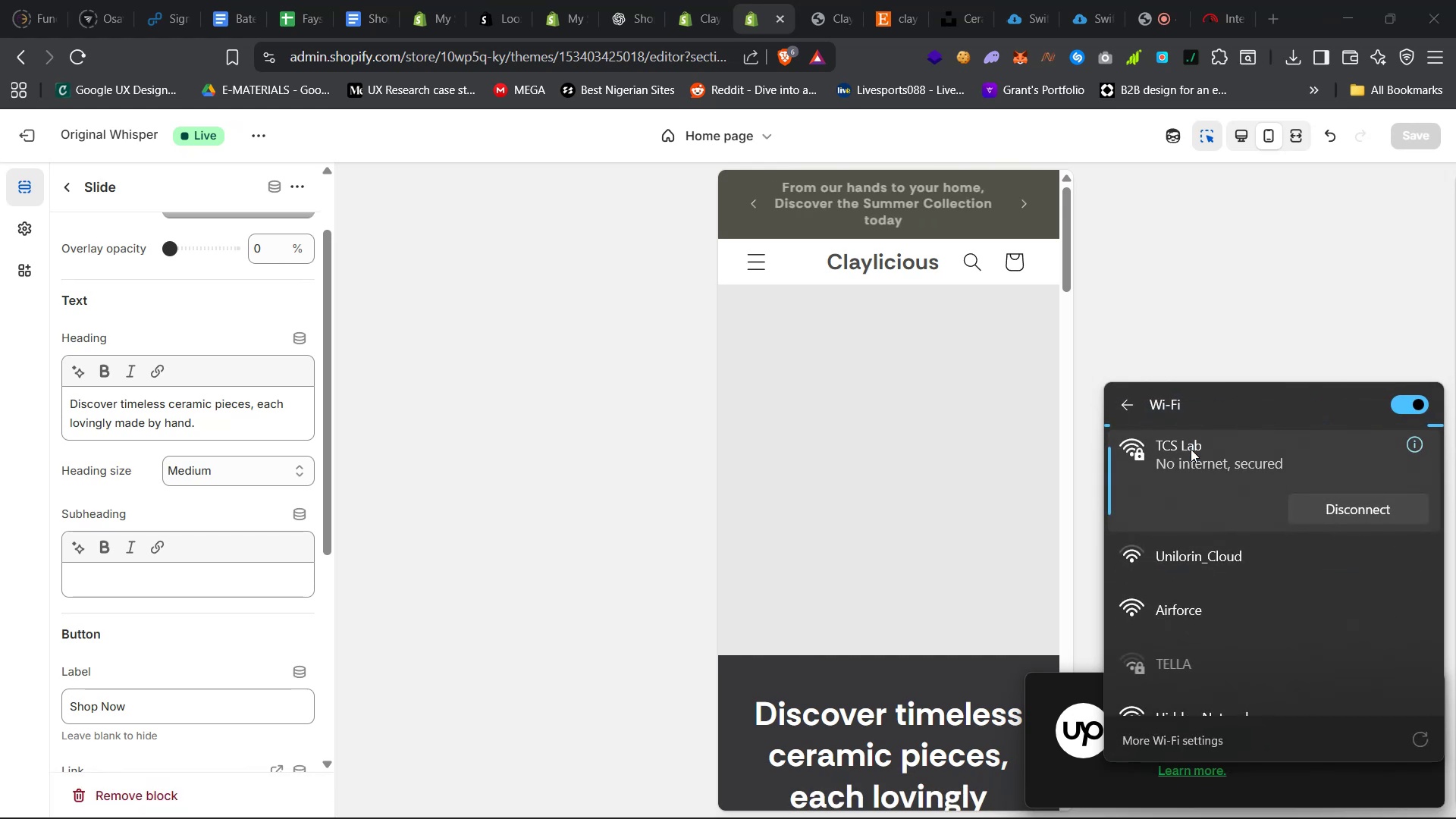 
scroll: coordinate [1222, 561], scroll_direction: down, amount: 18.0
 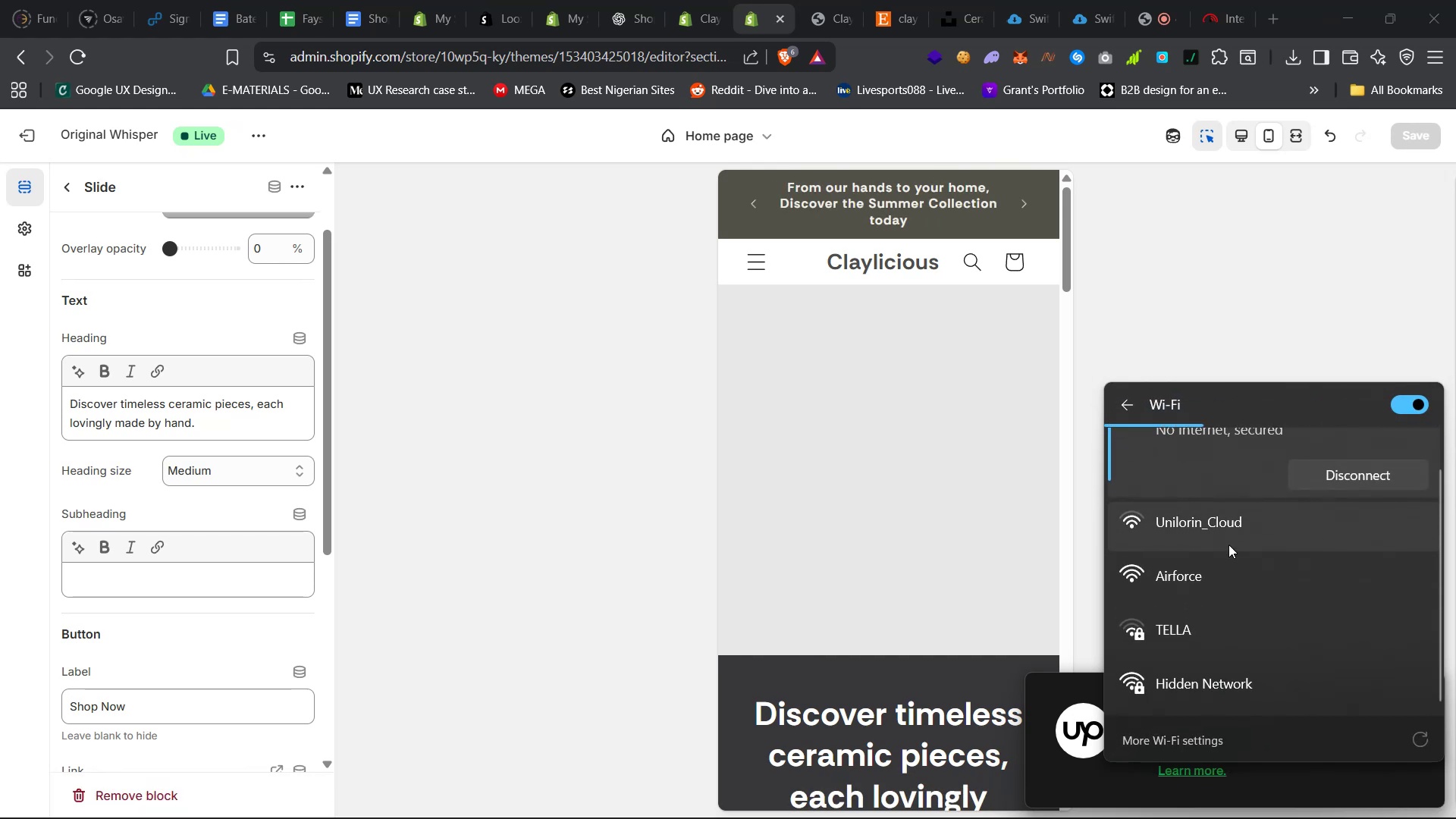 
left_click([1230, 544])
 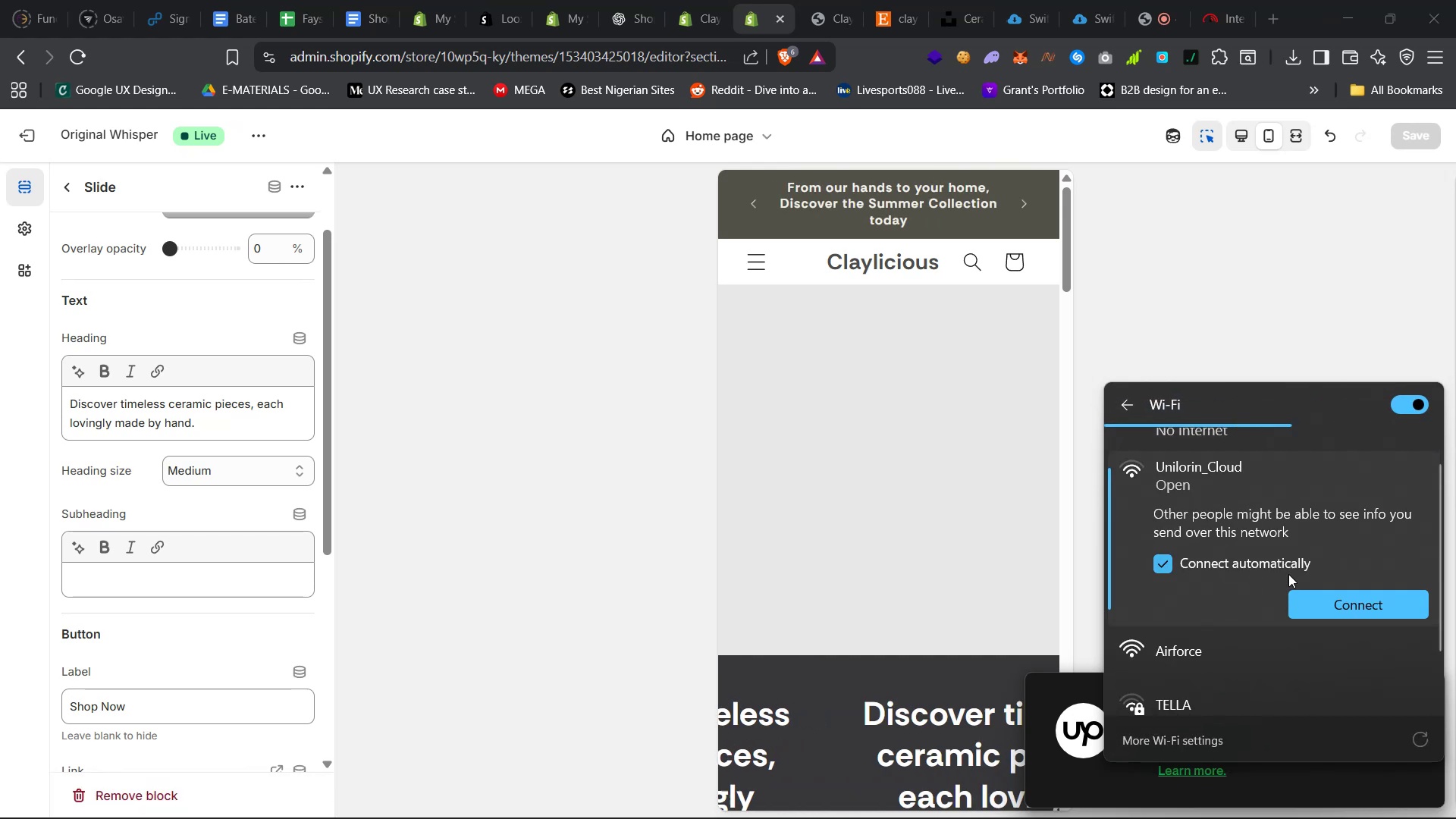 
left_click([1343, 598])
 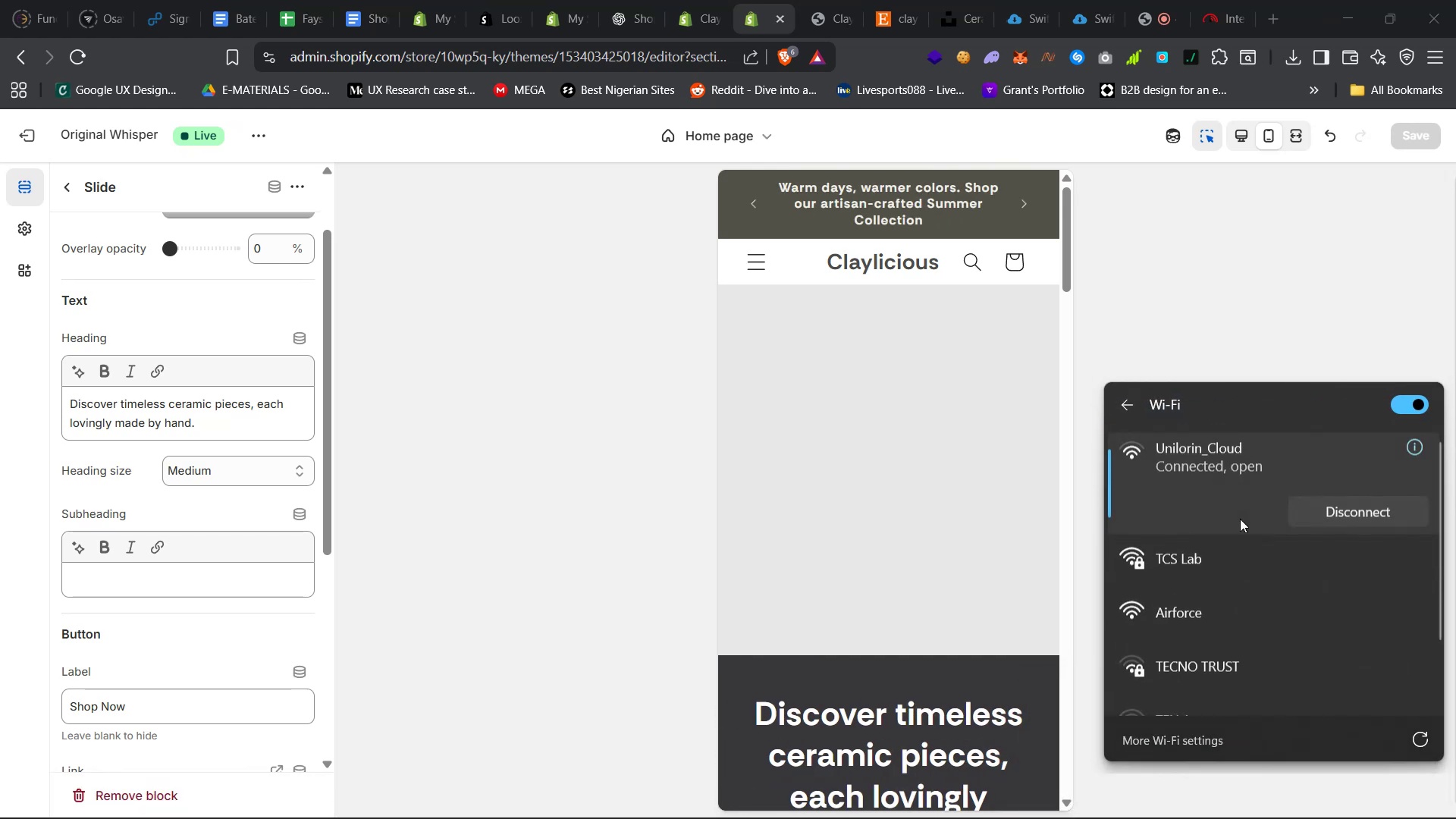 
wait(6.01)
 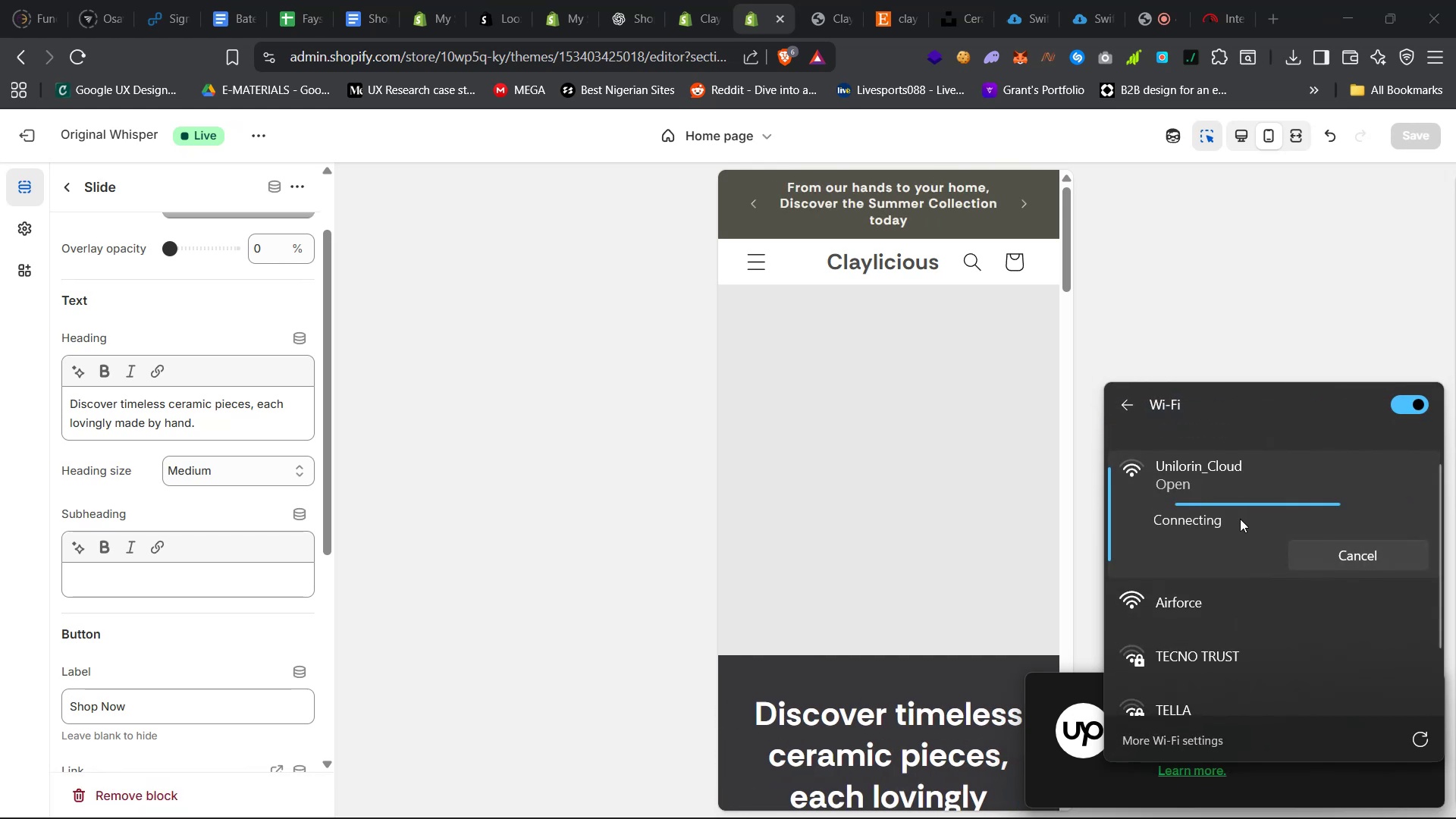 
left_click([1082, 0])
 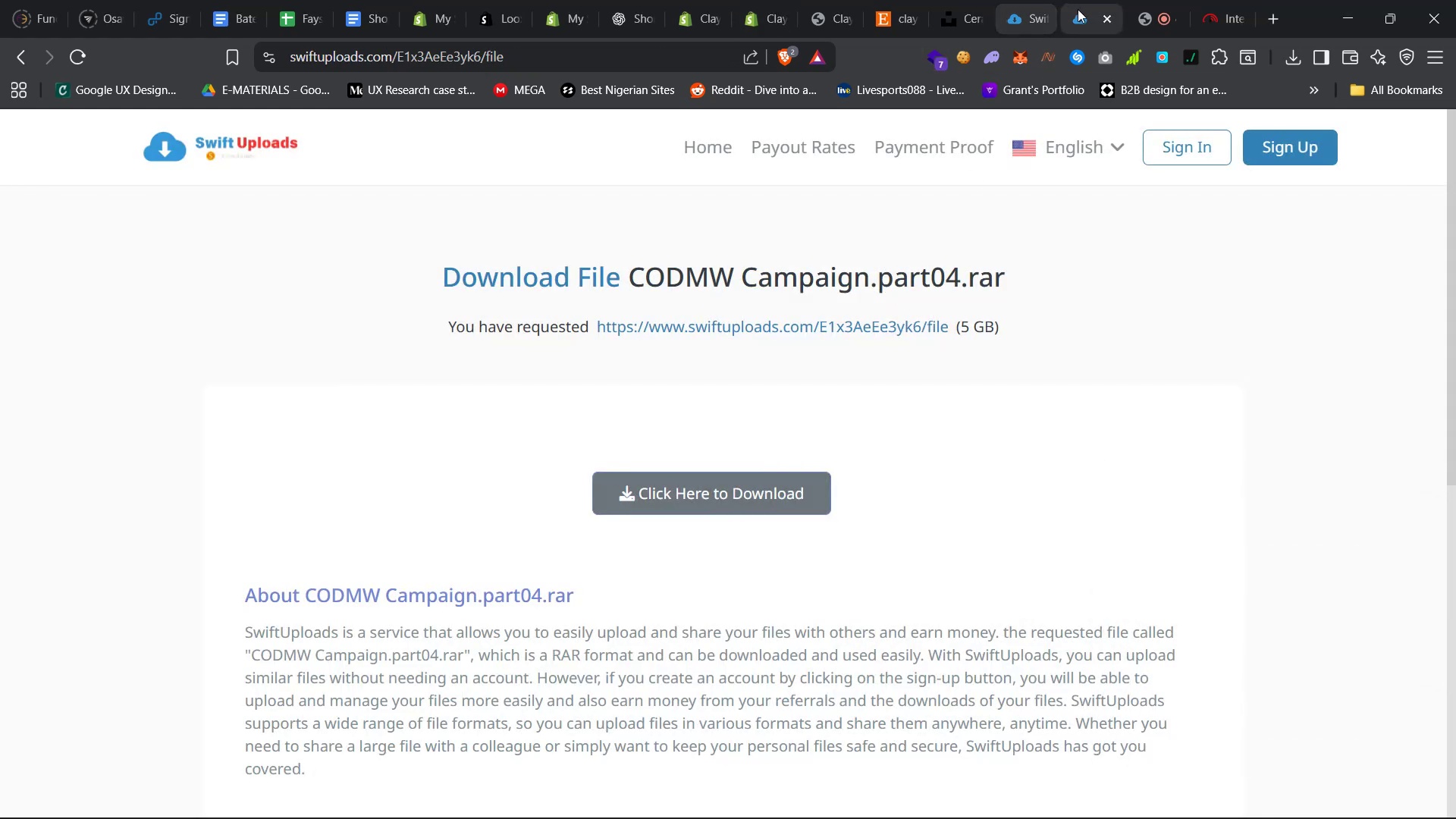 
left_click([1104, 17])
 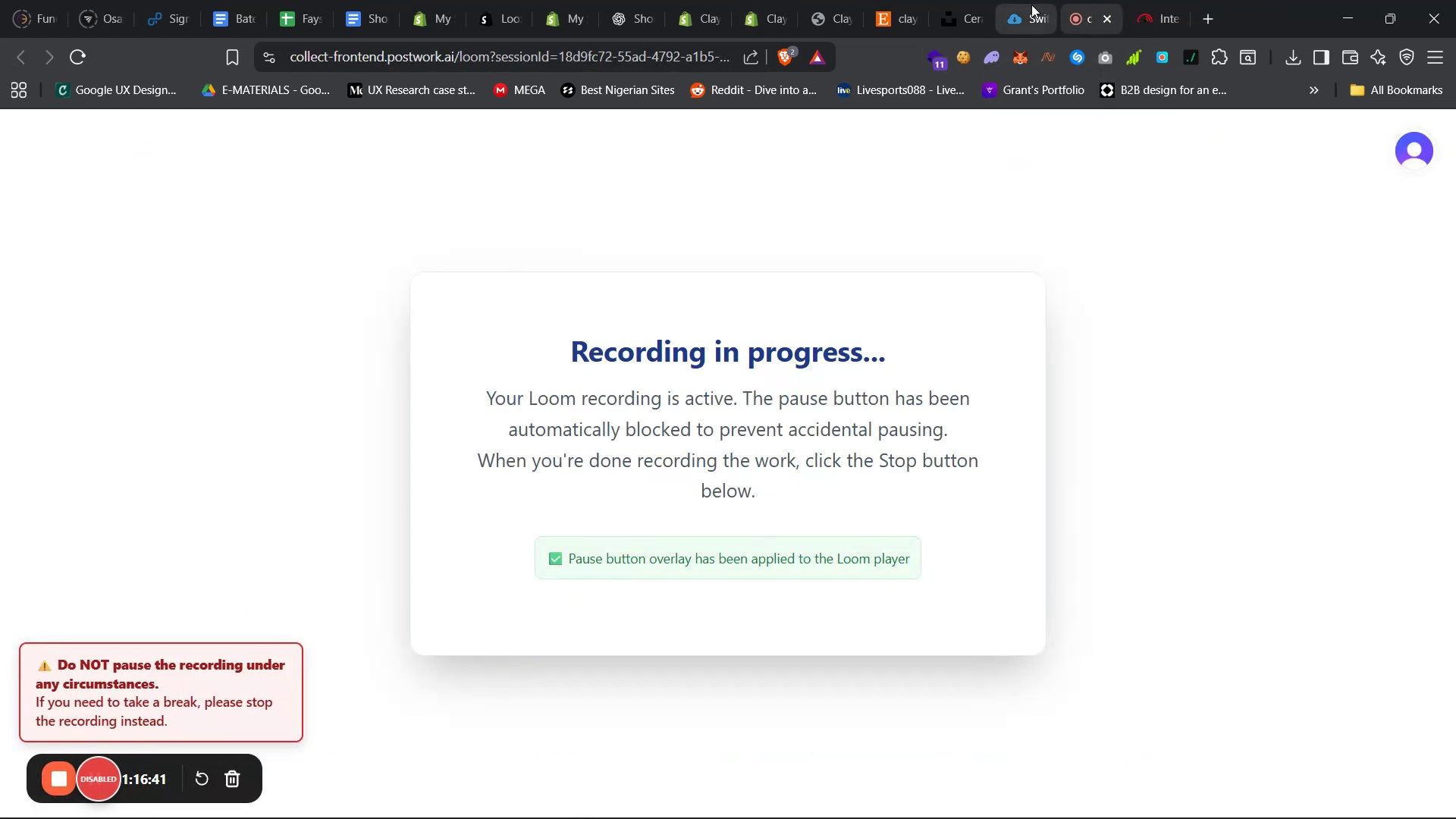 
left_click([1023, 0])
 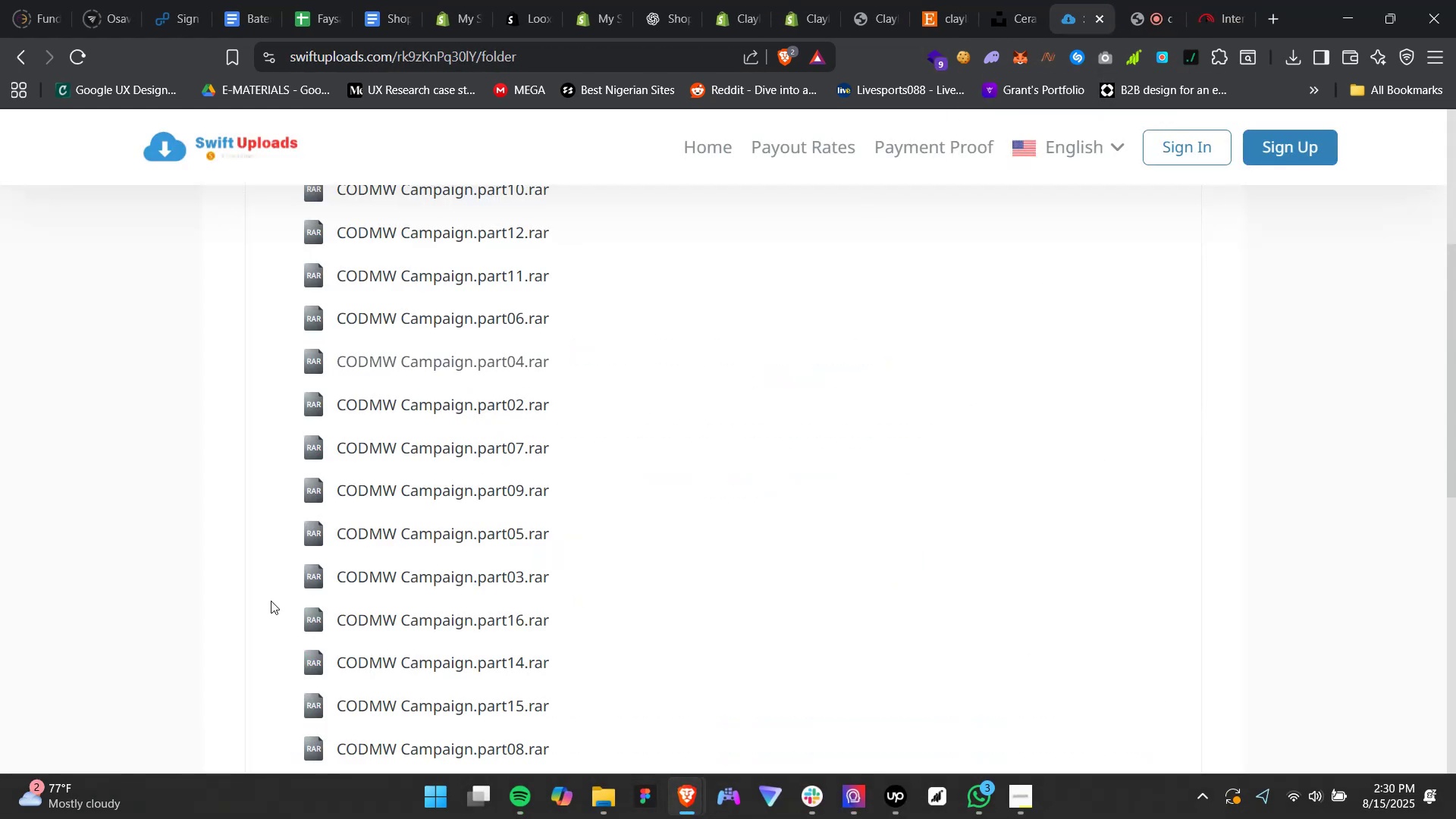 
right_click([479, 538])
 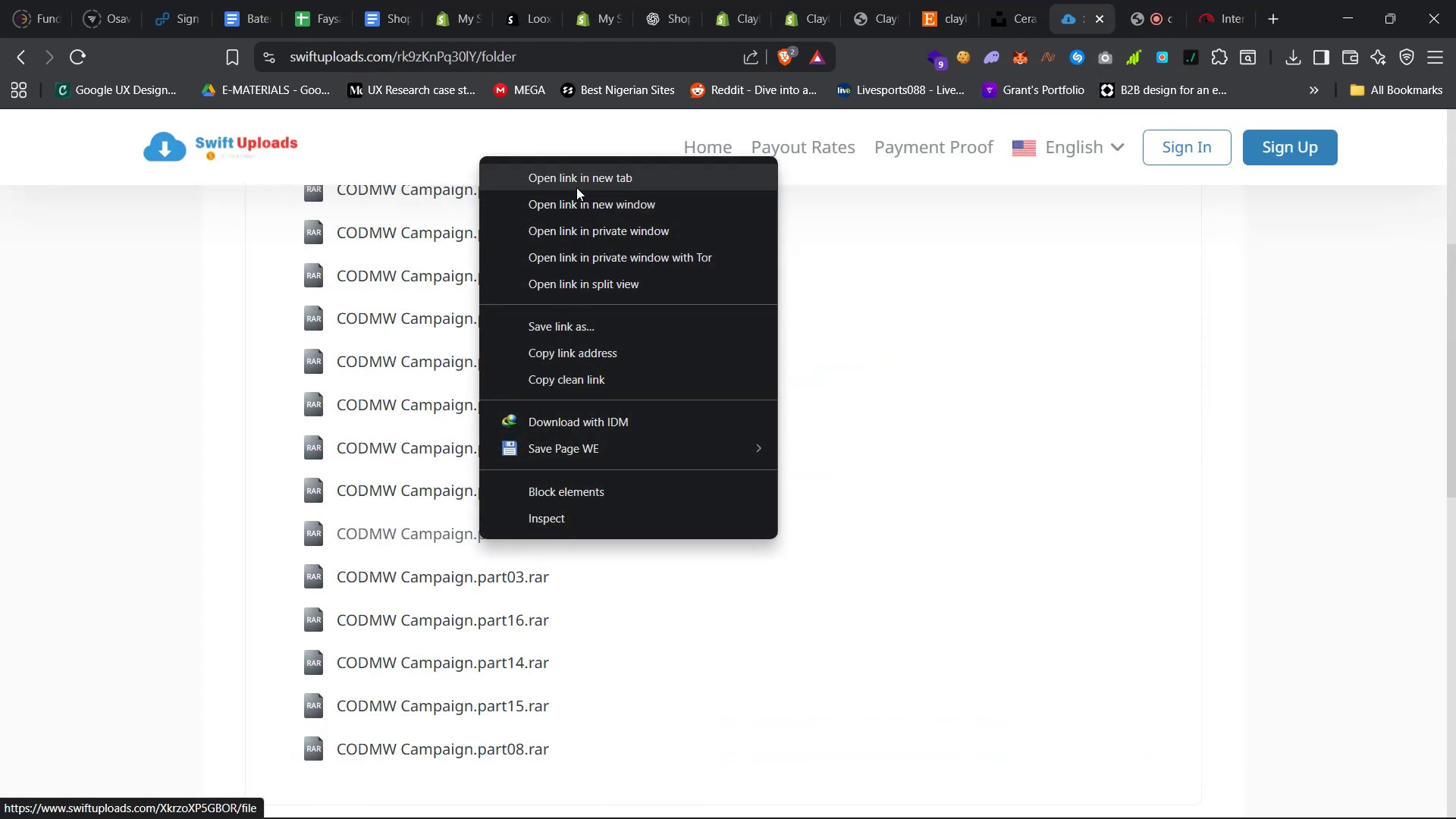 
left_click([585, 180])
 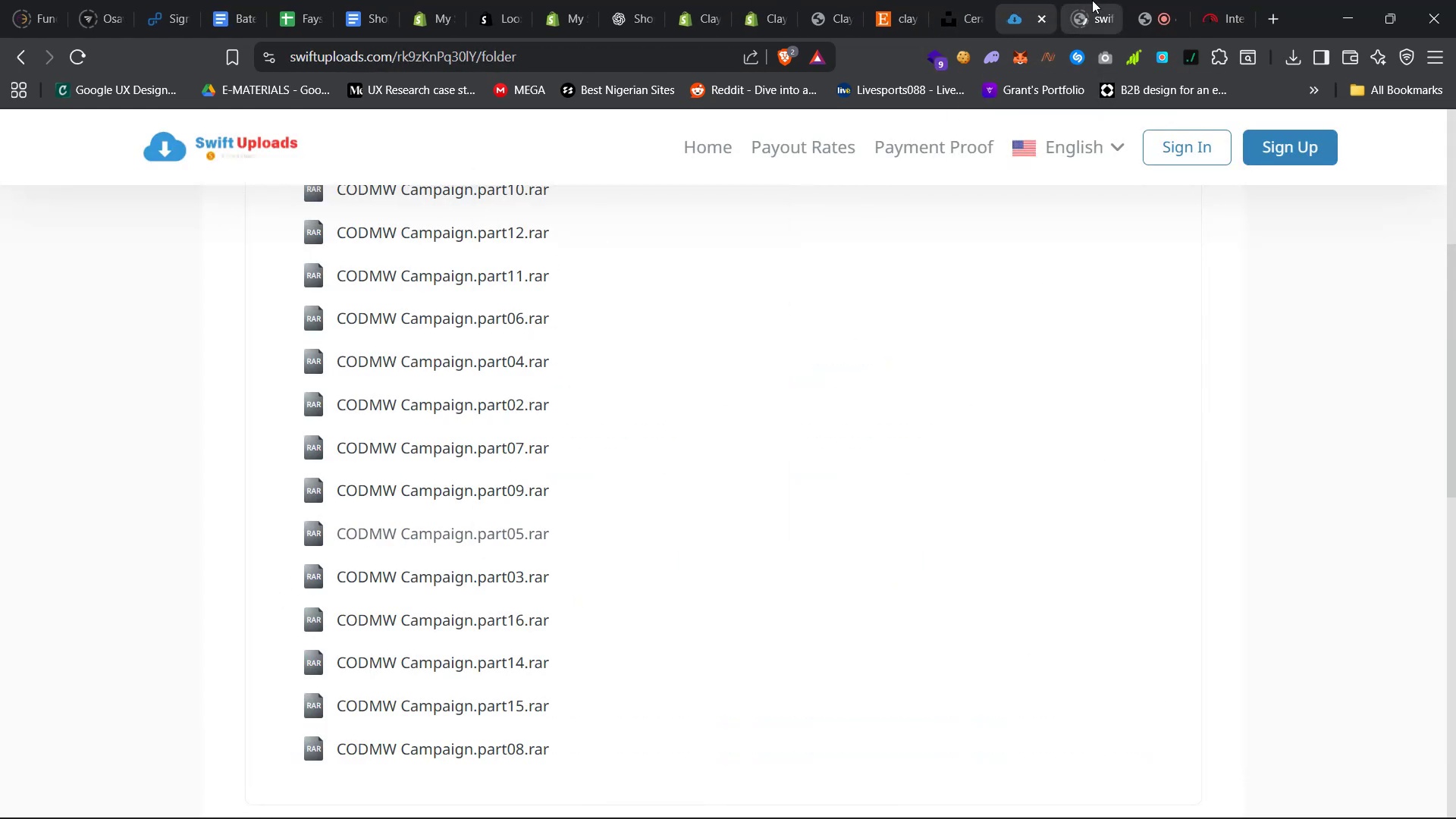 
left_click([1086, 0])
 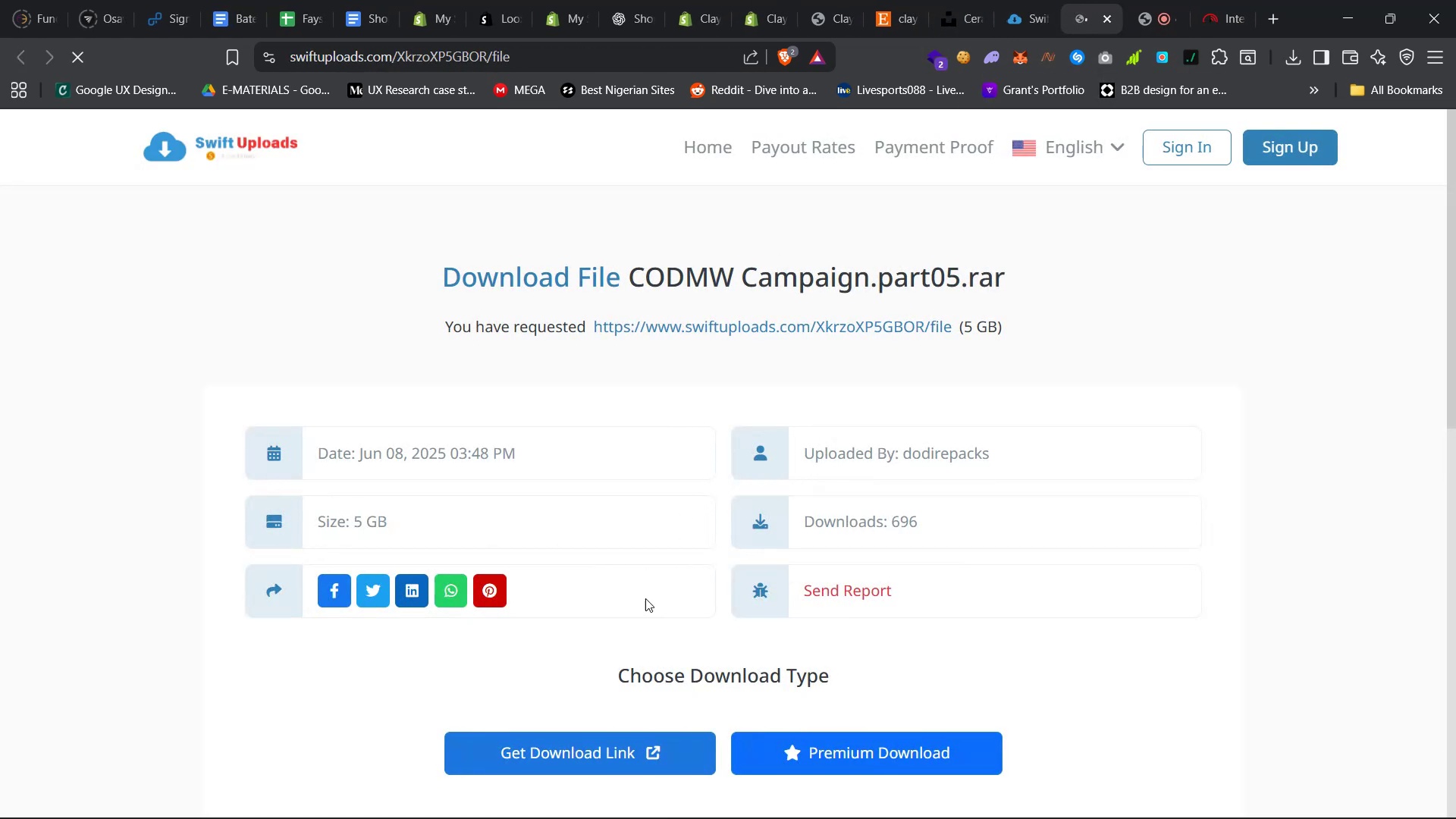 
left_click([610, 755])
 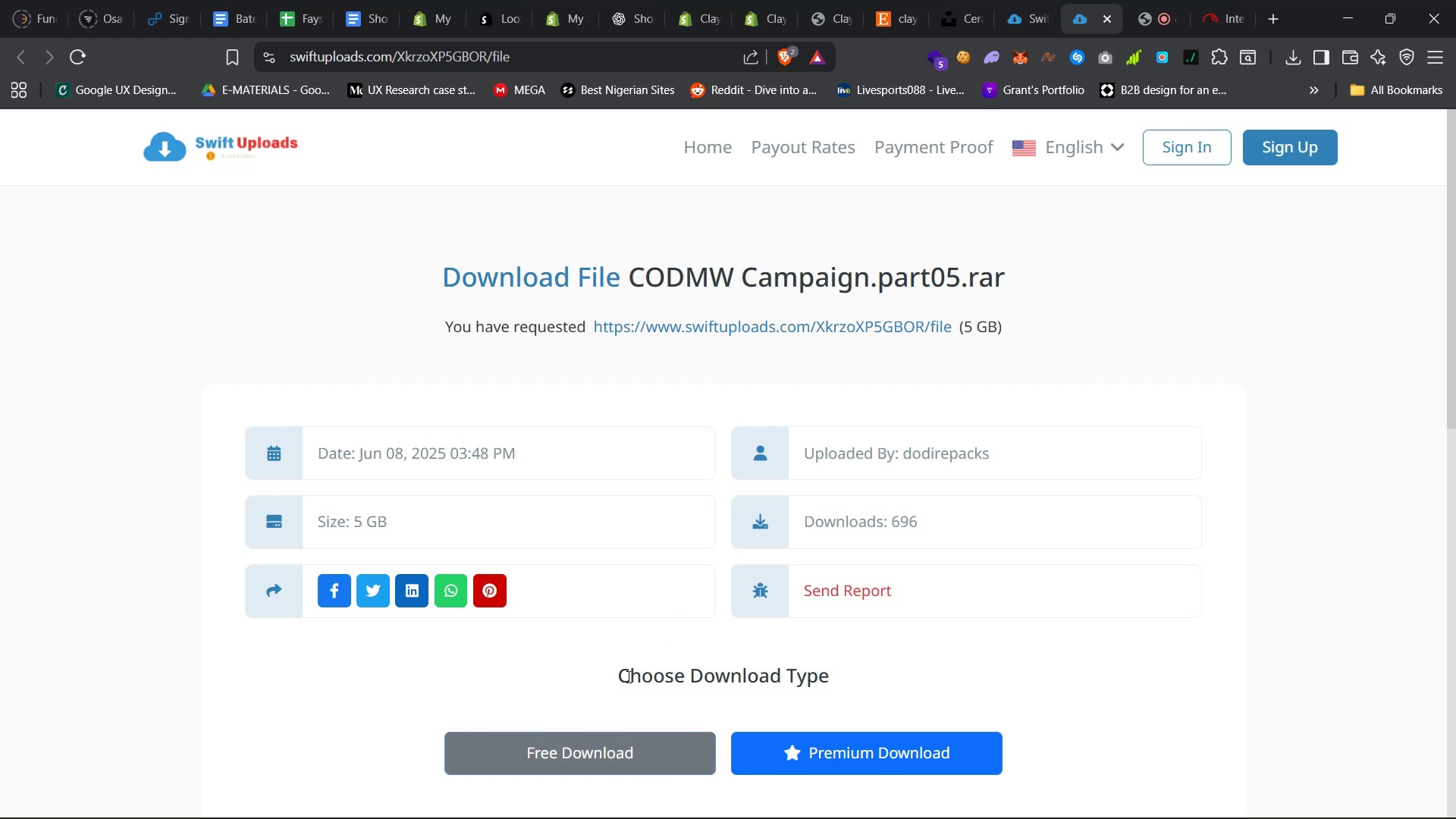 
left_click([590, 738])
 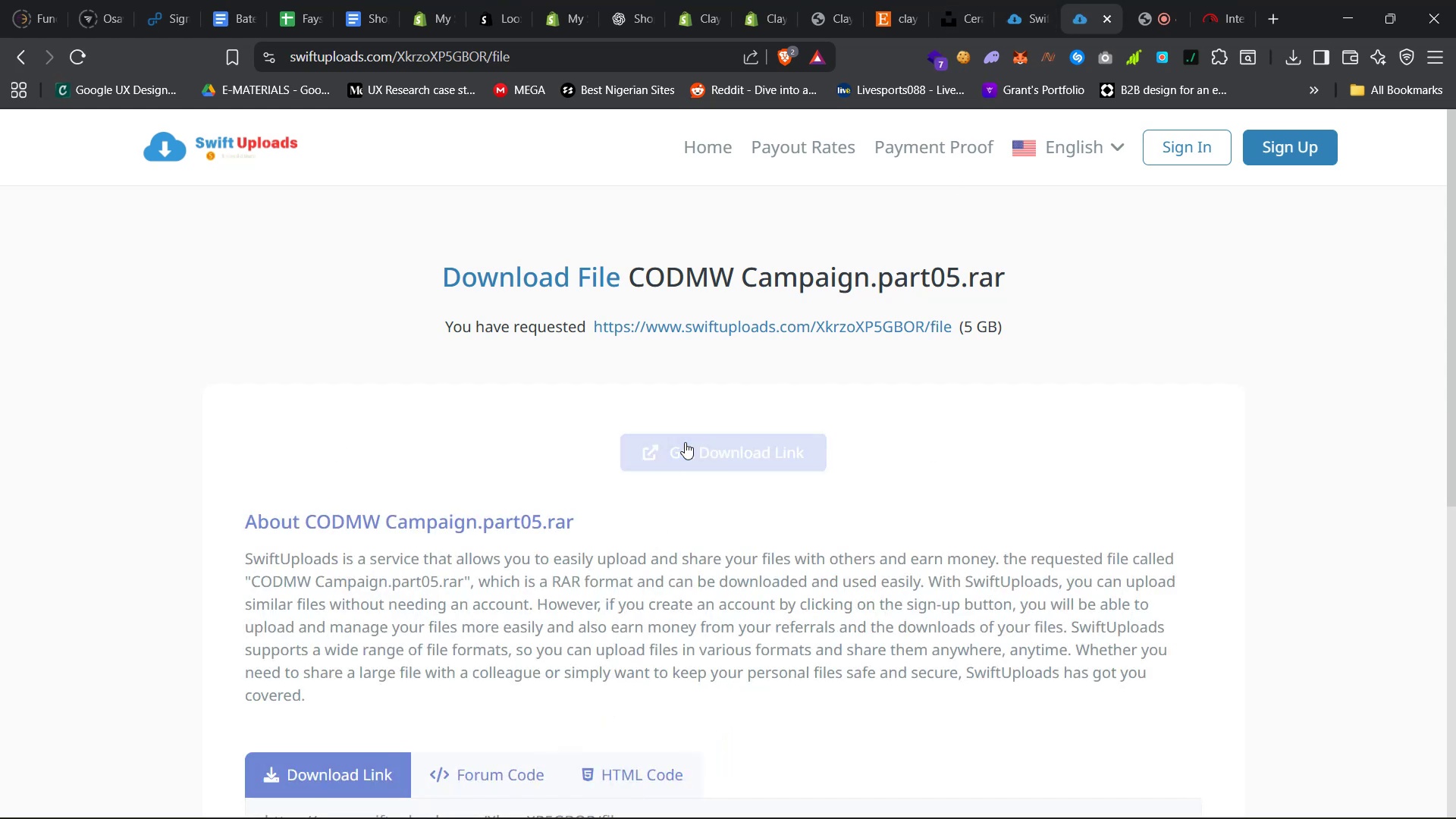 
left_click([682, 444])
 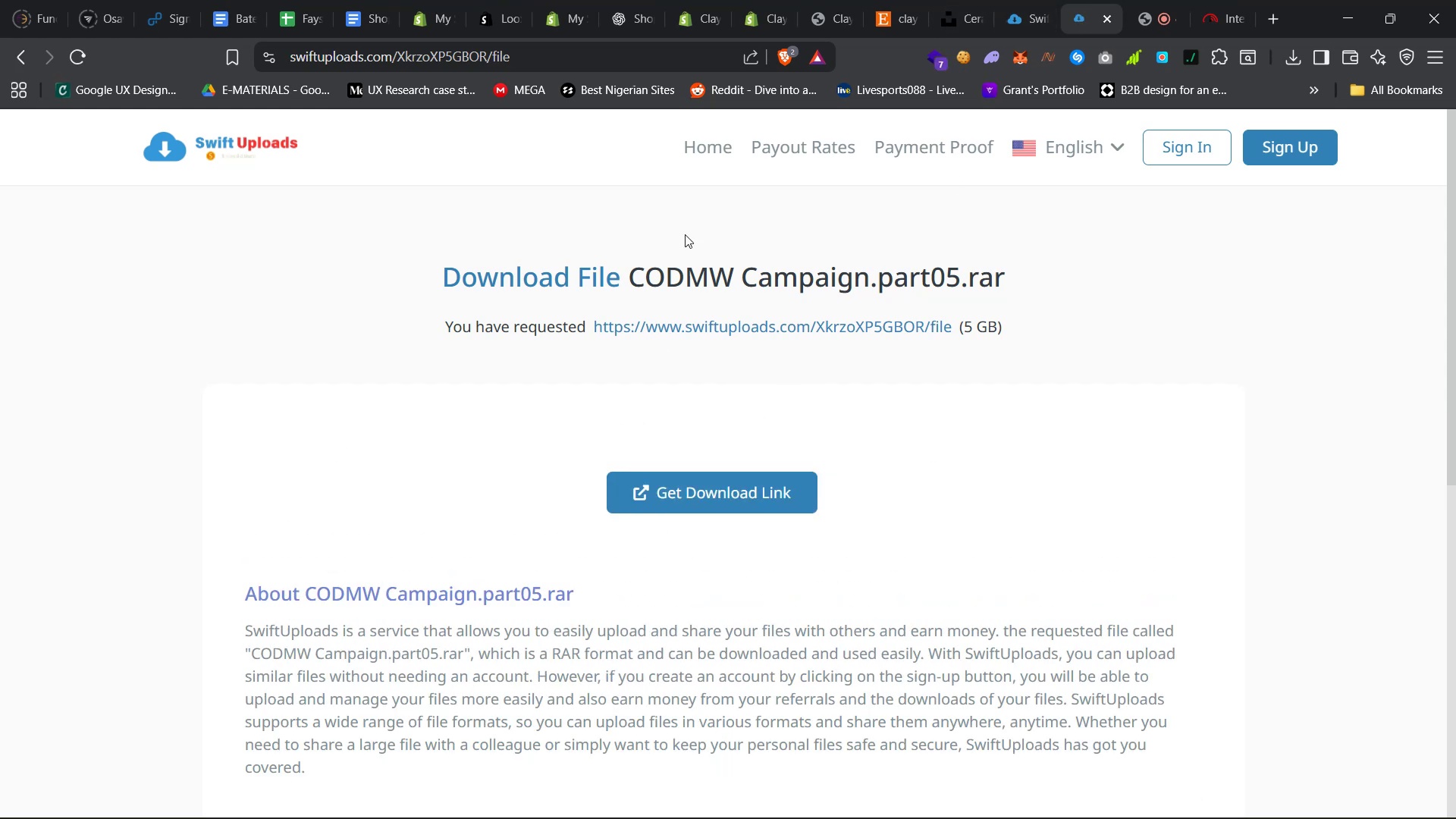 
left_click([673, 497])
 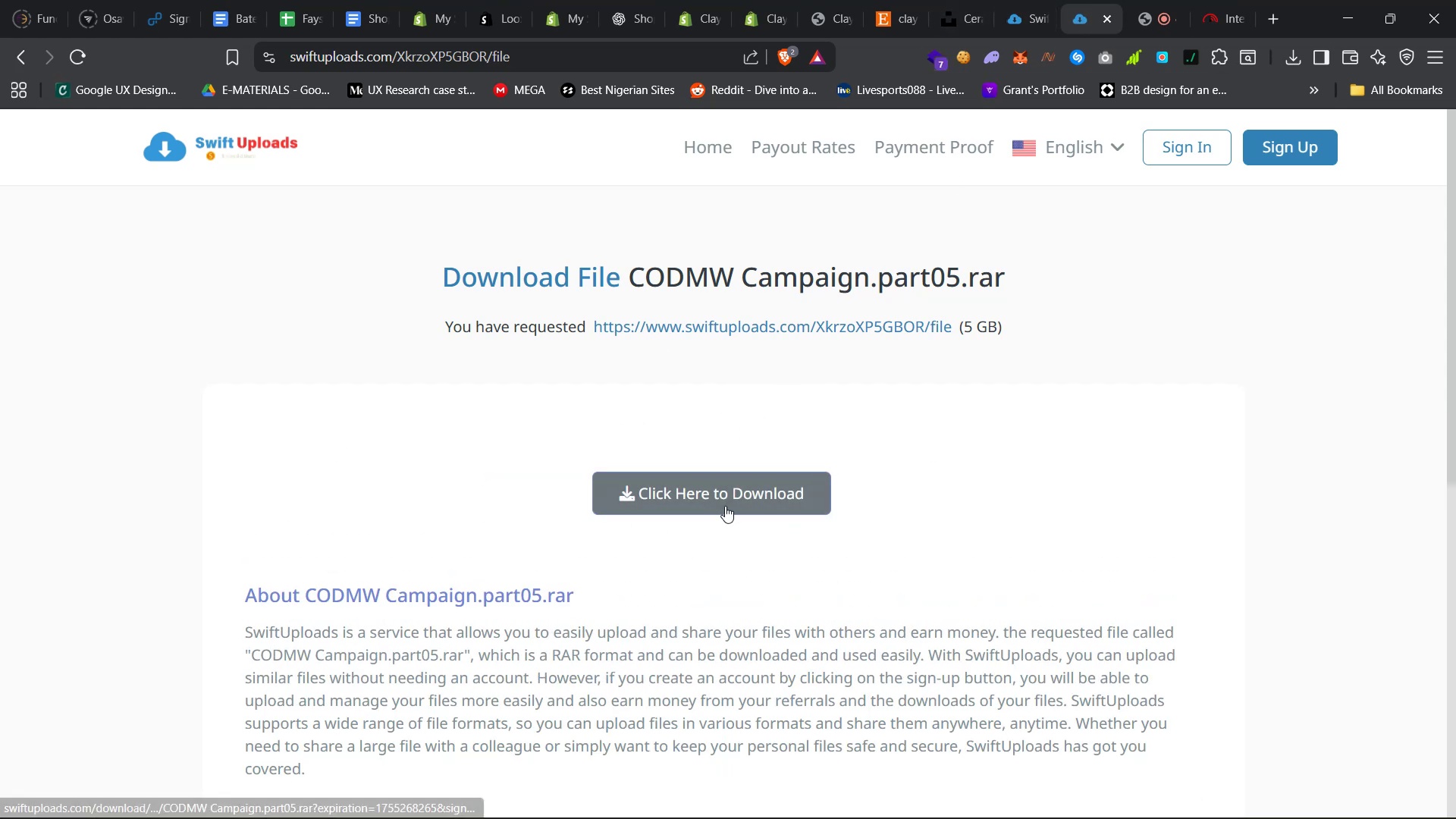 
left_click([725, 506])
 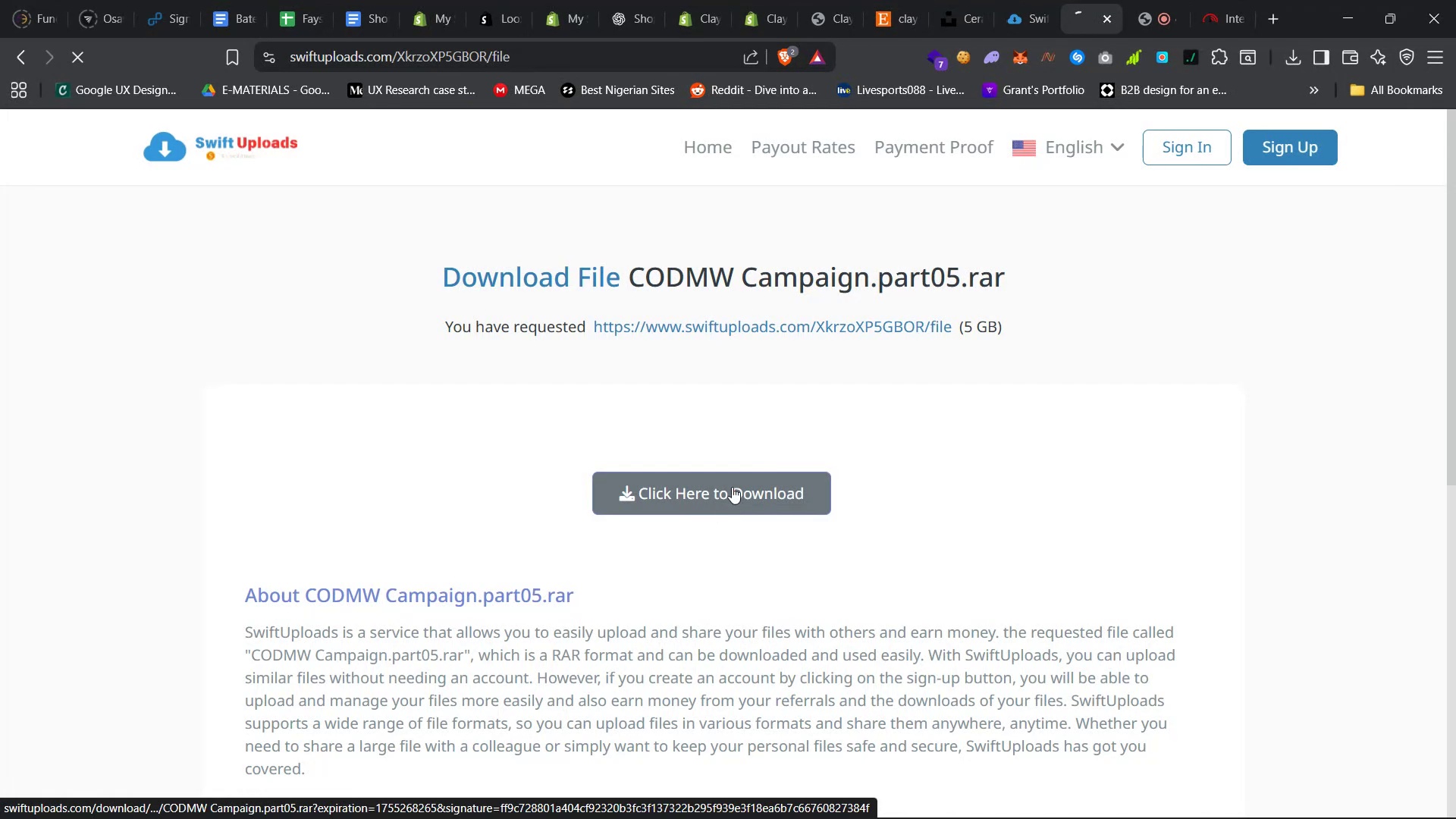 
left_click([1018, 0])
 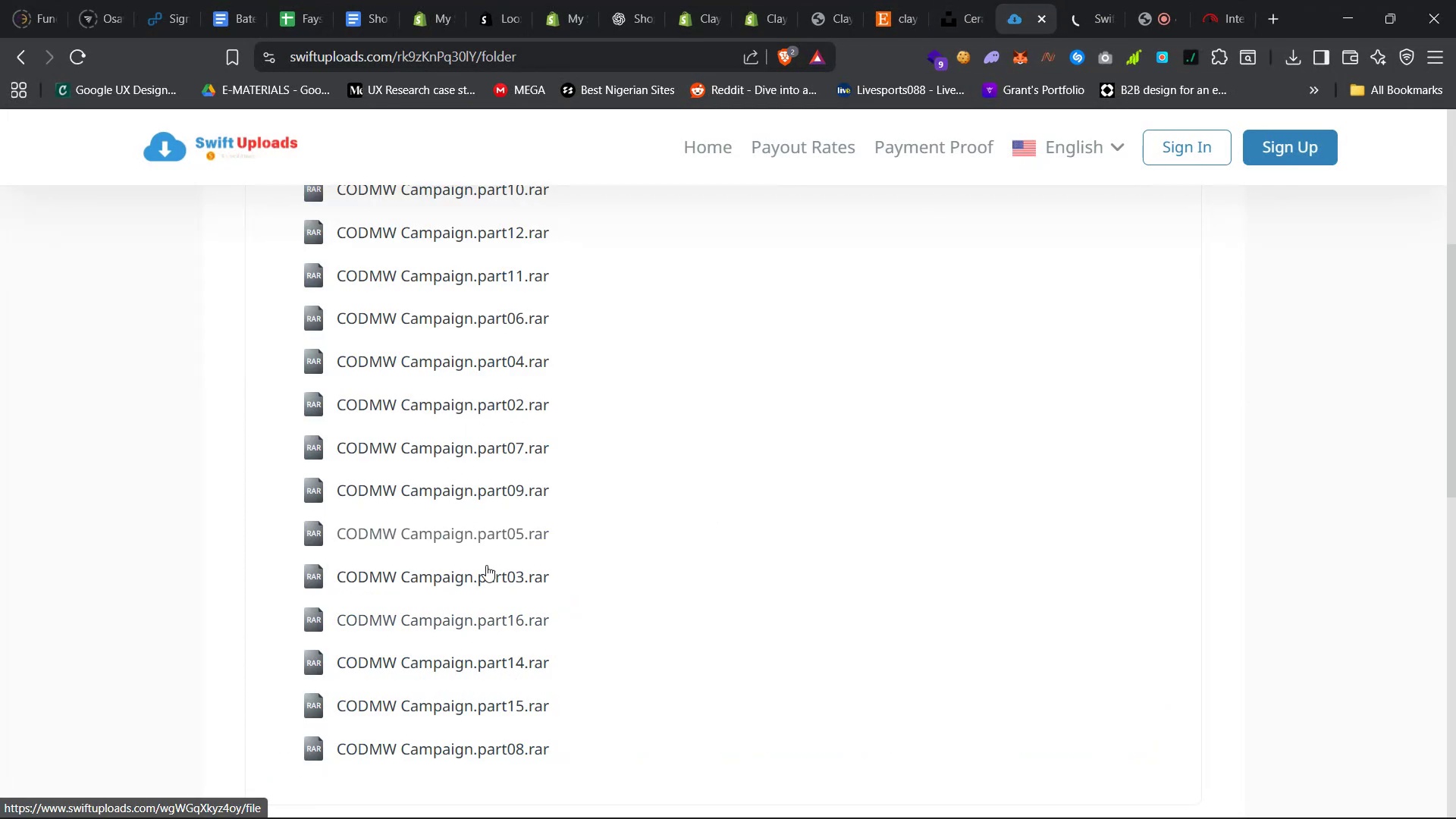 
right_click([466, 325])
 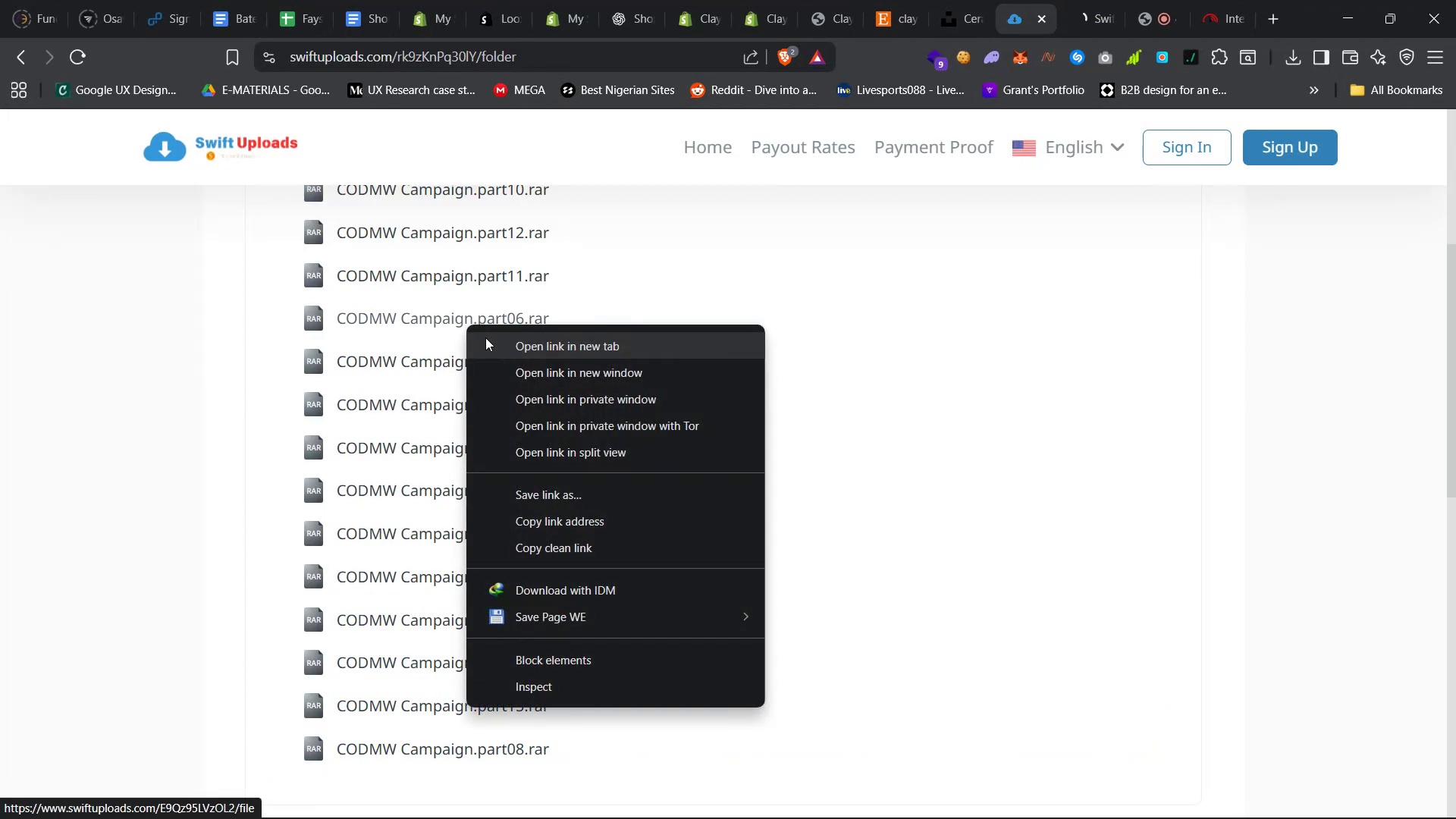 
left_click([487, 337])
 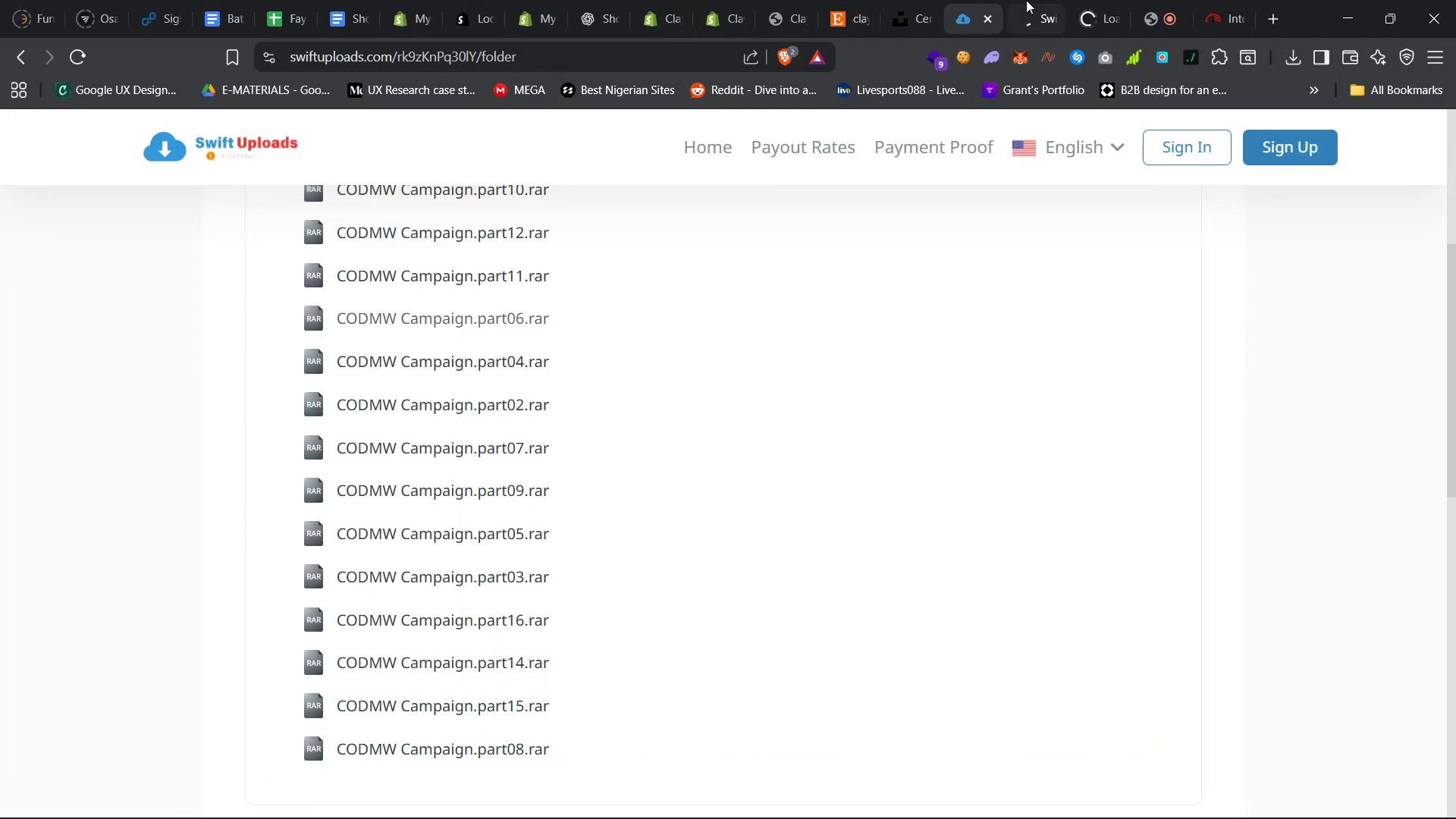 
left_click_drag(start_coordinate=[1030, 2], to_coordinate=[1087, 4])
 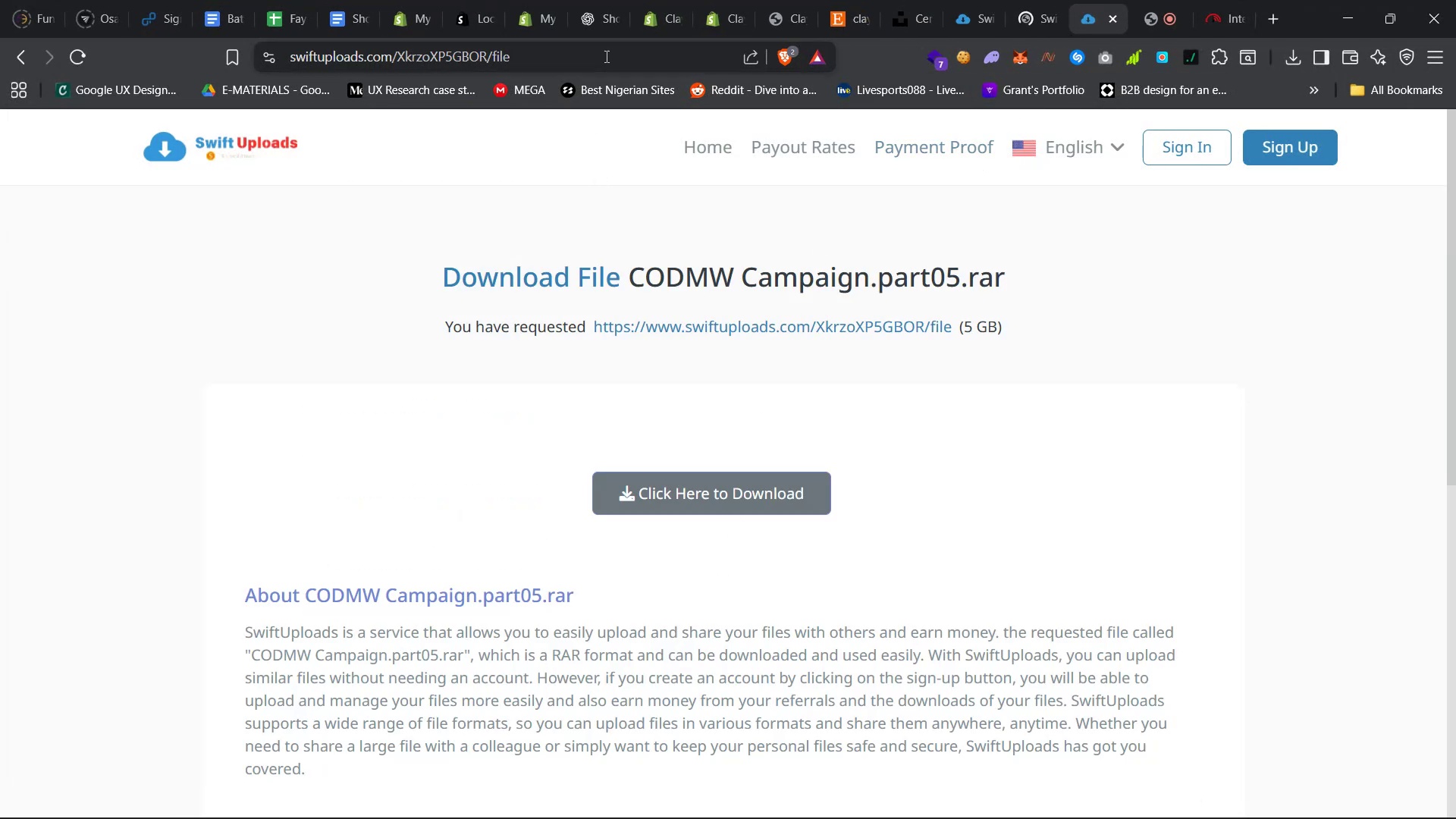 
left_click([708, 0])
 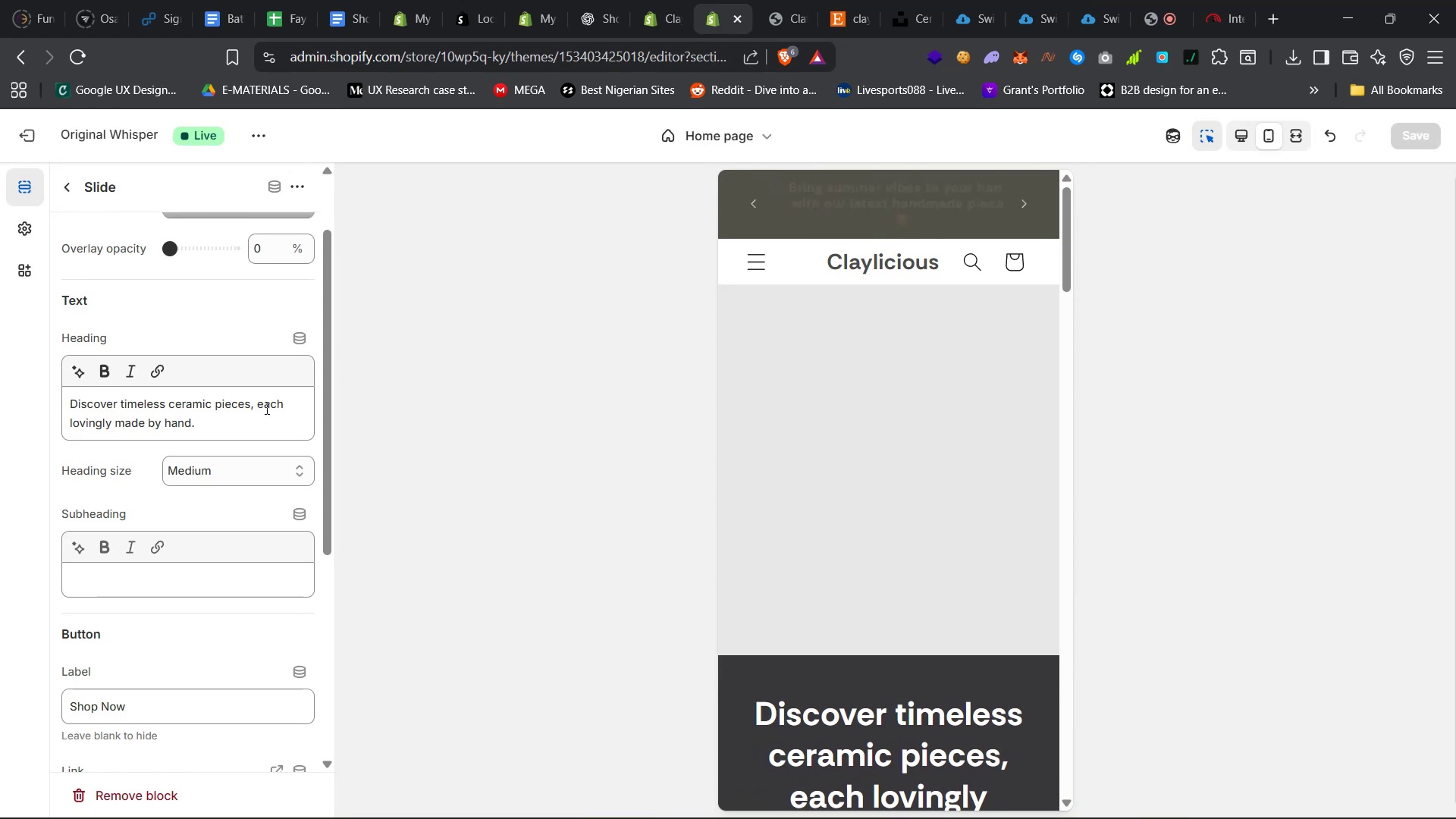 
scroll: coordinate [246, 516], scroll_direction: down, amount: 17.0
 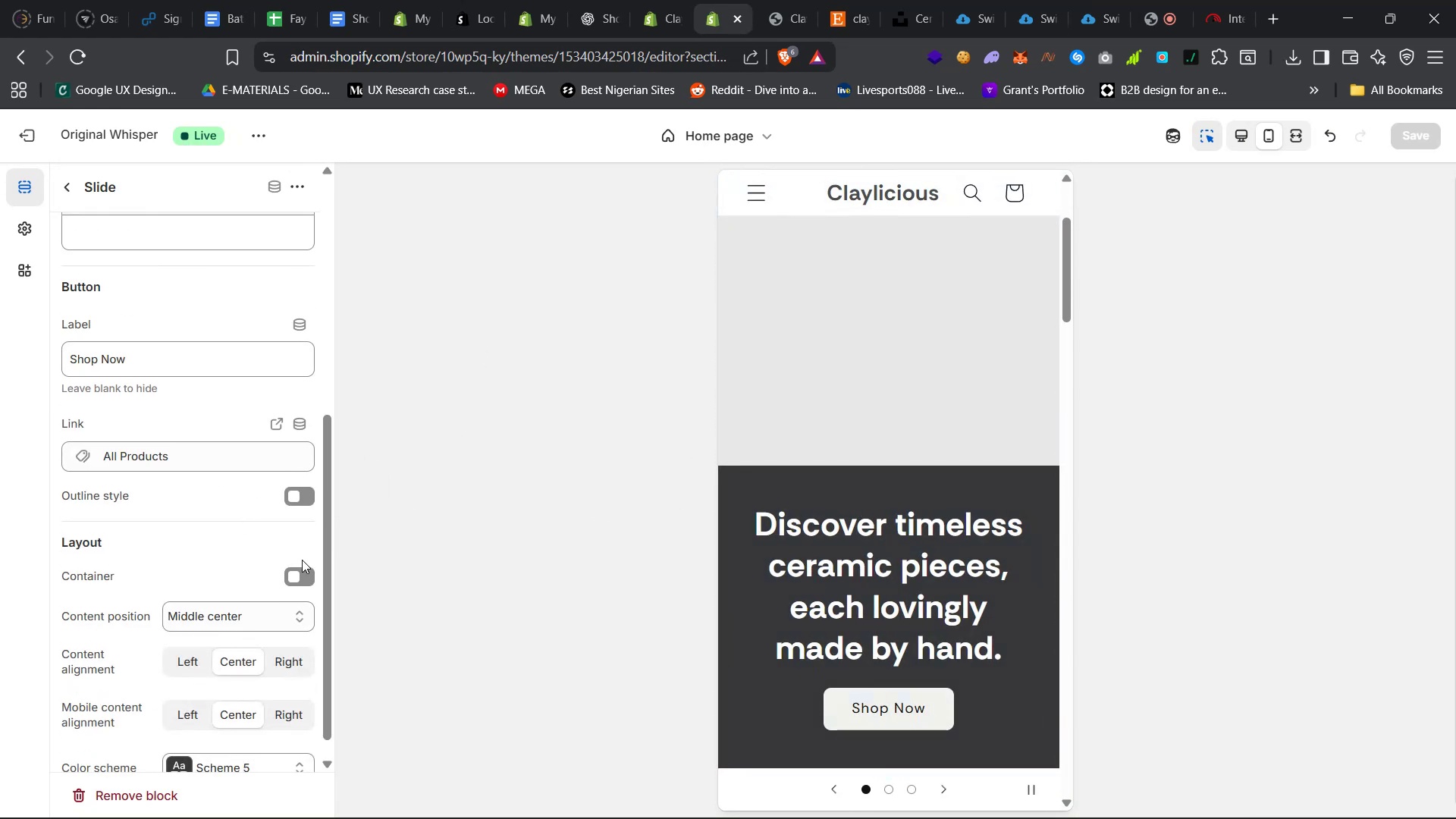 
left_click([300, 573])
 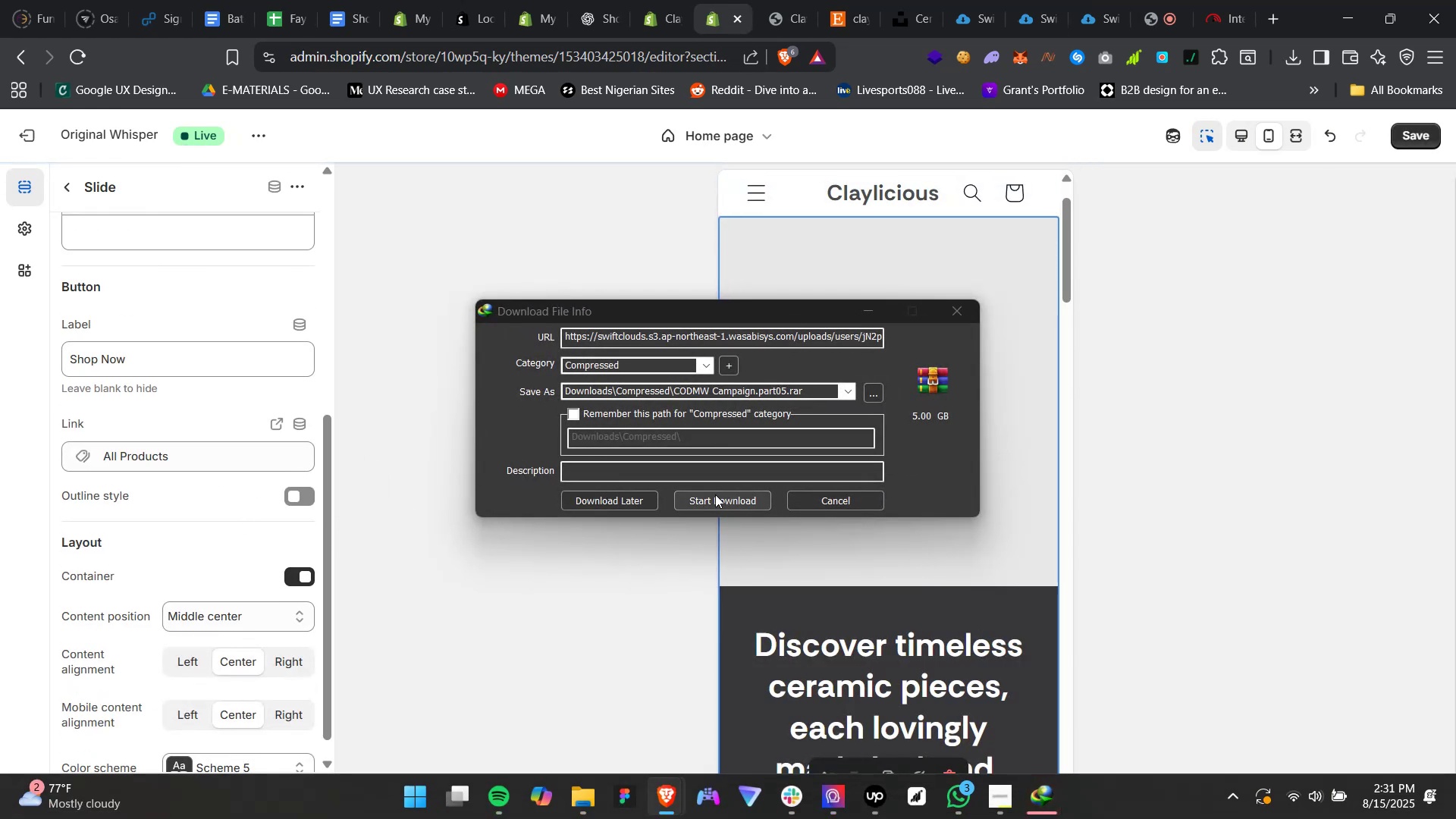 
left_click([709, 500])
 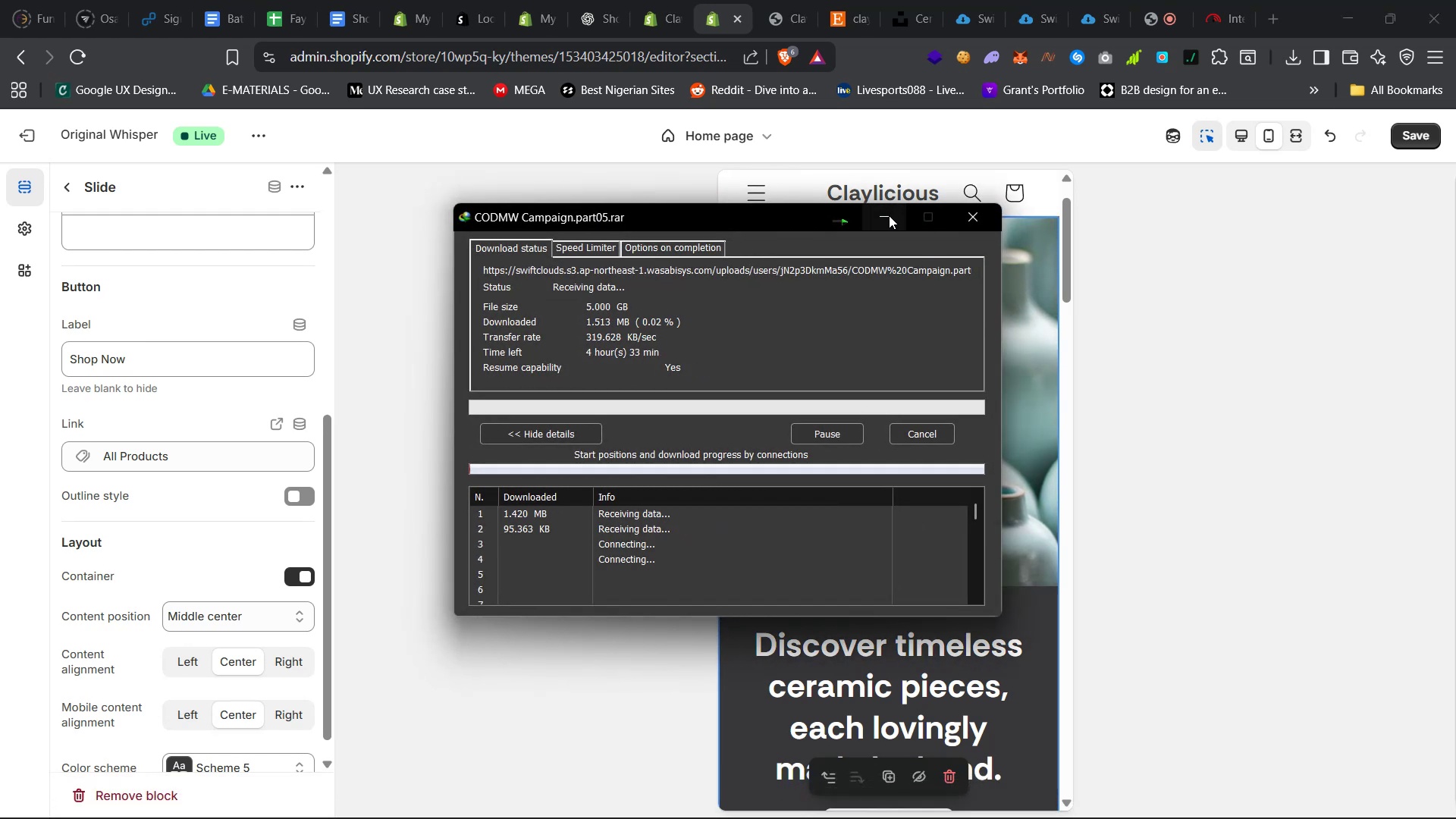 
left_click([888, 215])
 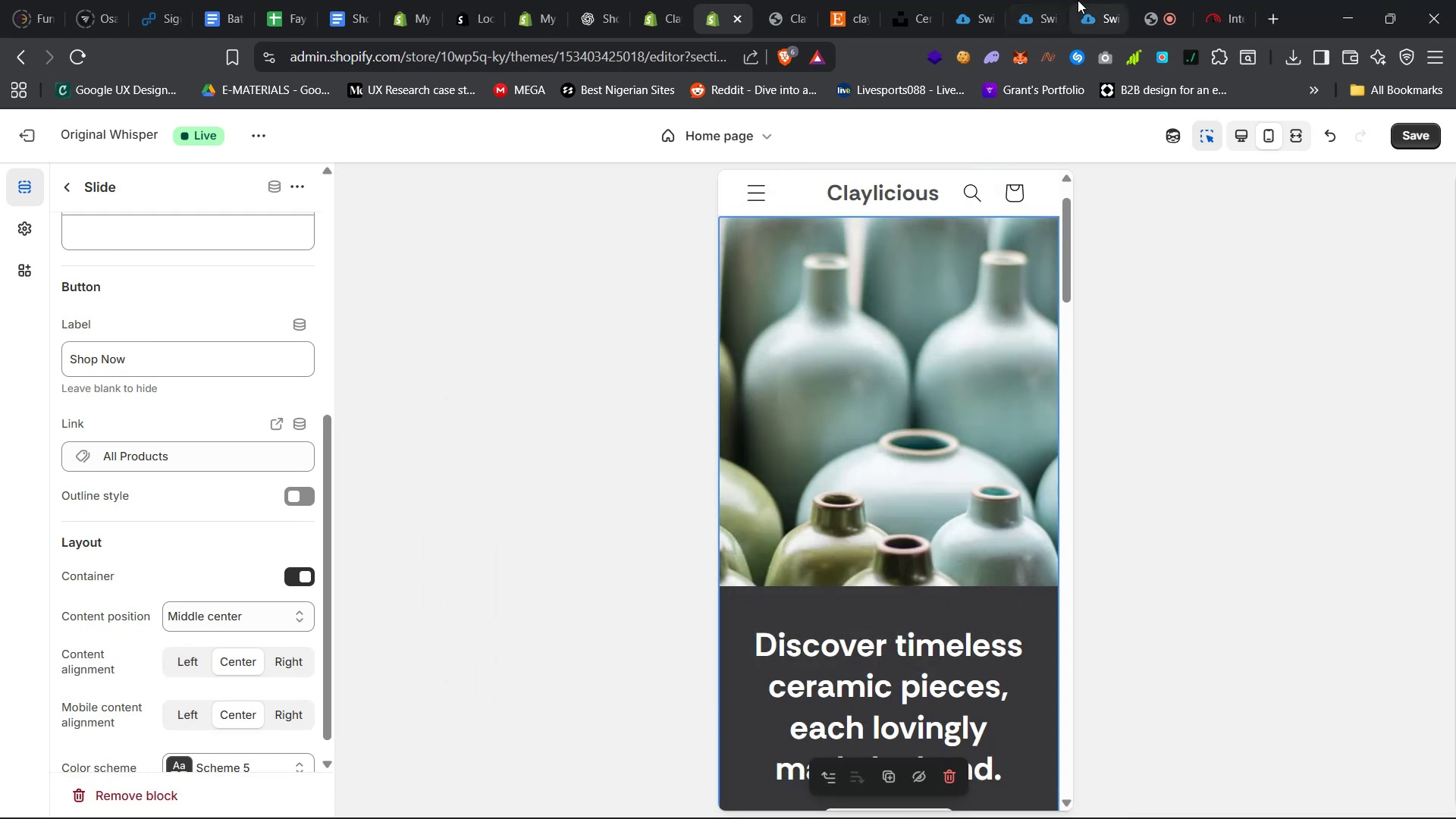 
left_click([1087, 0])
 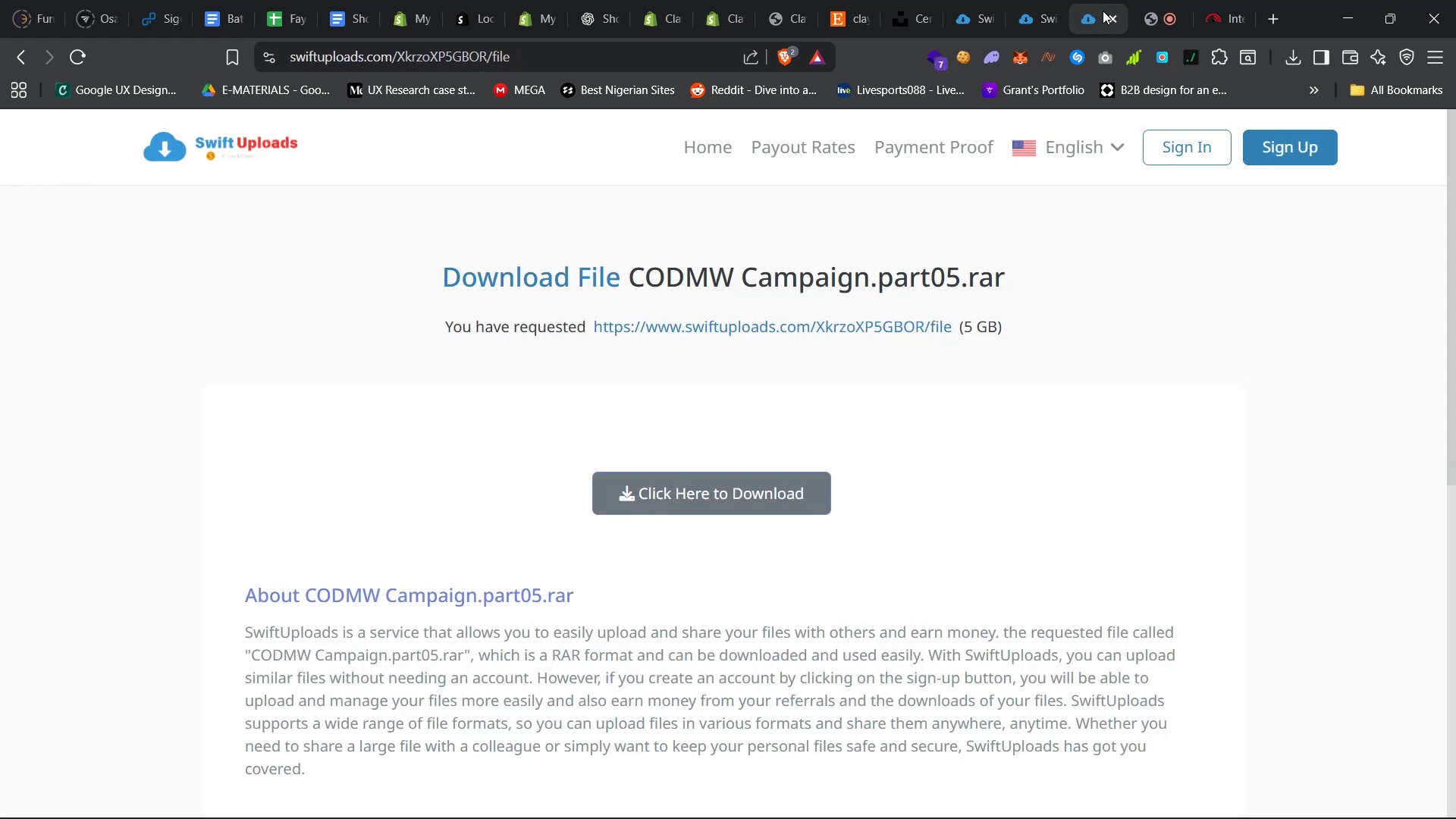 
left_click([1111, 17])
 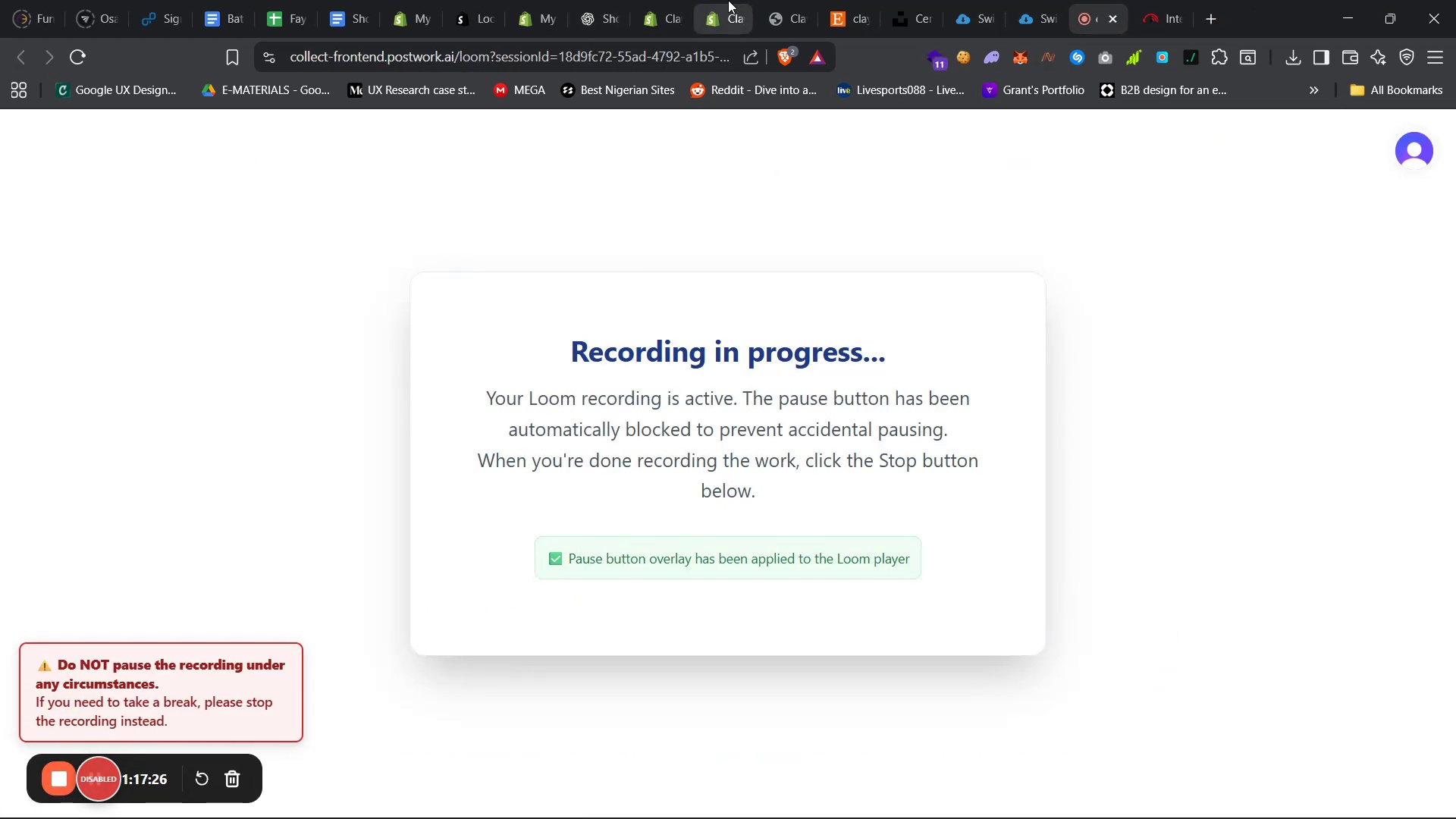 
left_click([717, 0])
 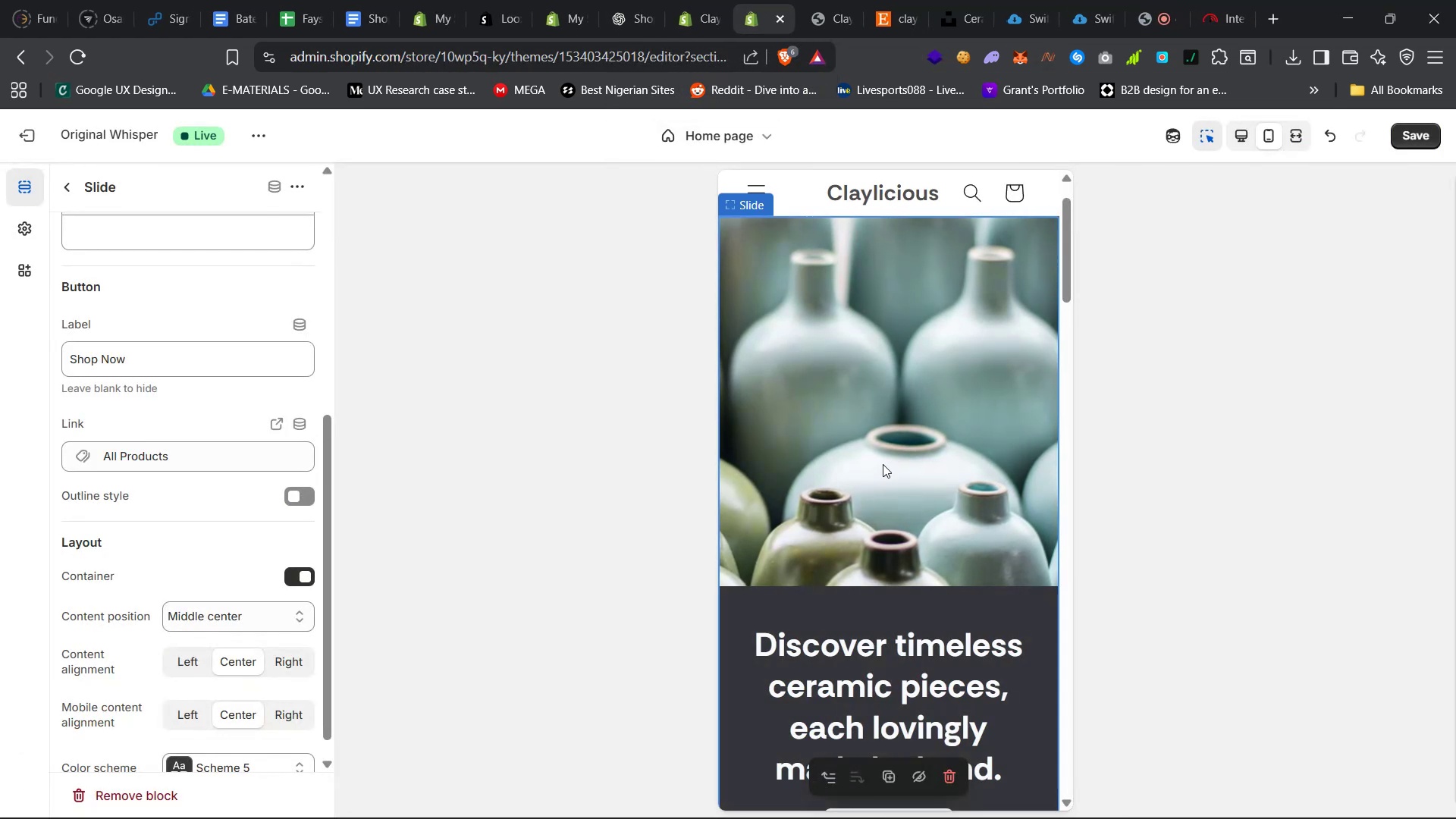 
scroll: coordinate [871, 524], scroll_direction: down, amount: 11.0
 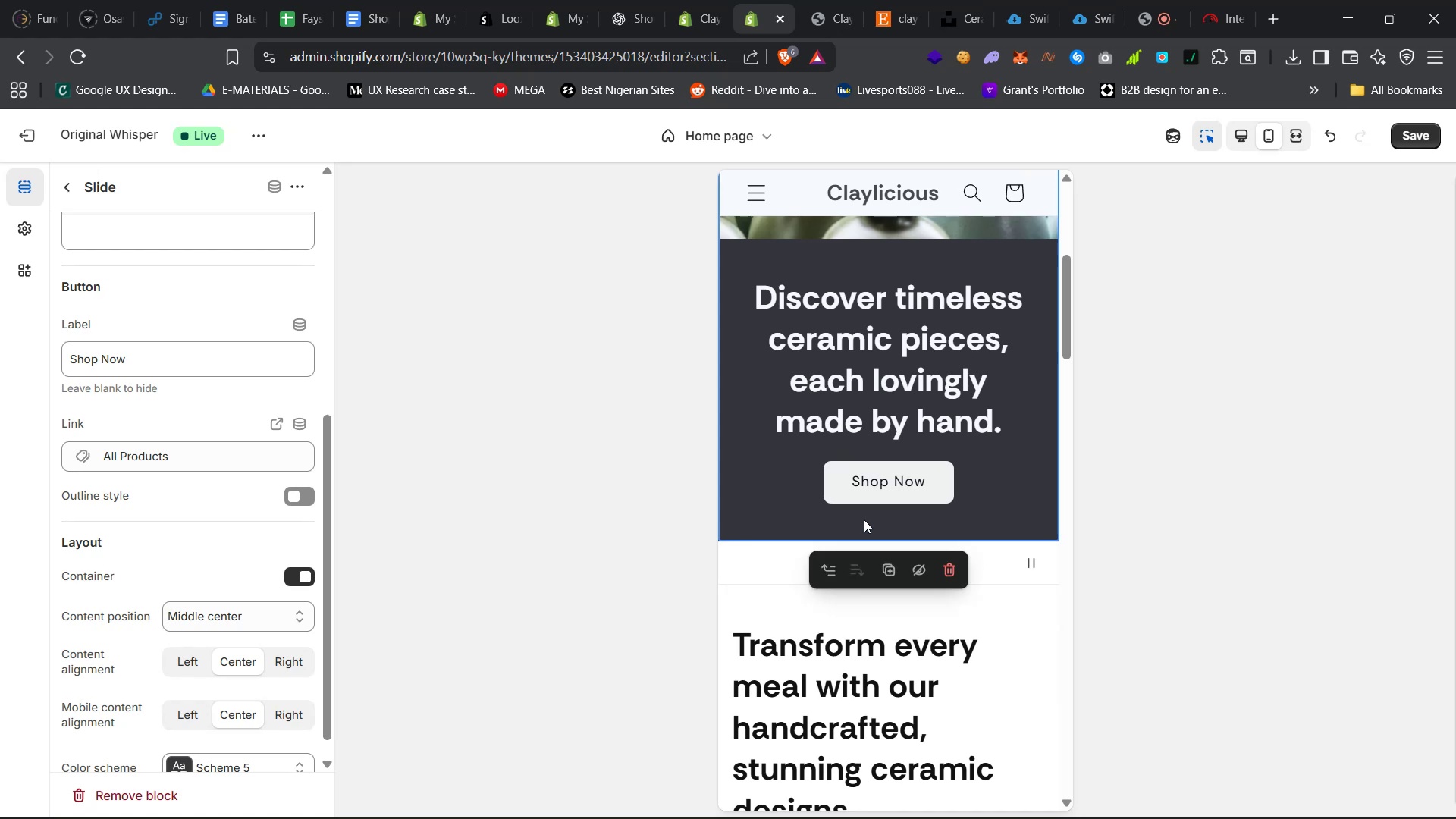 
scroll: coordinate [858, 516], scroll_direction: up, amount: 7.0
 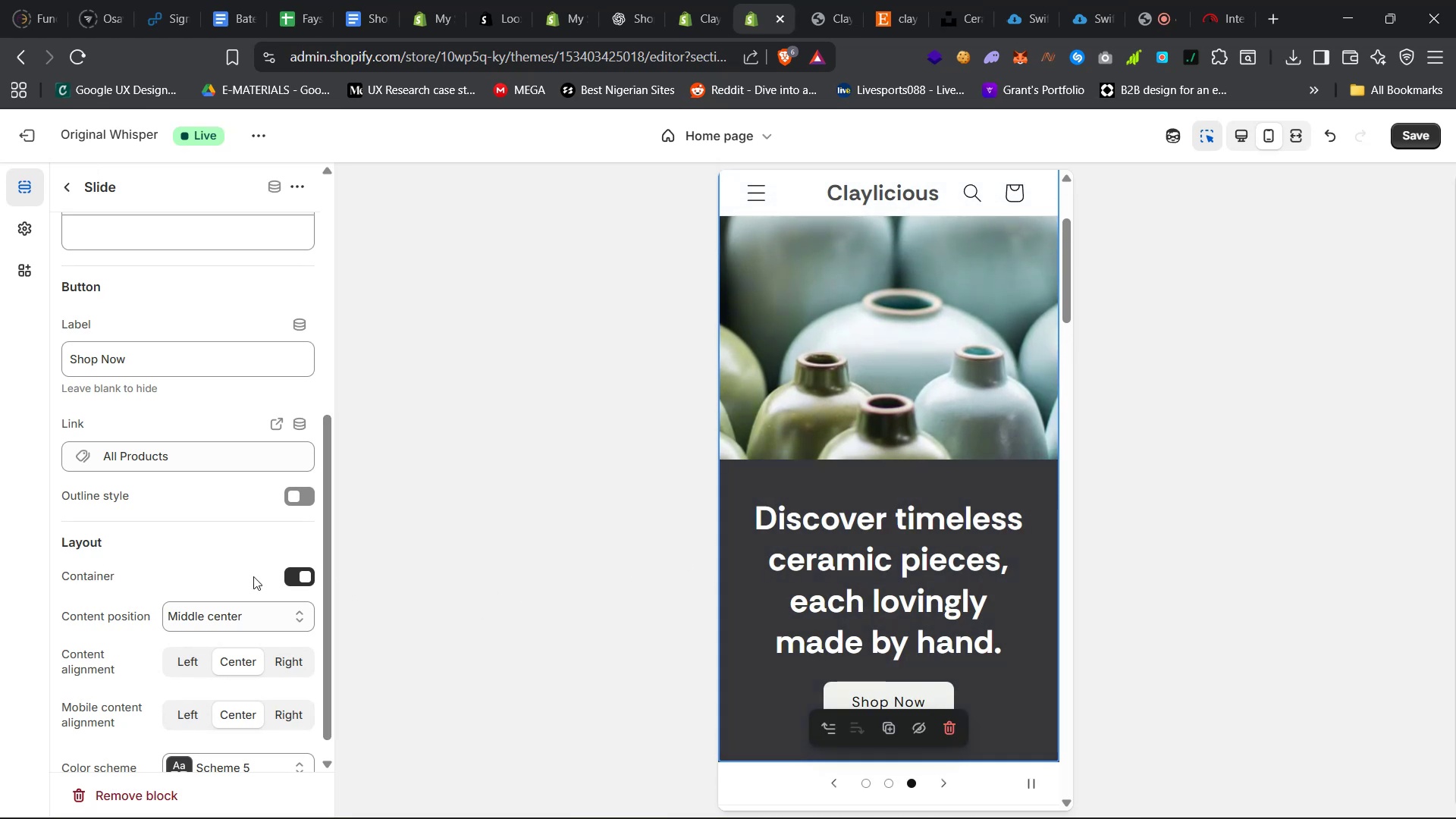 
left_click([302, 576])
 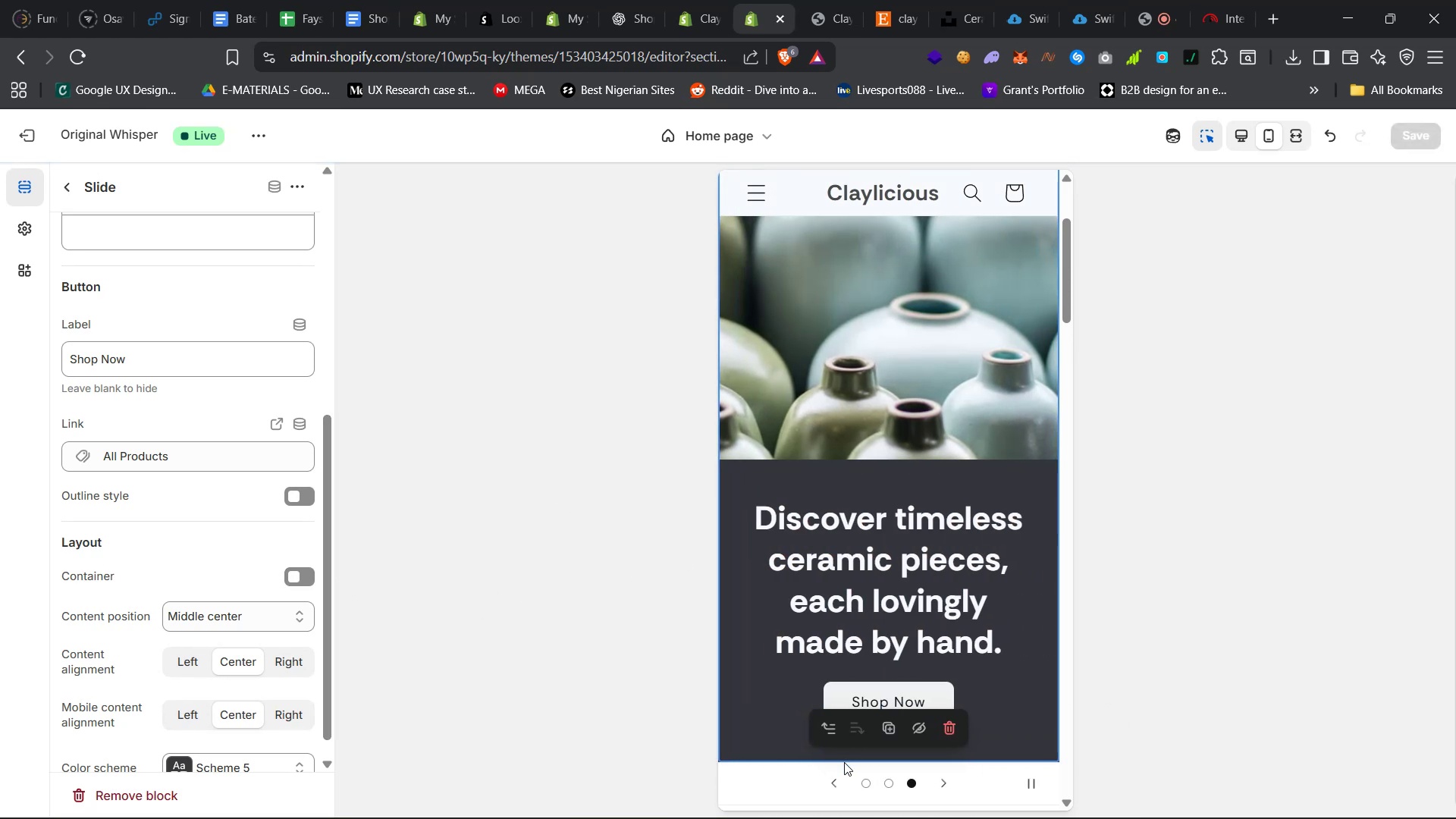 
left_click([859, 779])
 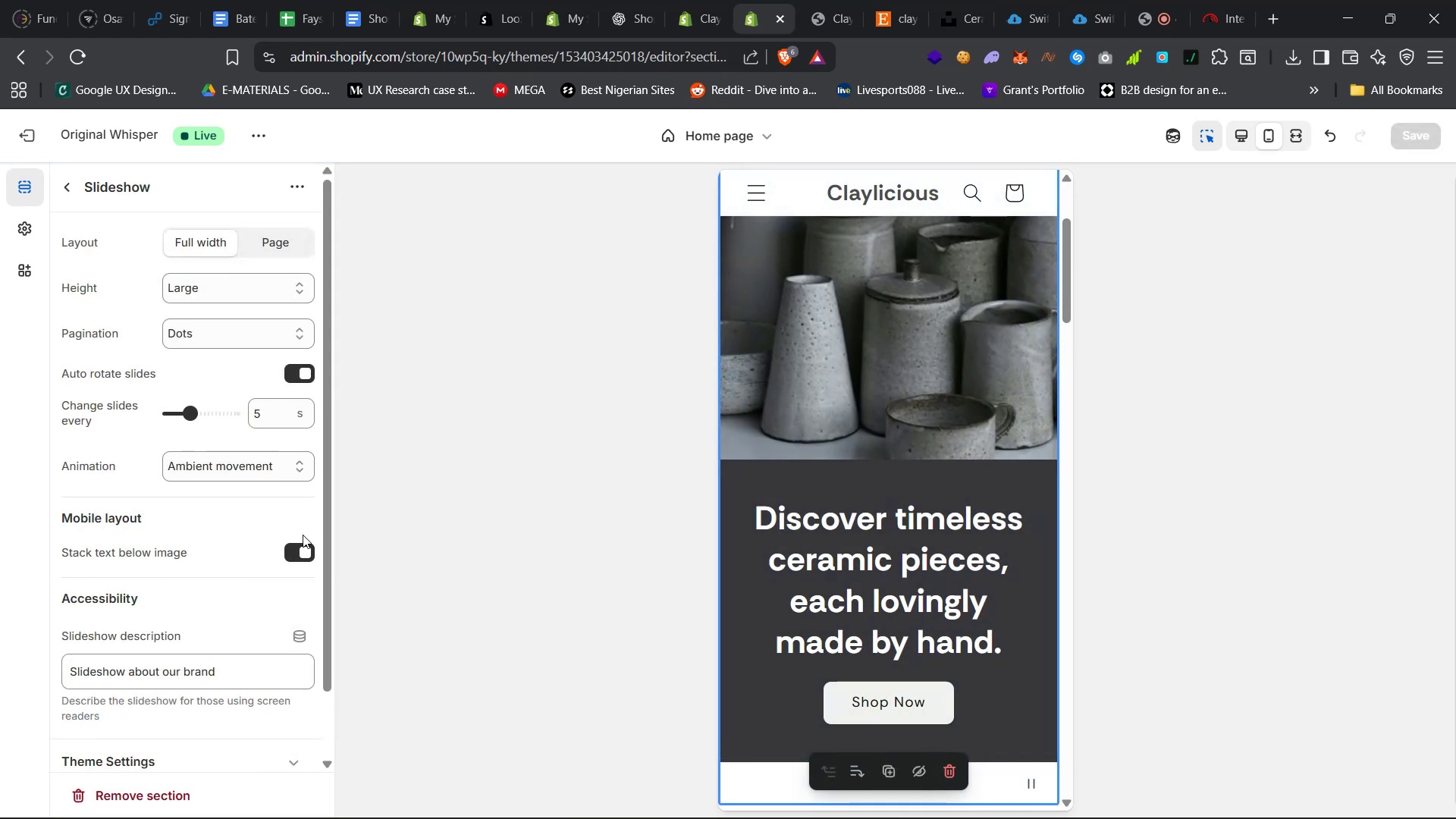 
scroll: coordinate [282, 529], scroll_direction: down, amount: 4.0
 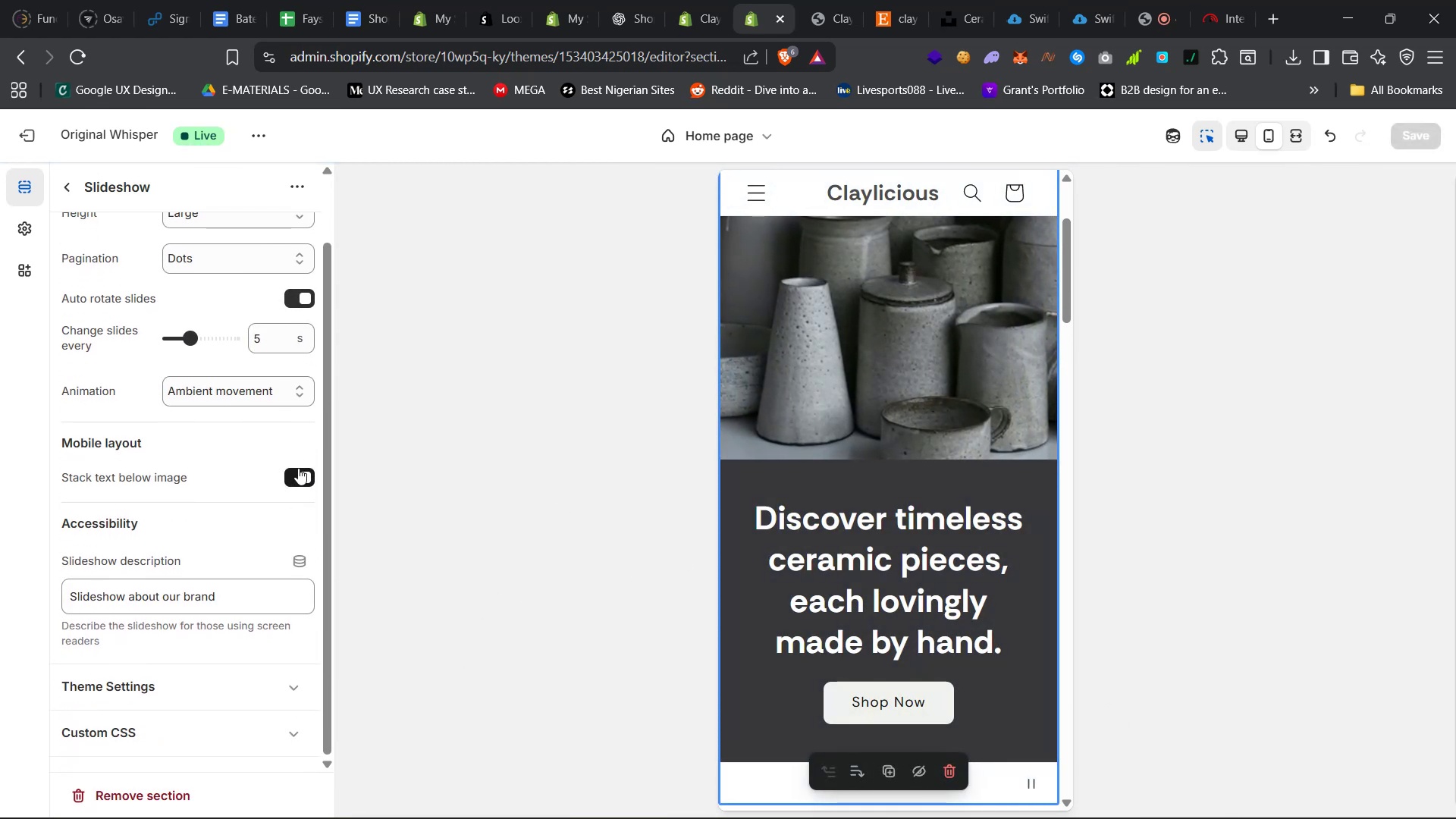 
left_click([295, 472])
 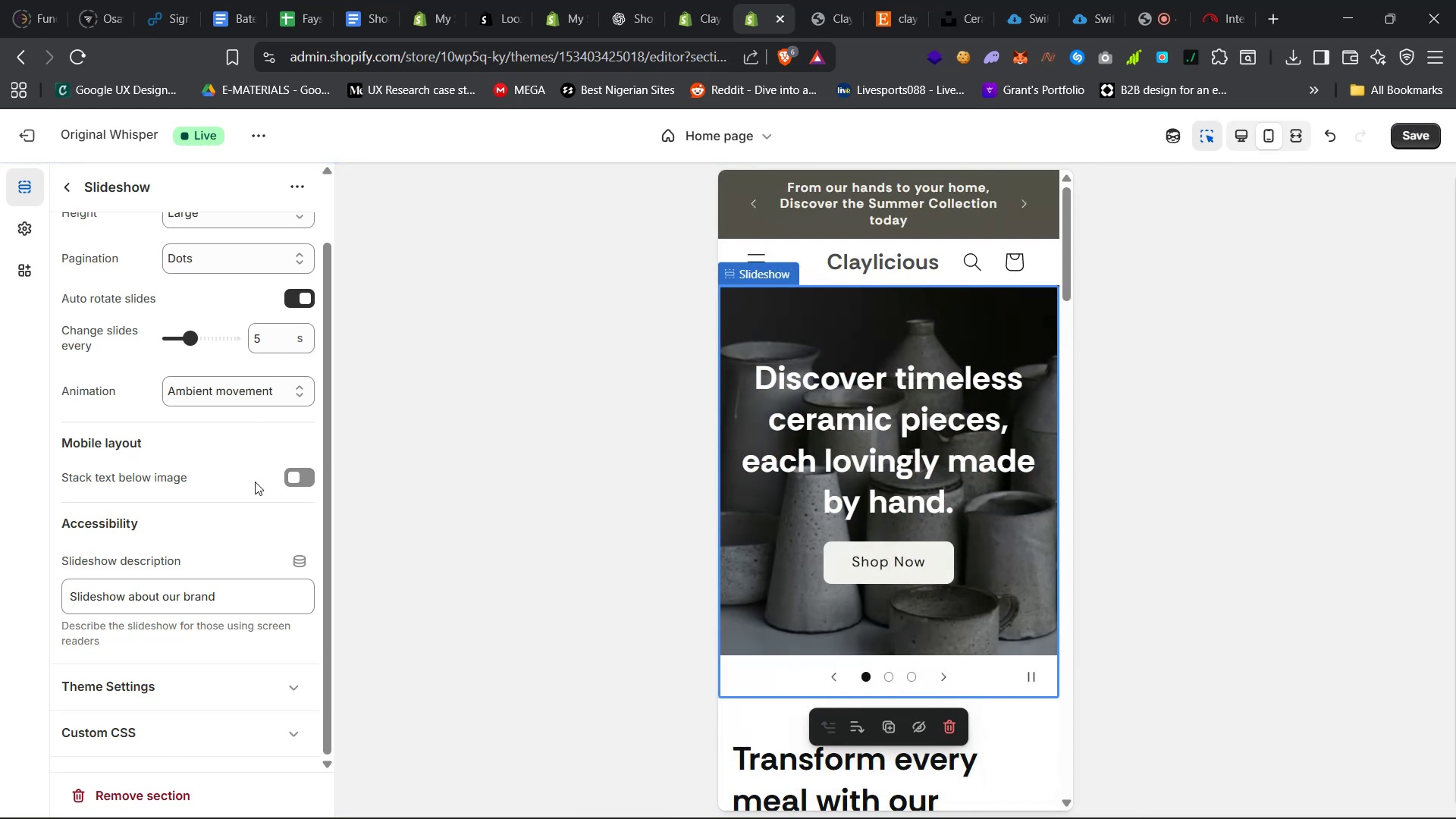 
scroll: coordinate [225, 488], scroll_direction: up, amount: 17.0
 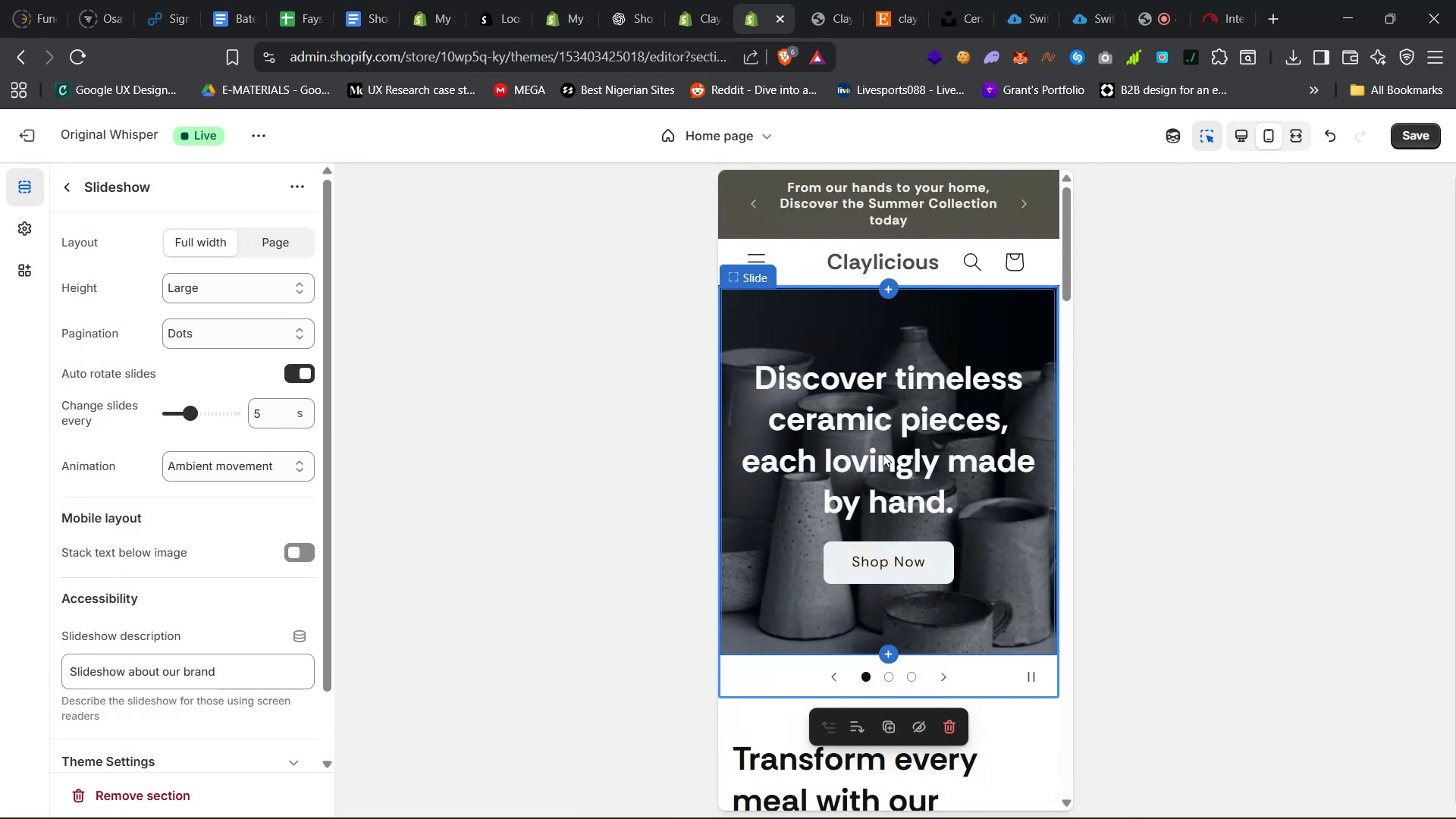 
left_click([883, 453])
 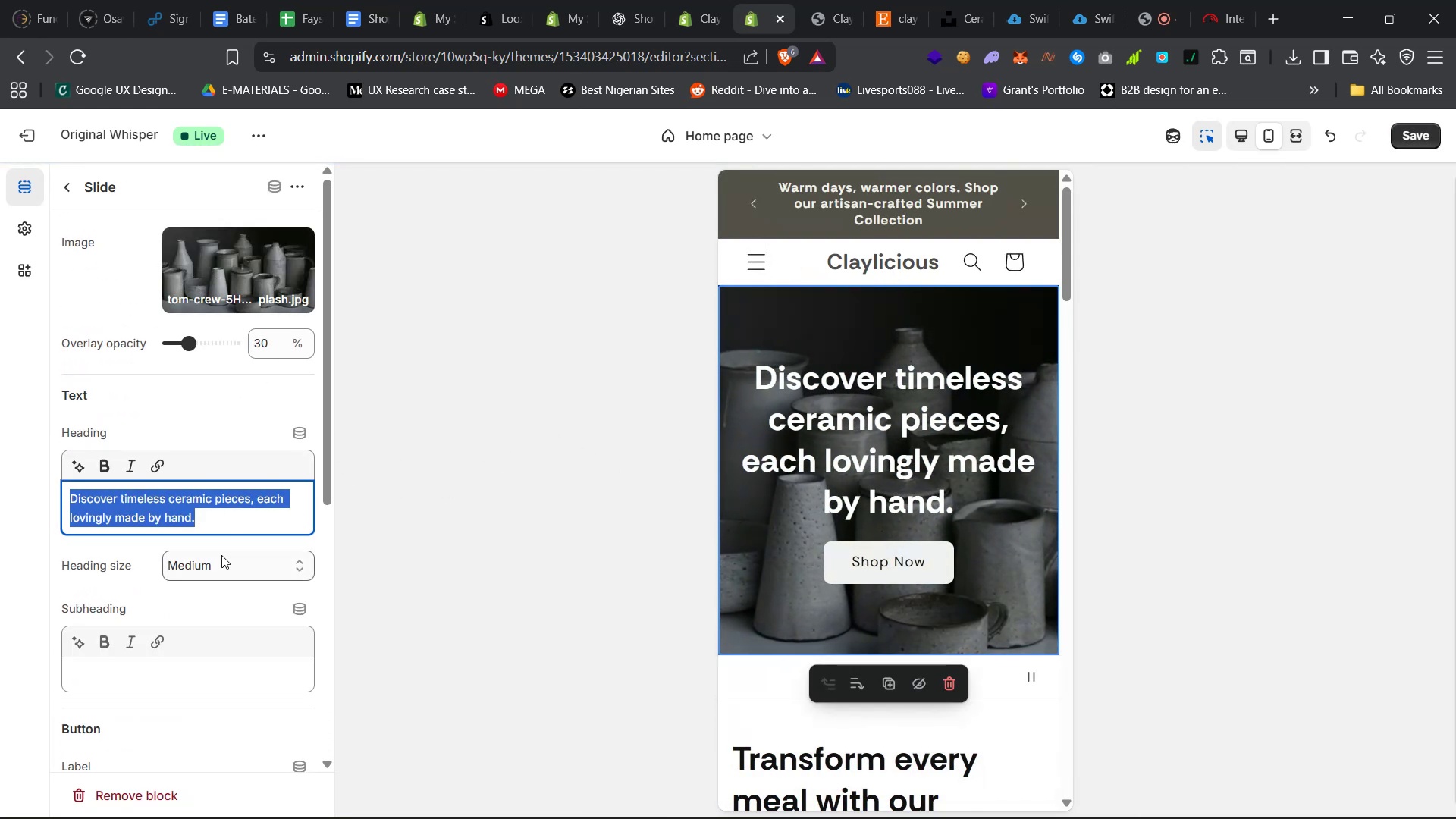 
left_click([259, 560])
 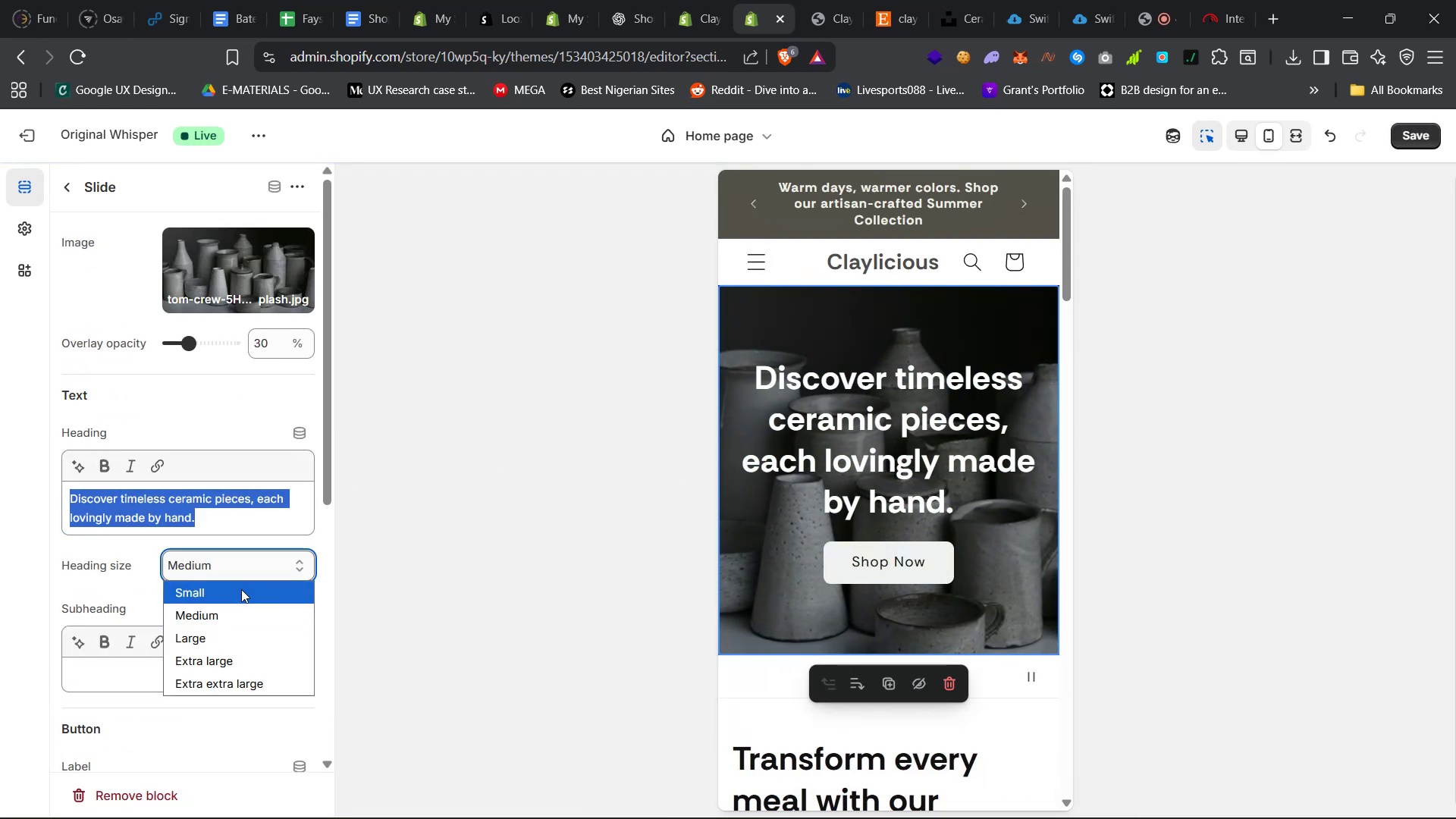 
left_click([237, 594])
 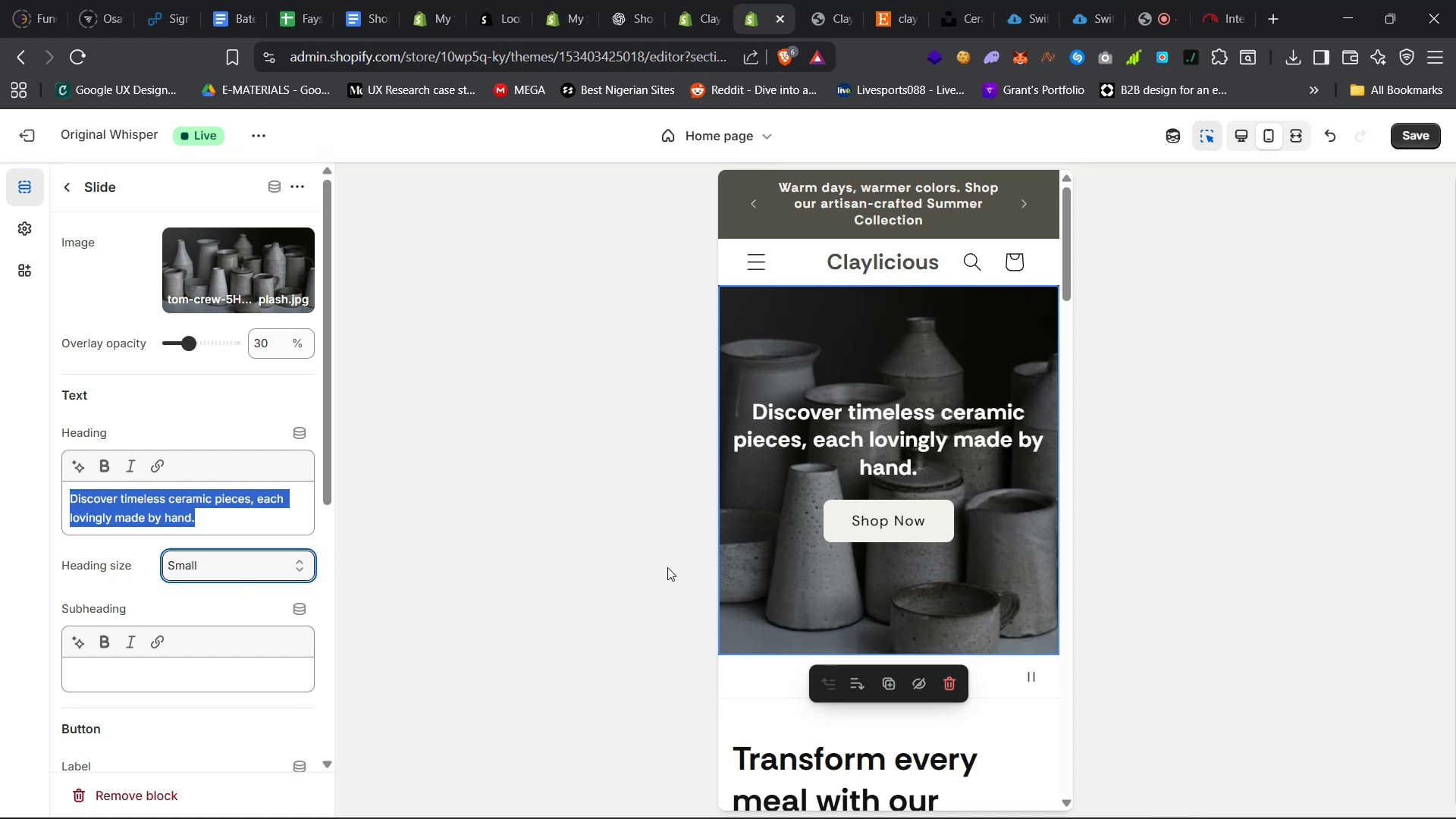 
scroll: coordinate [312, 570], scroll_direction: down, amount: 12.0
 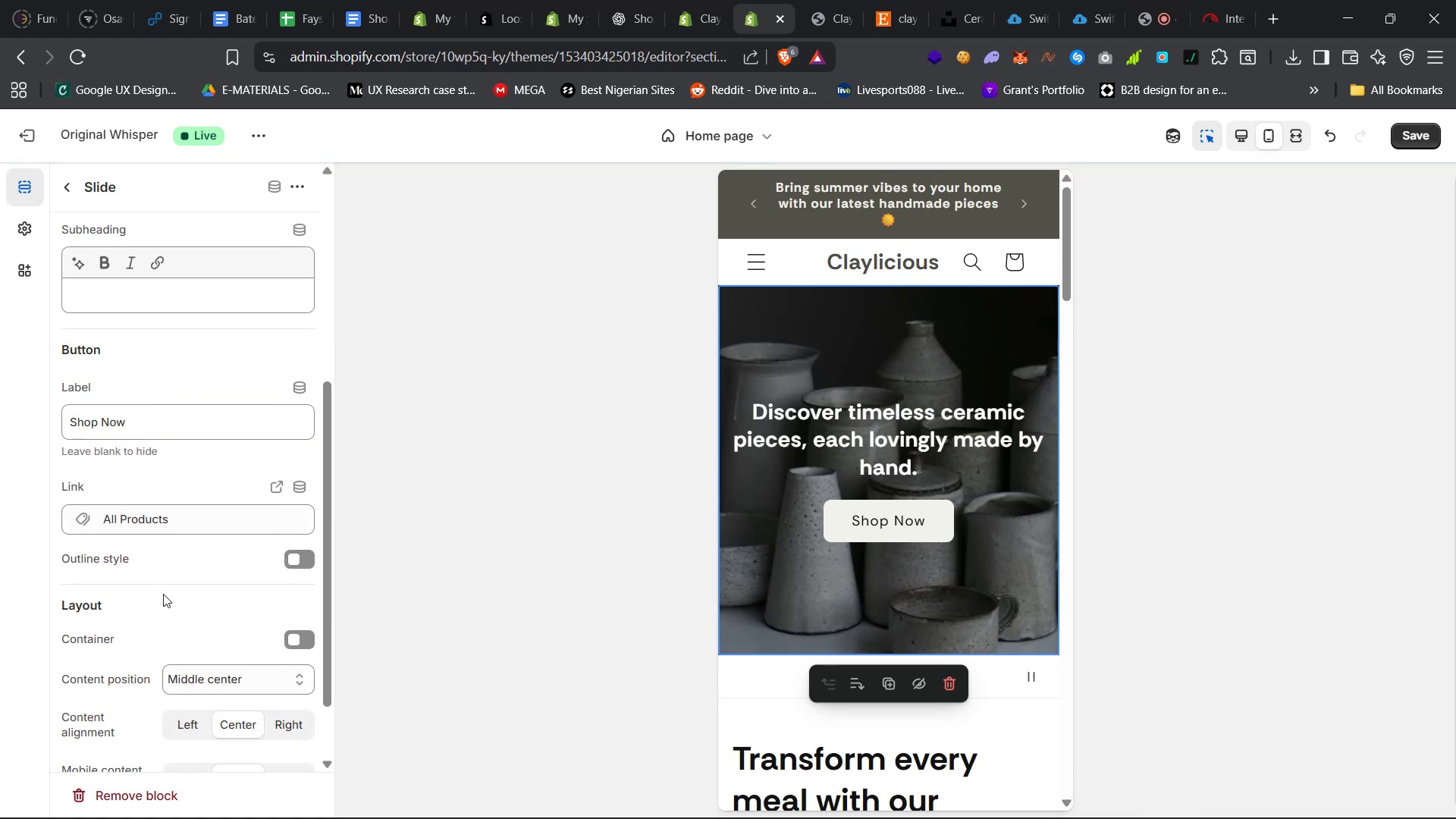 
scroll: coordinate [118, 593], scroll_direction: up, amount: 6.0
 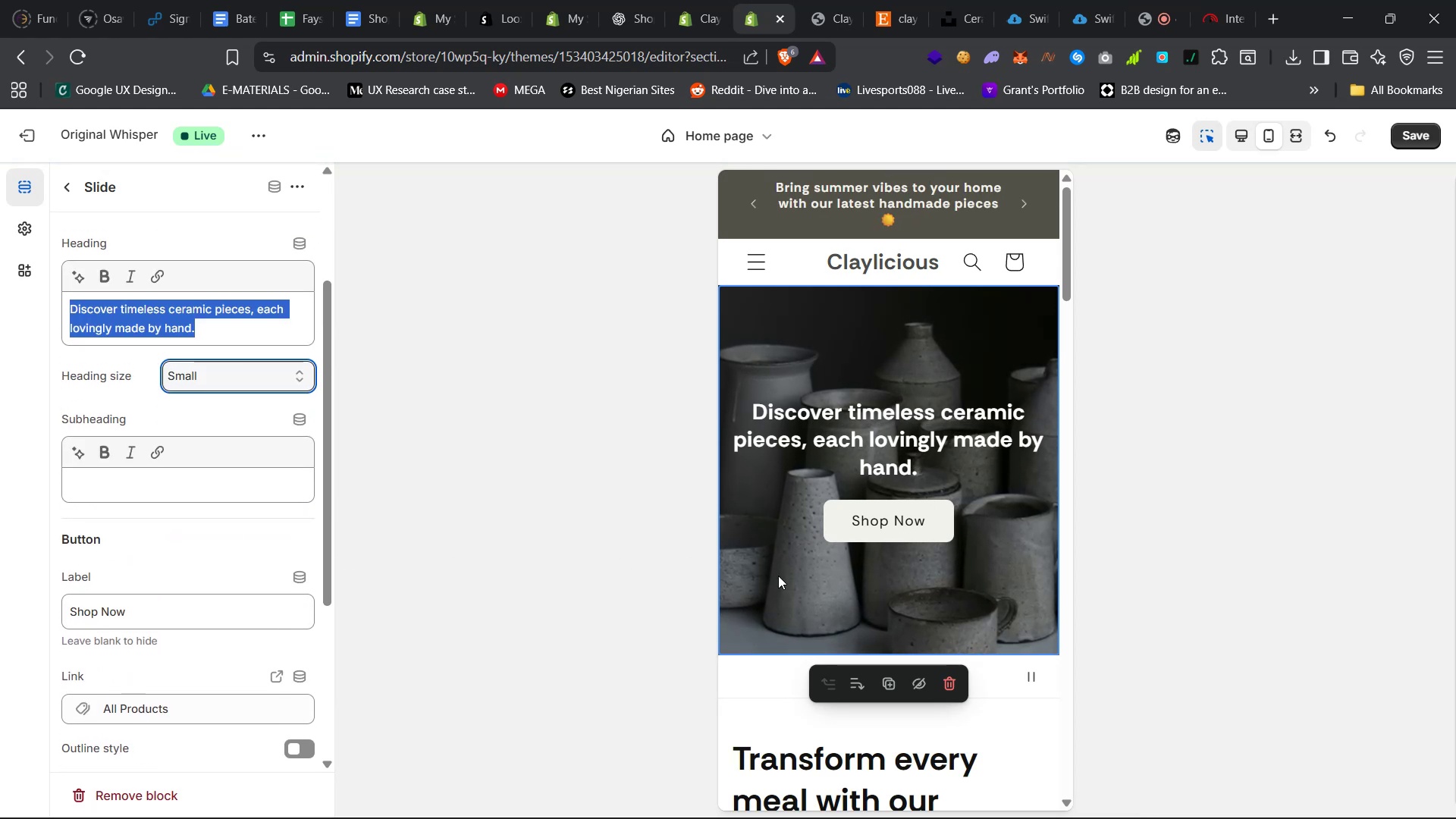 
scroll: coordinate [843, 558], scroll_direction: down, amount: 6.0
 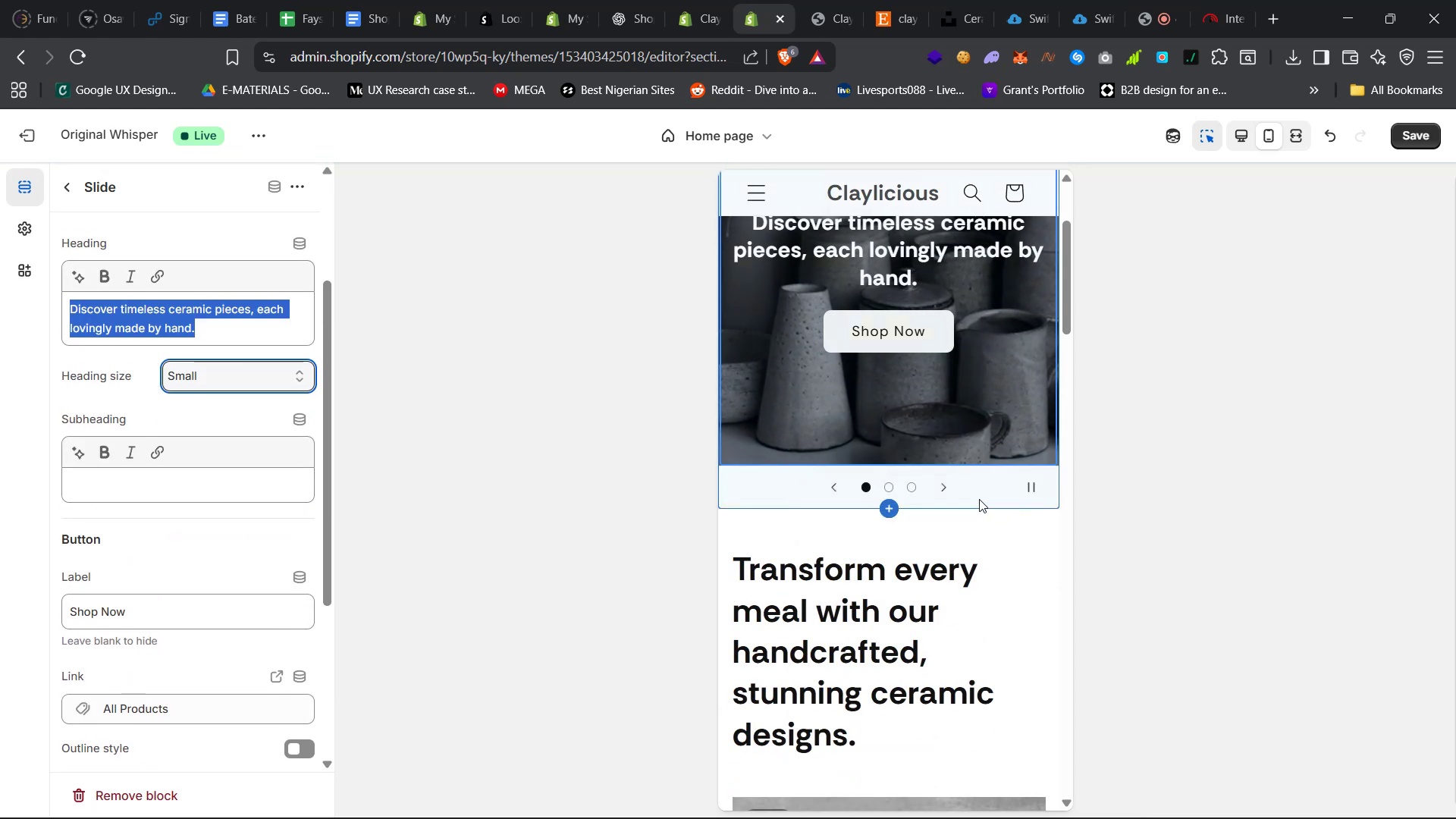 
left_click([891, 488])
 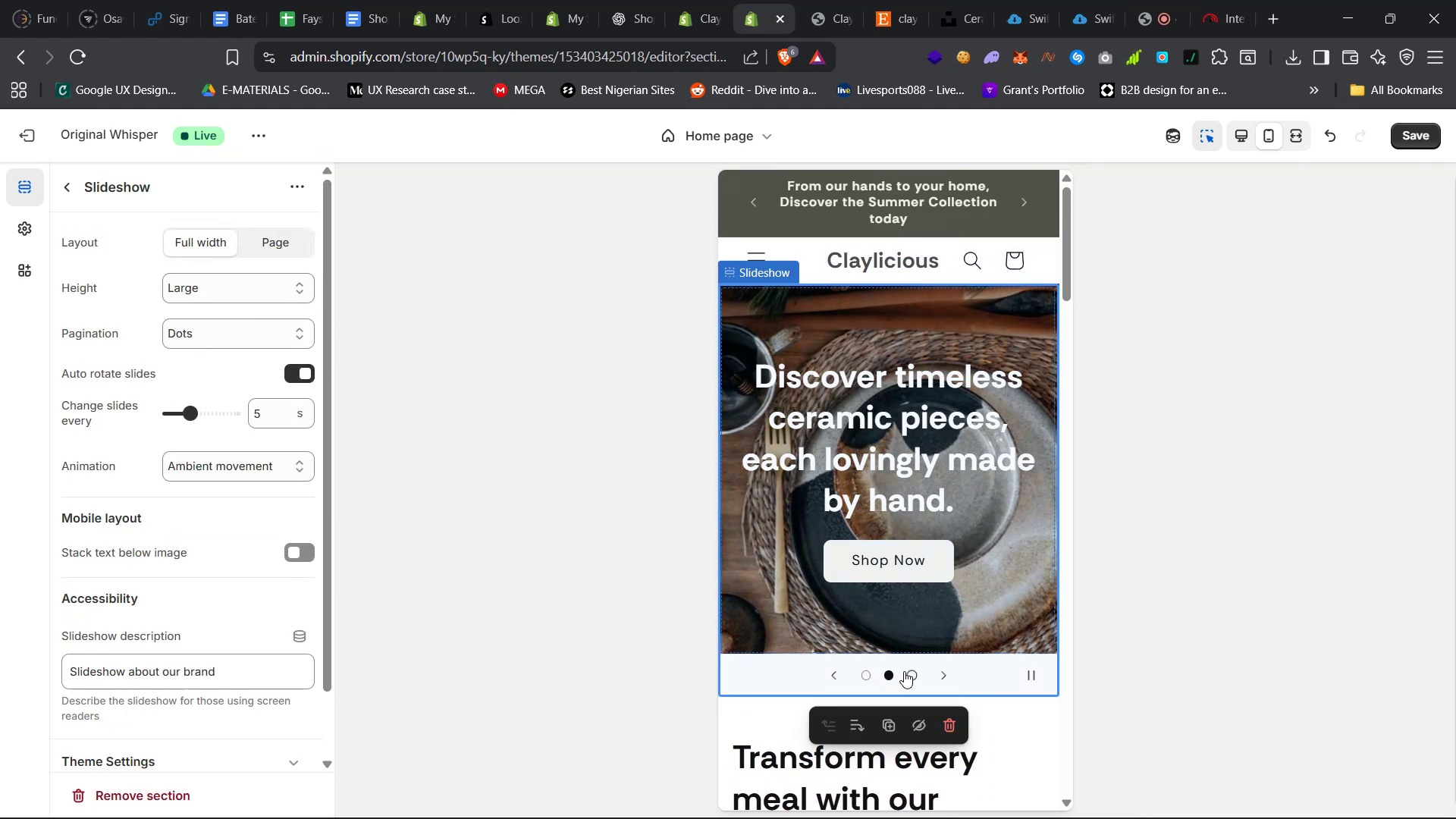 
left_click([908, 675])
 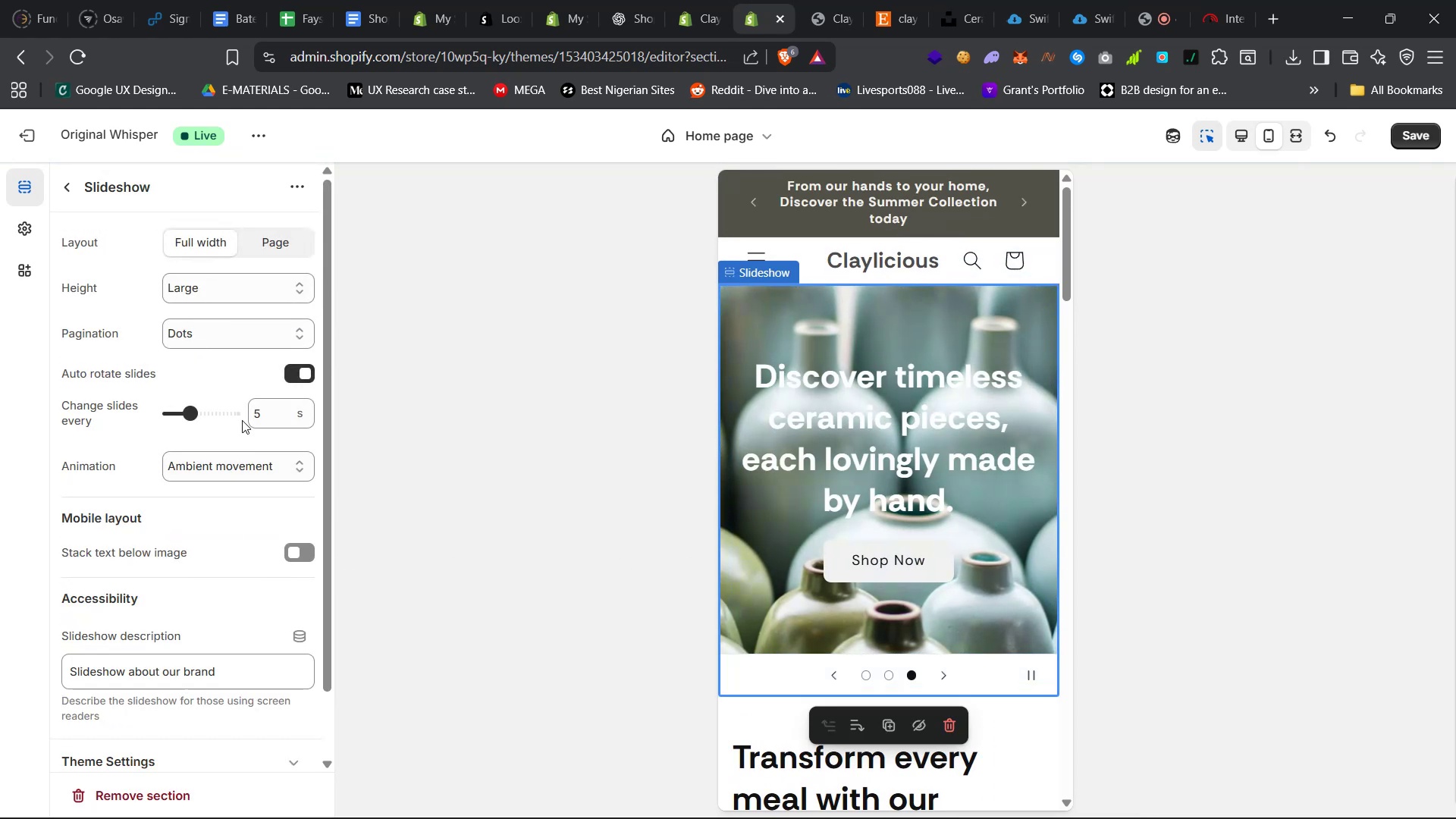 
scroll: coordinate [224, 337], scroll_direction: up, amount: 3.0
 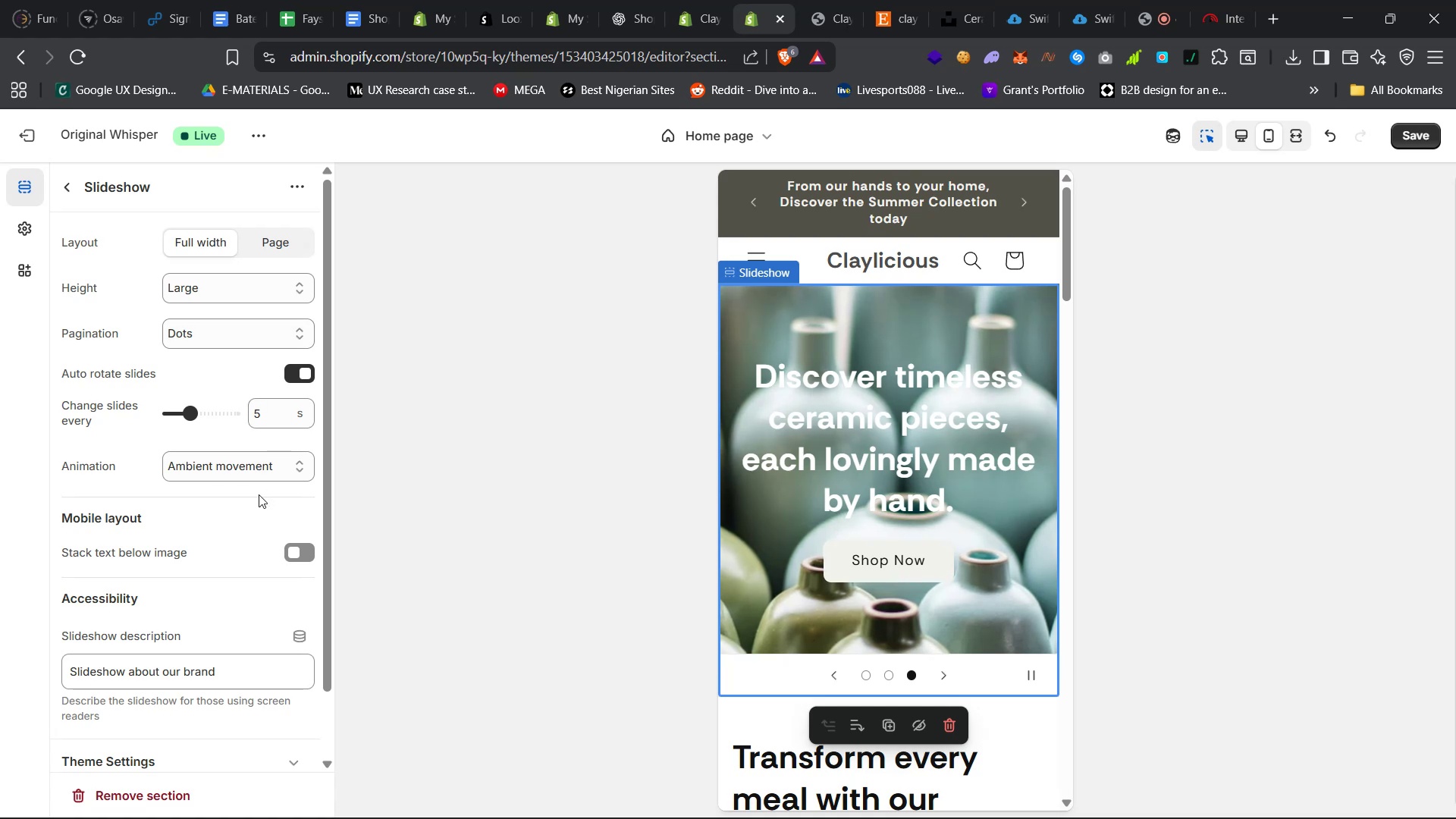 
scroll: coordinate [249, 505], scroll_direction: down, amount: 1.0
 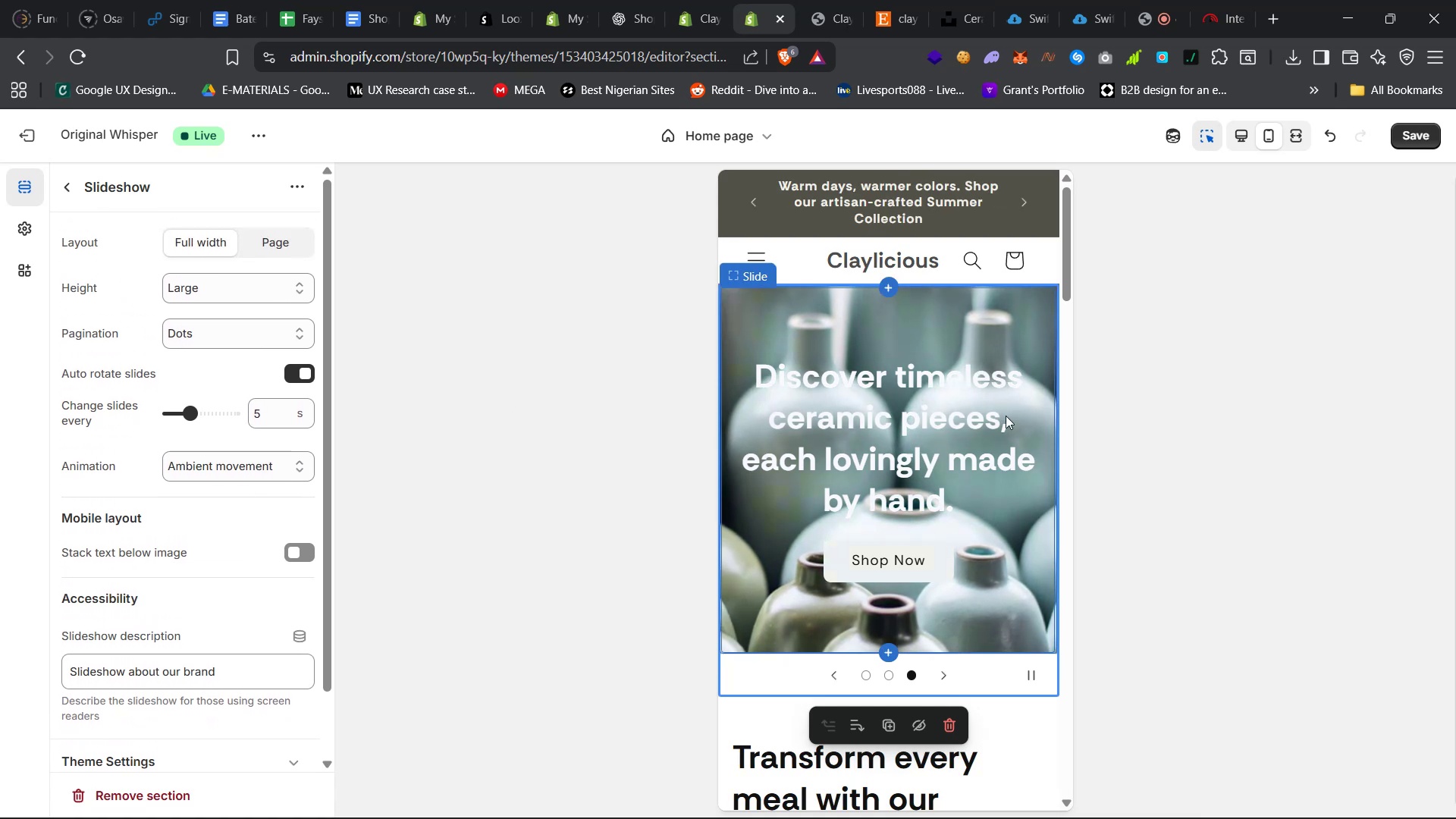 
left_click([968, 422])
 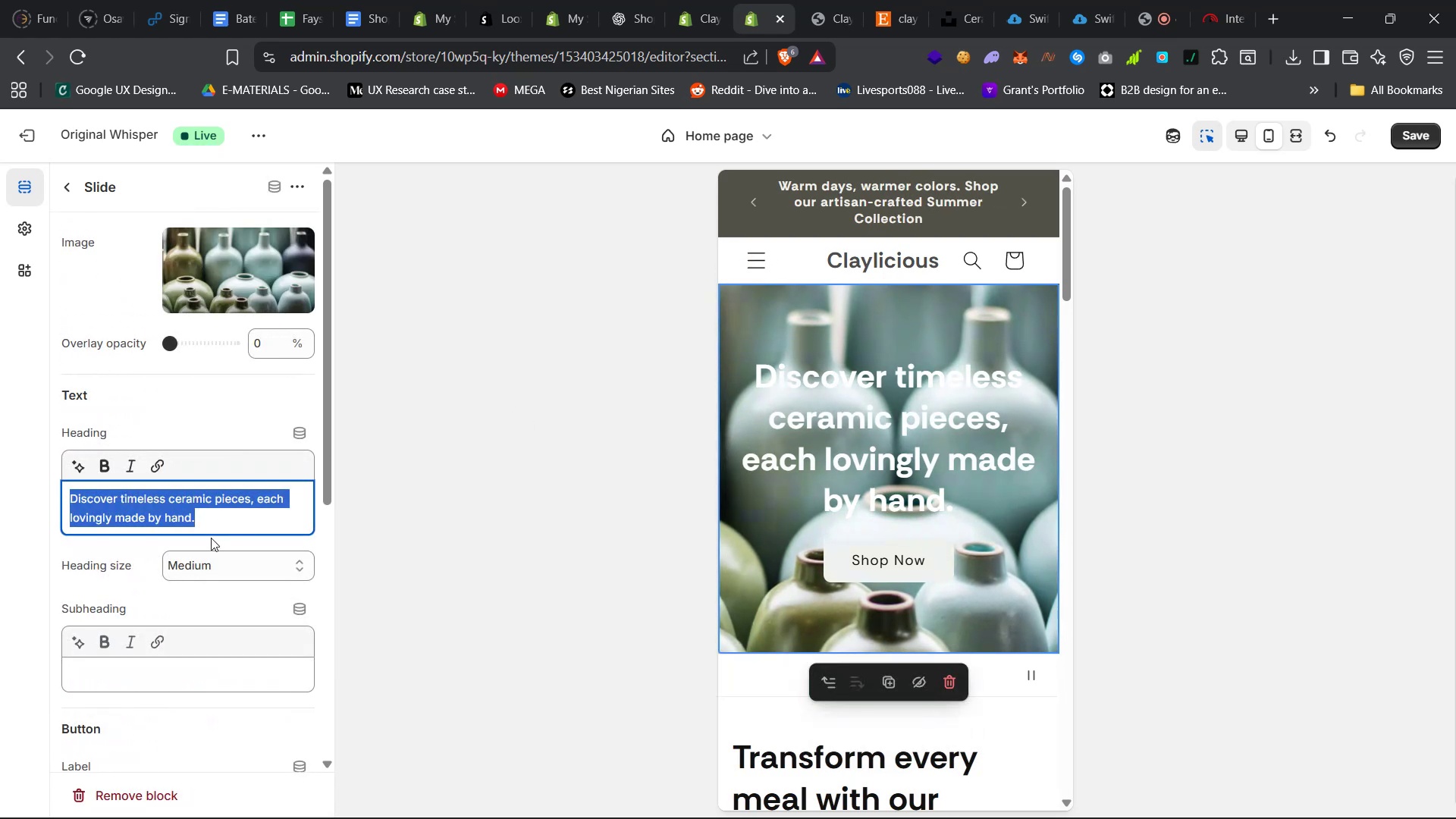 
left_click([200, 561])
 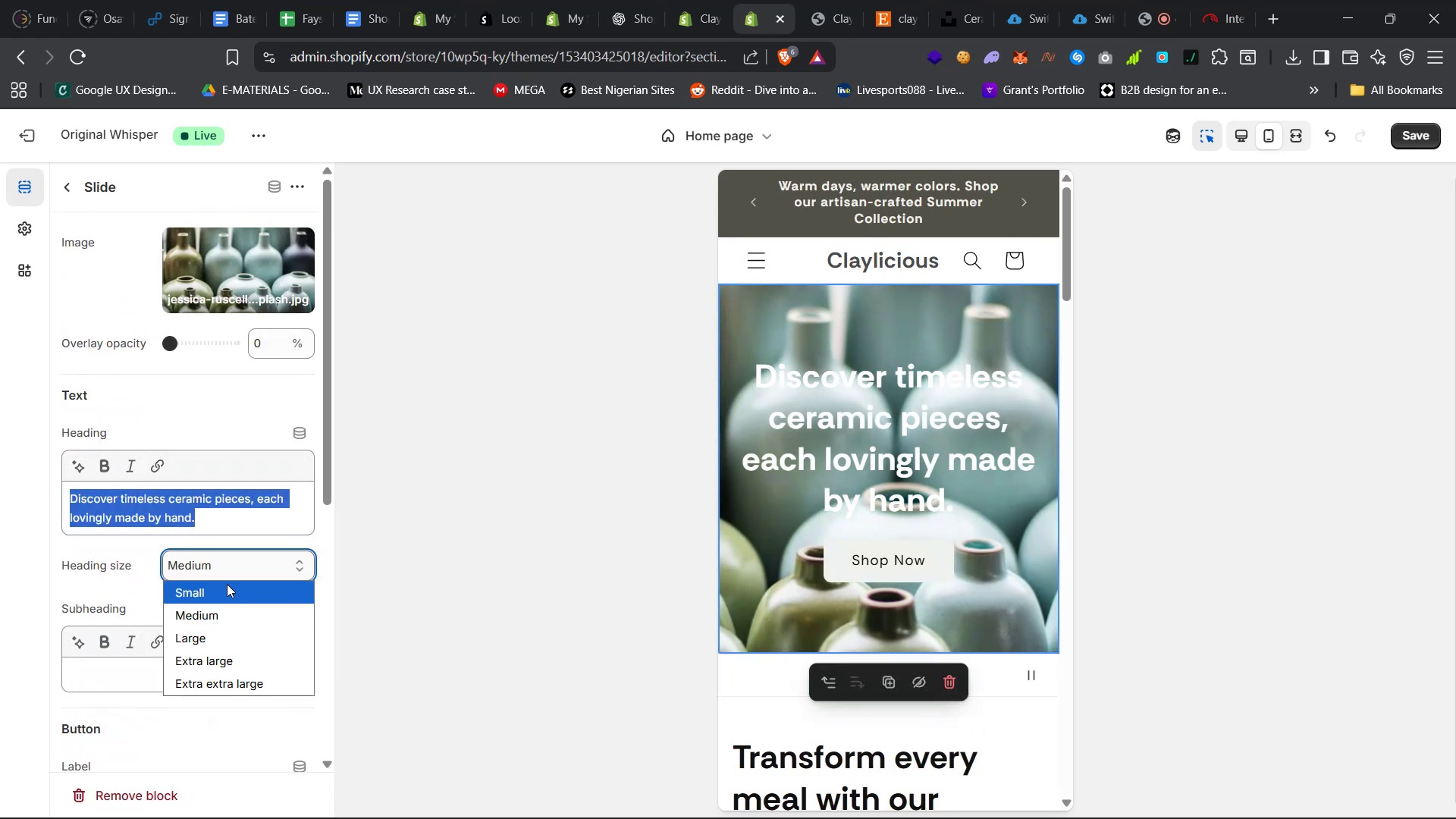 
left_click([228, 587])
 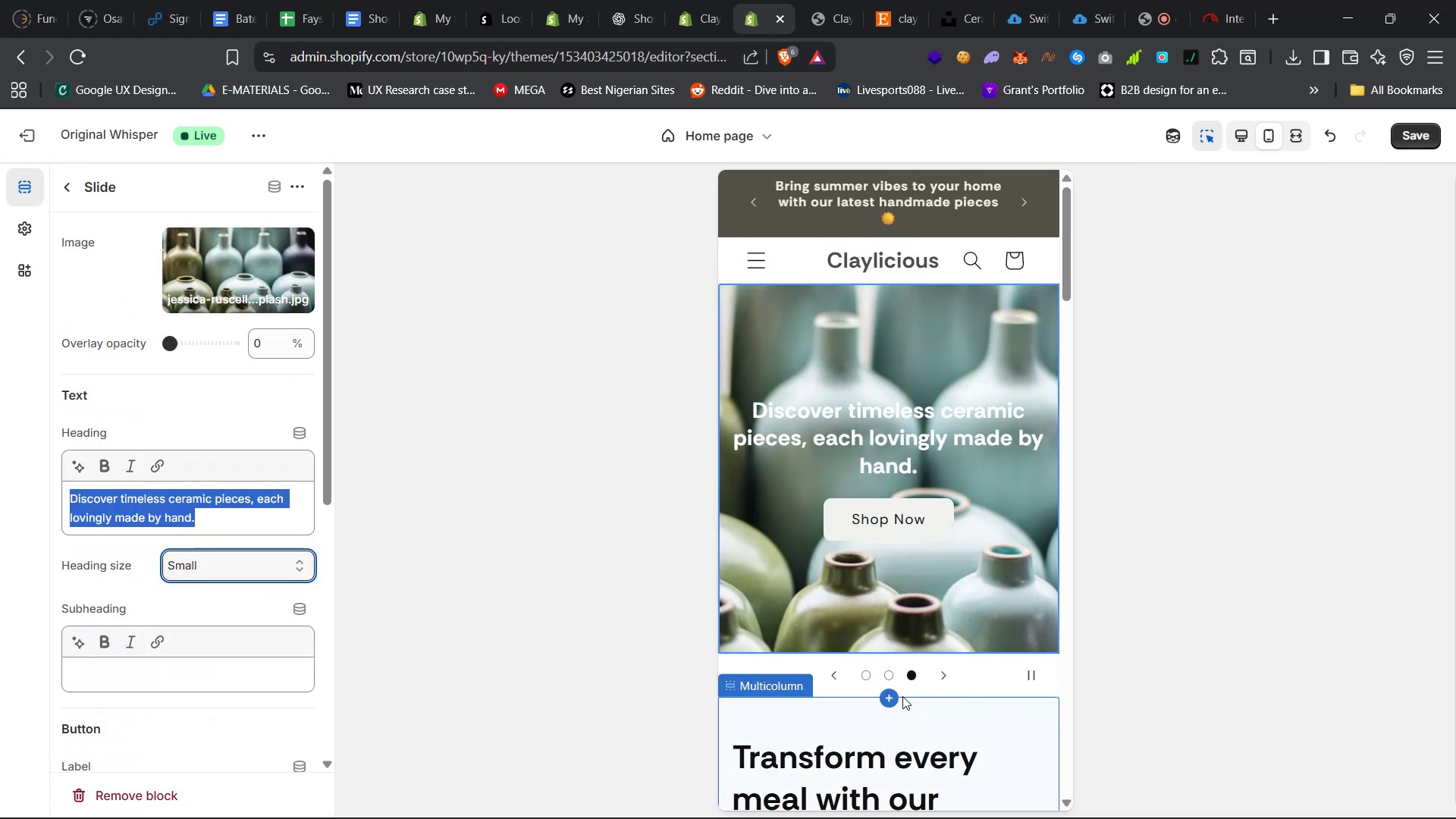 
left_click([880, 680])
 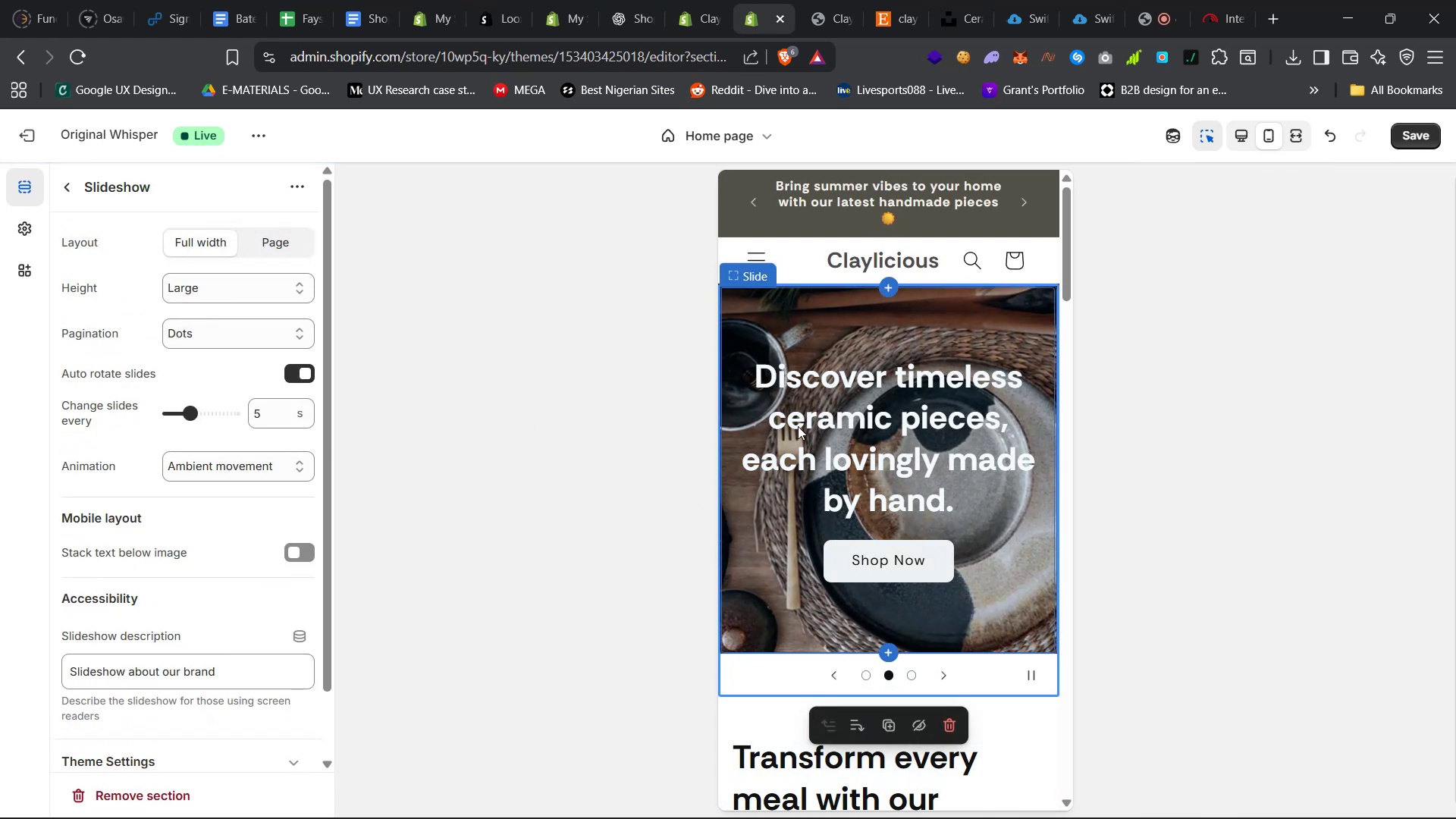 
left_click([933, 436])
 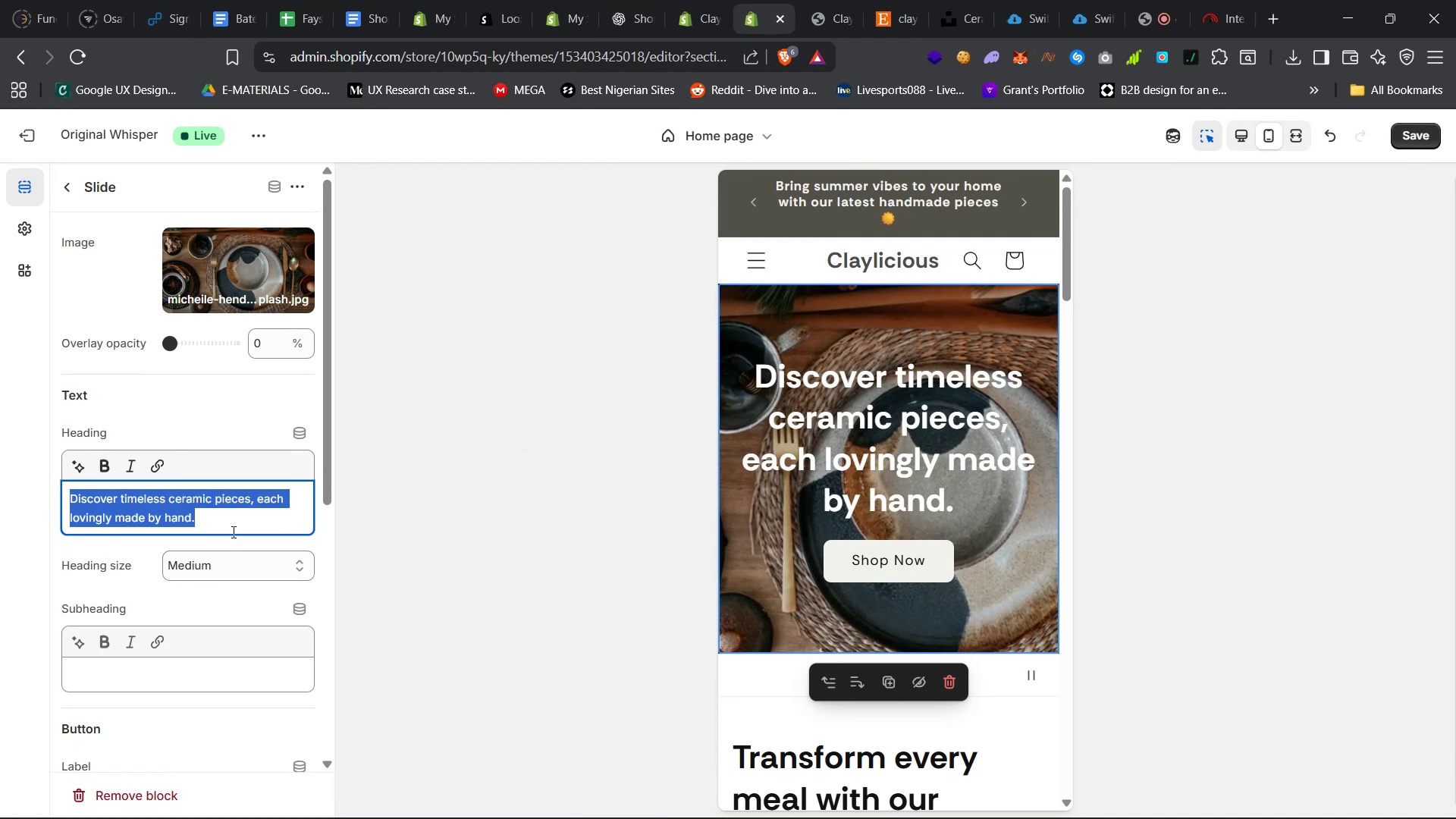 
left_click([238, 568])
 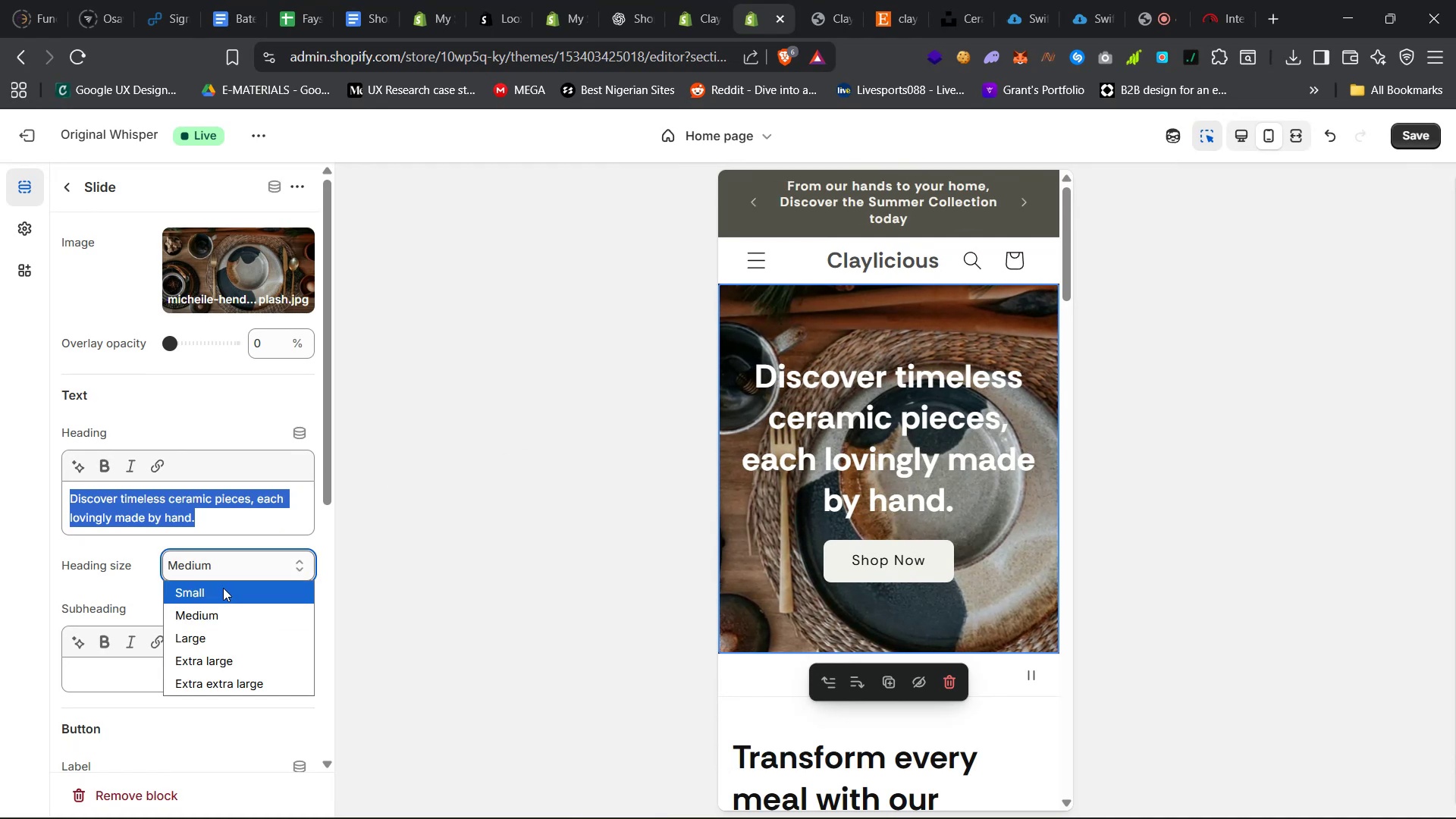 
left_click([221, 590])
 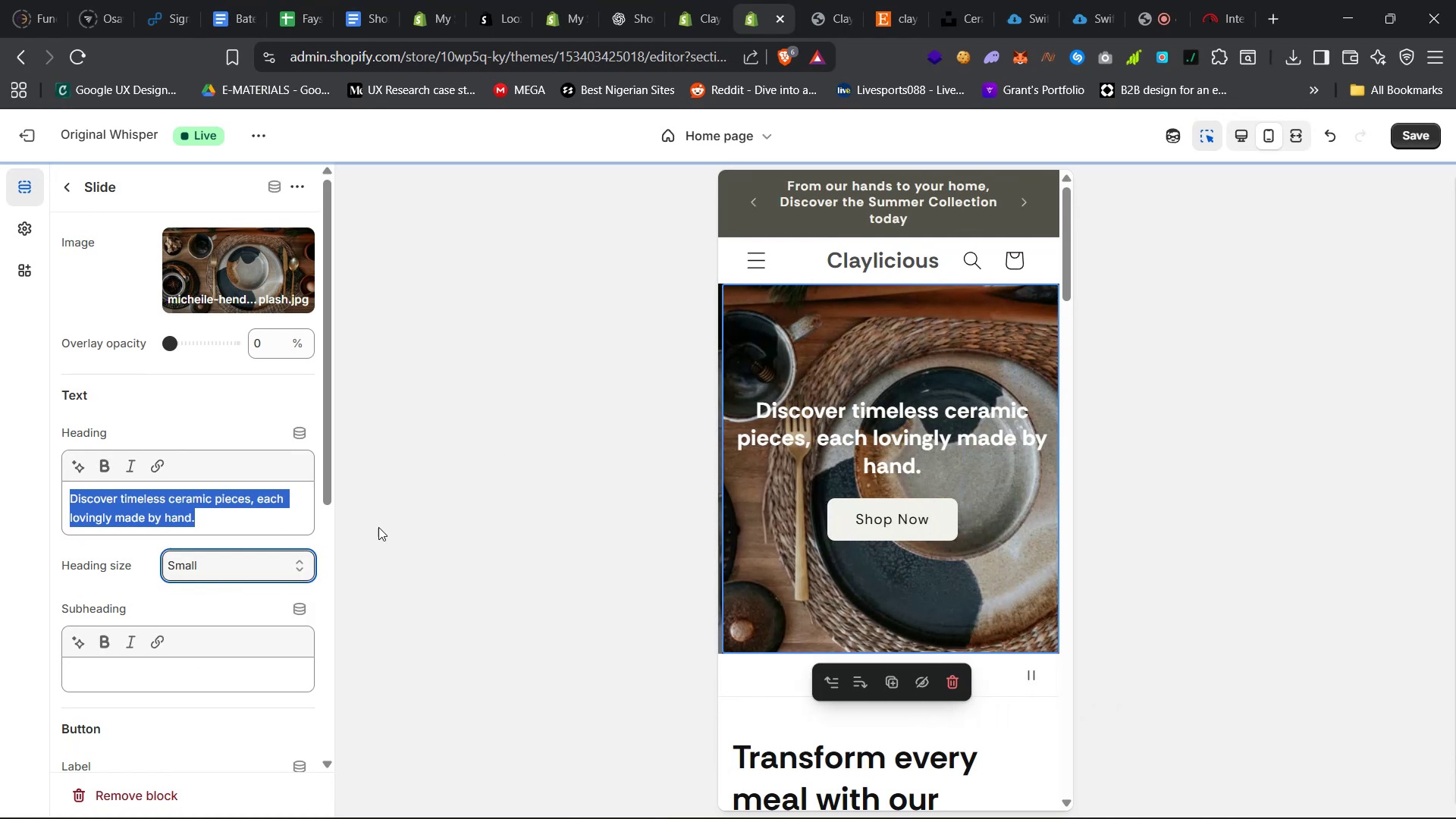 
scroll: coordinate [858, 544], scroll_direction: down, amount: 12.0
 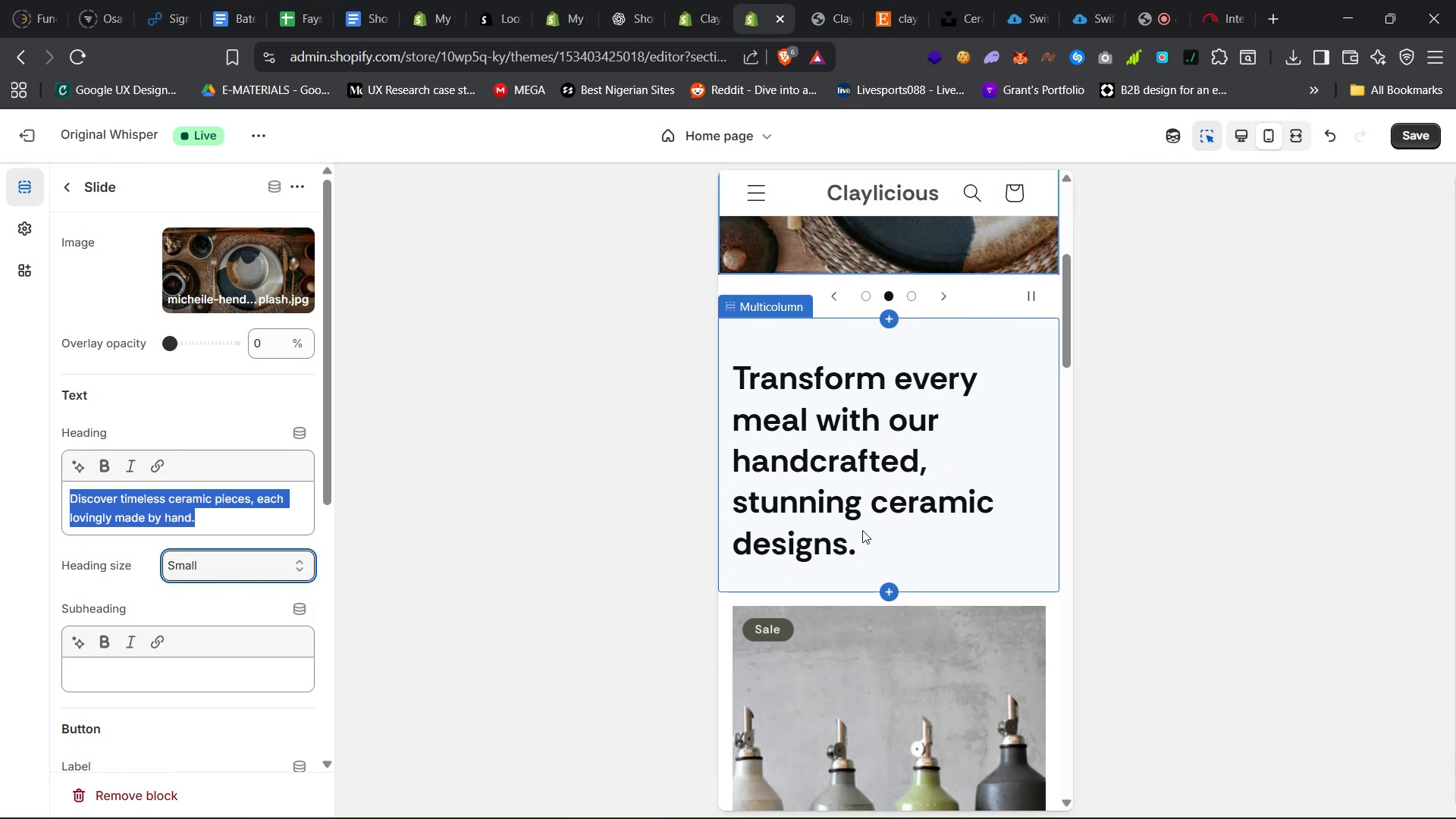 
left_click([868, 511])
 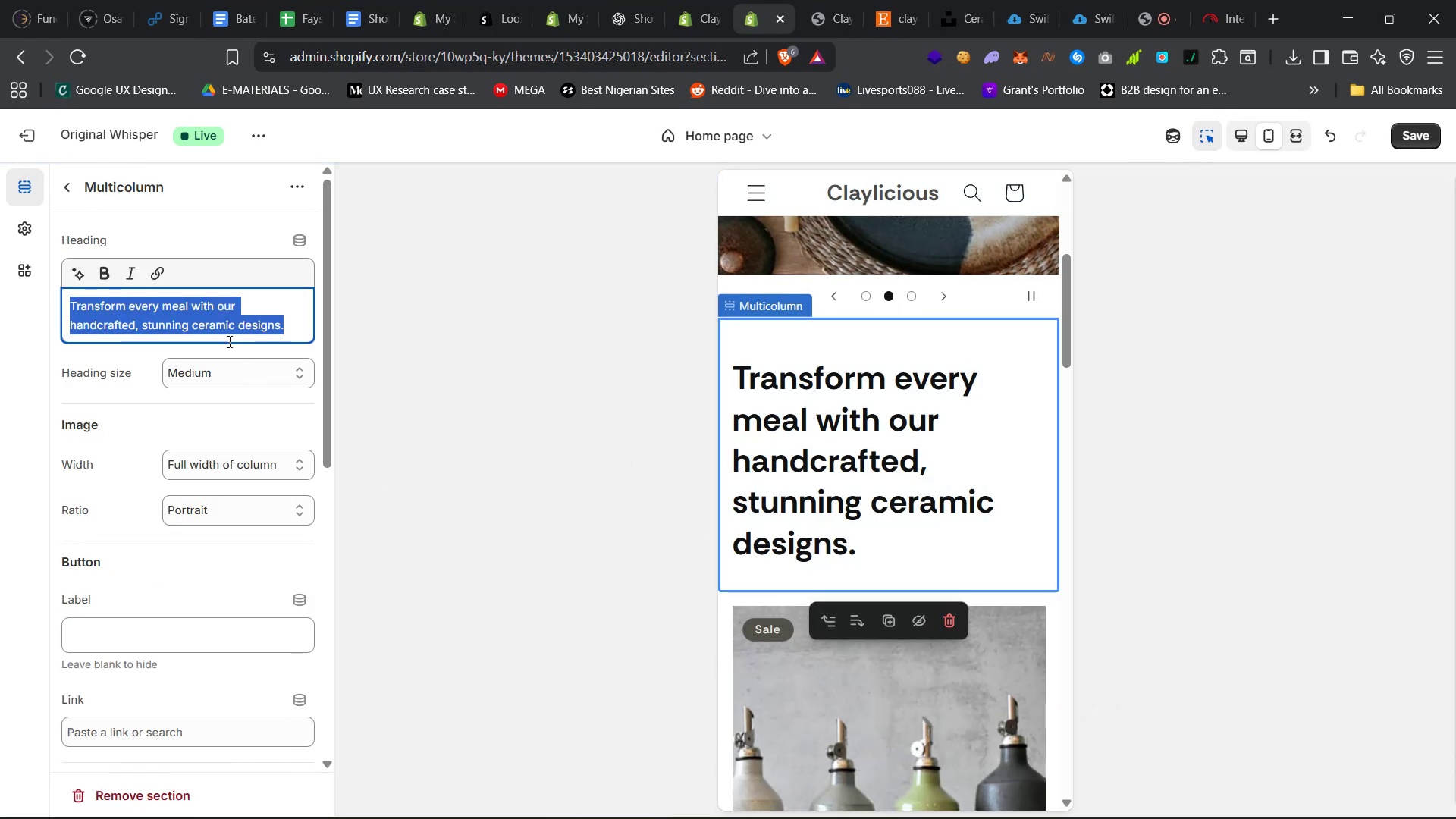 
left_click([216, 376])
 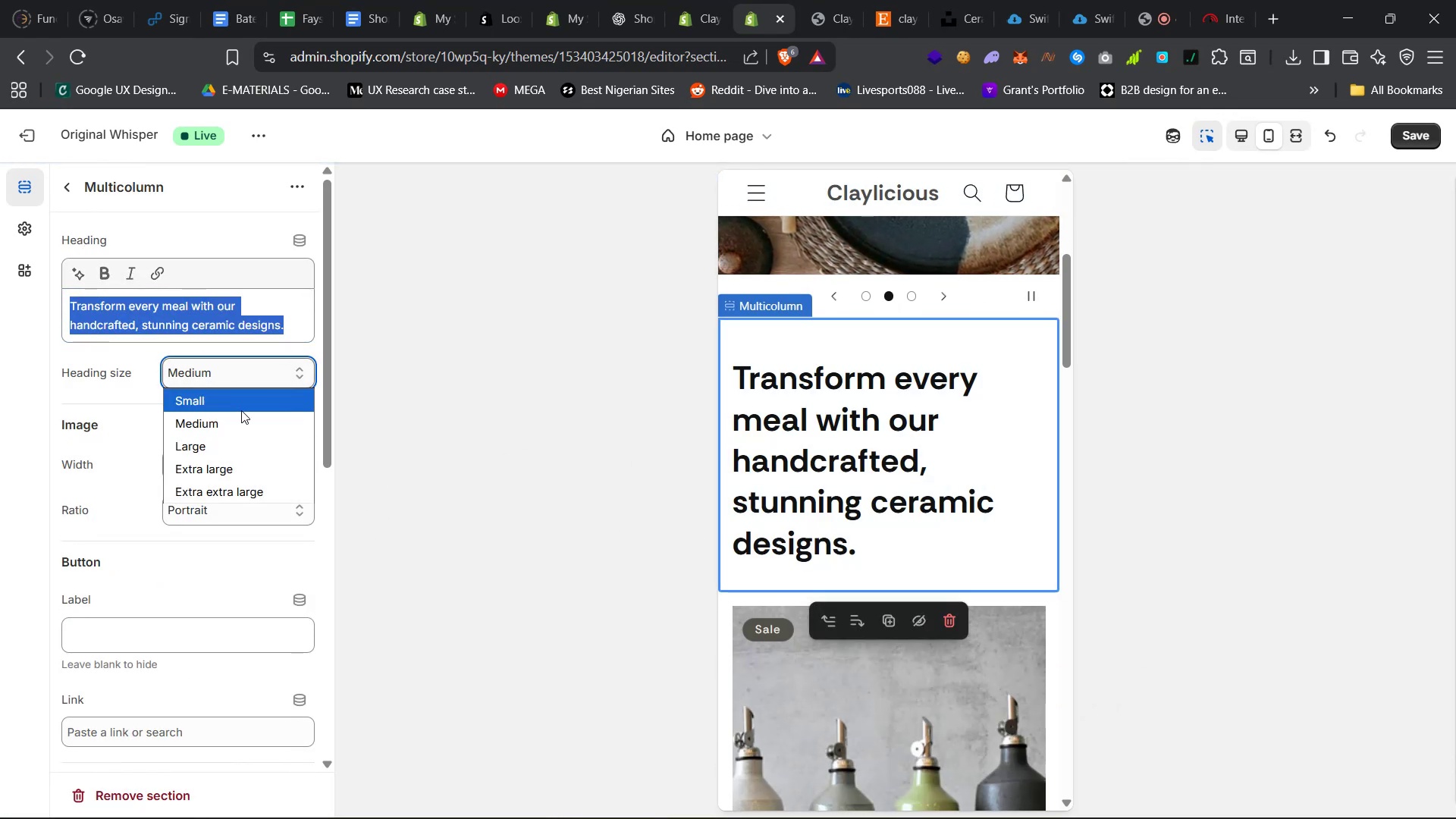 
left_click([243, 403])
 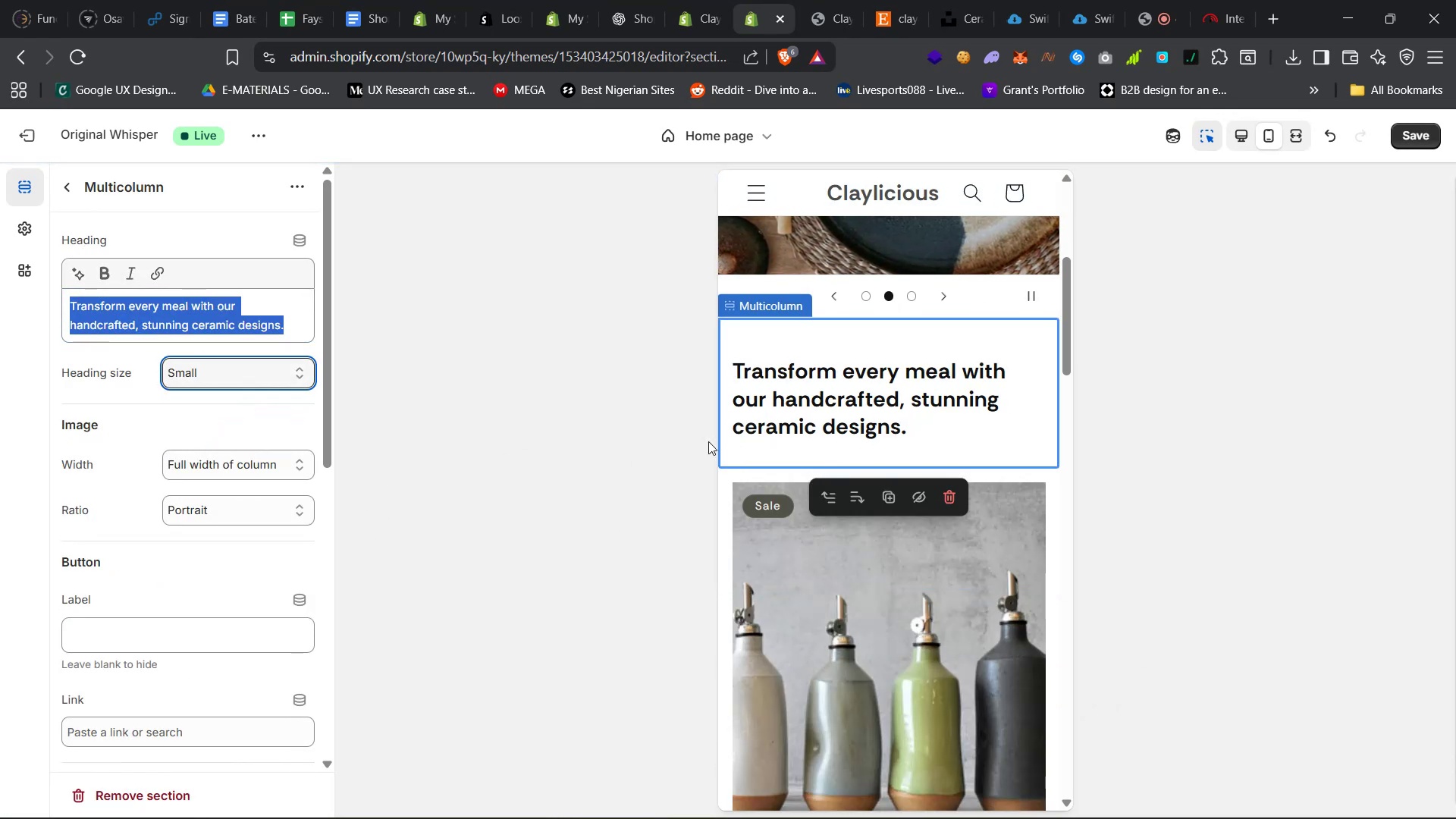 
left_click([1229, 516])
 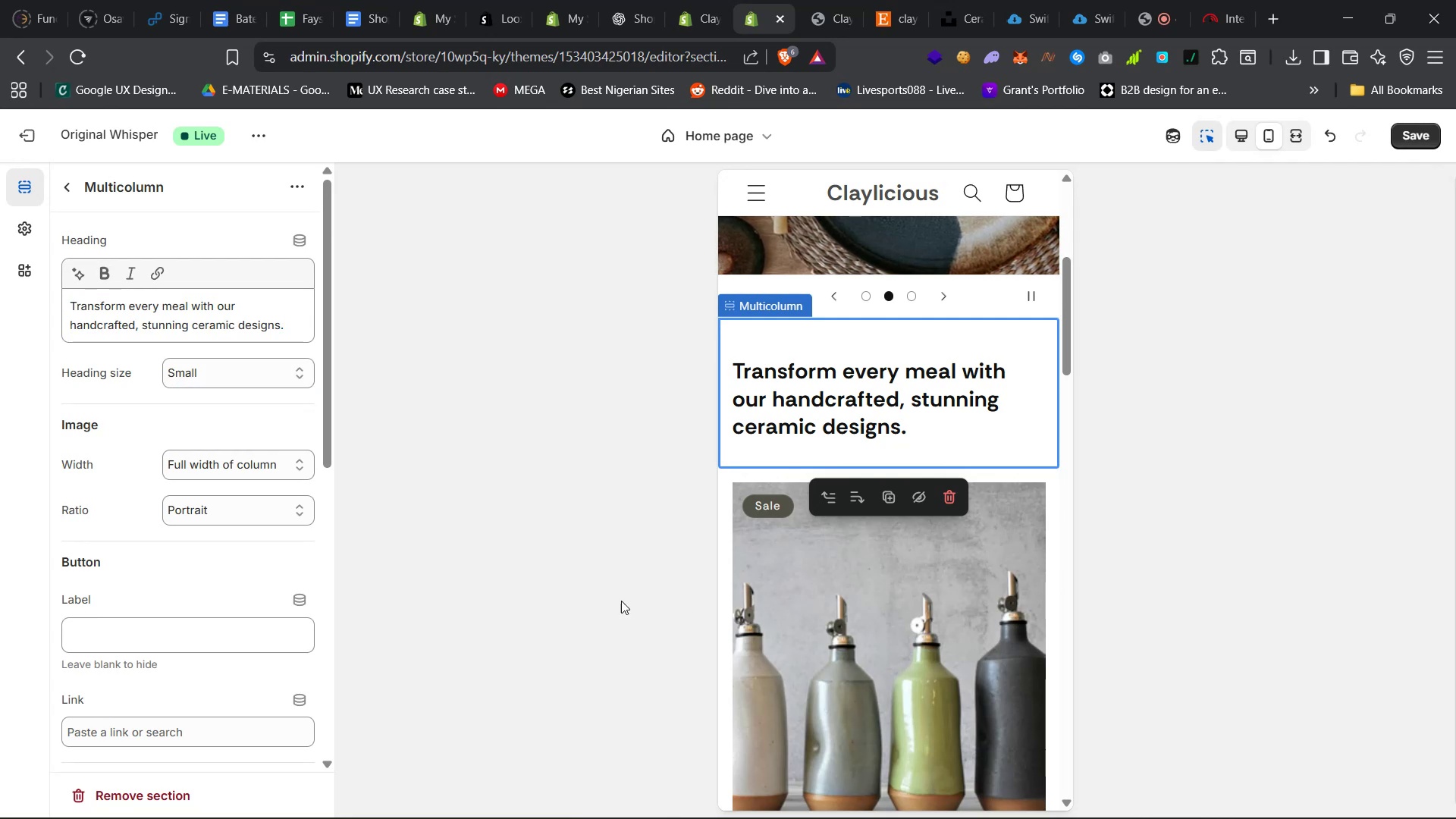 
scroll: coordinate [921, 507], scroll_direction: down, amount: 22.0
 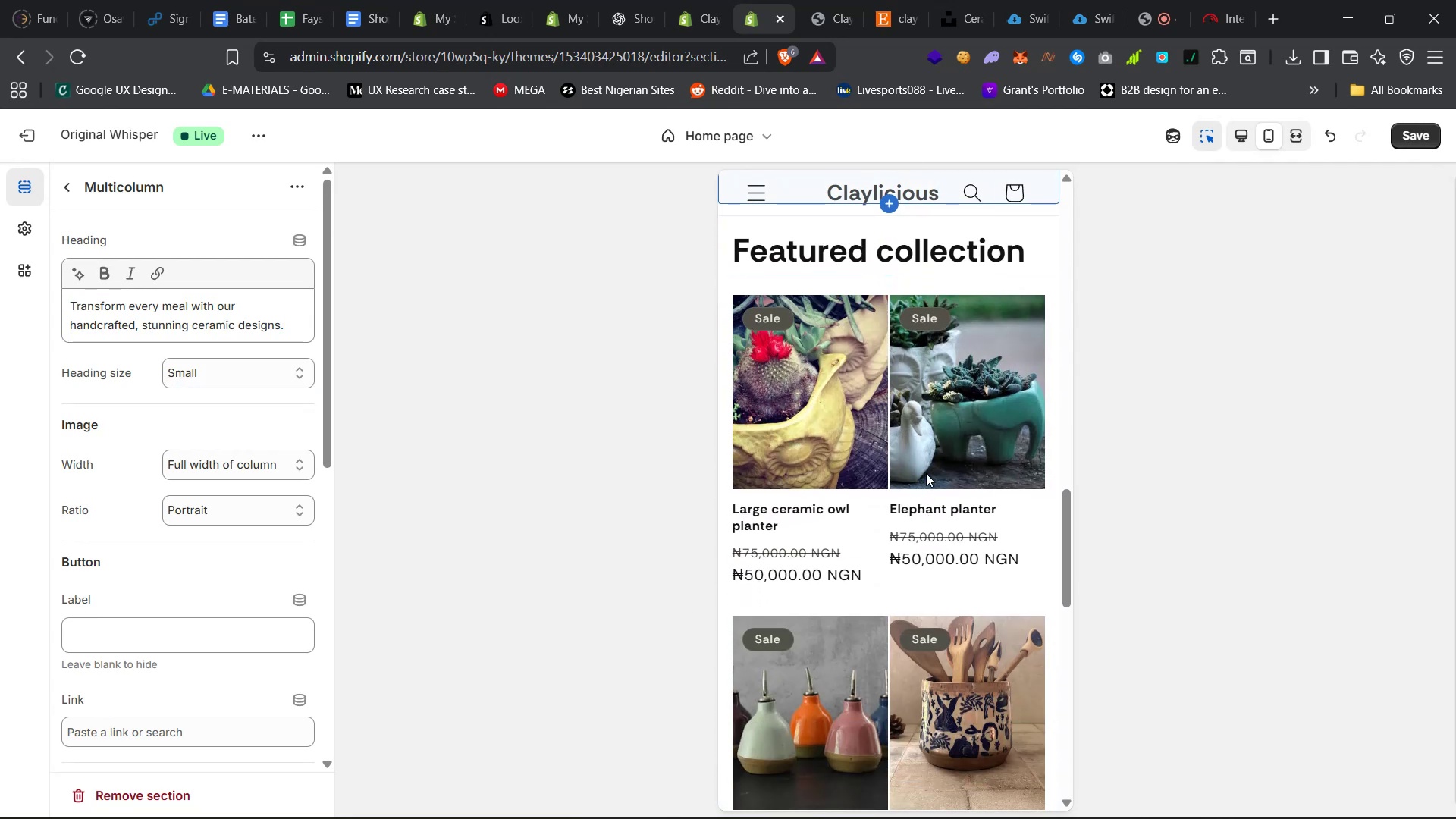 
left_click([927, 473])
 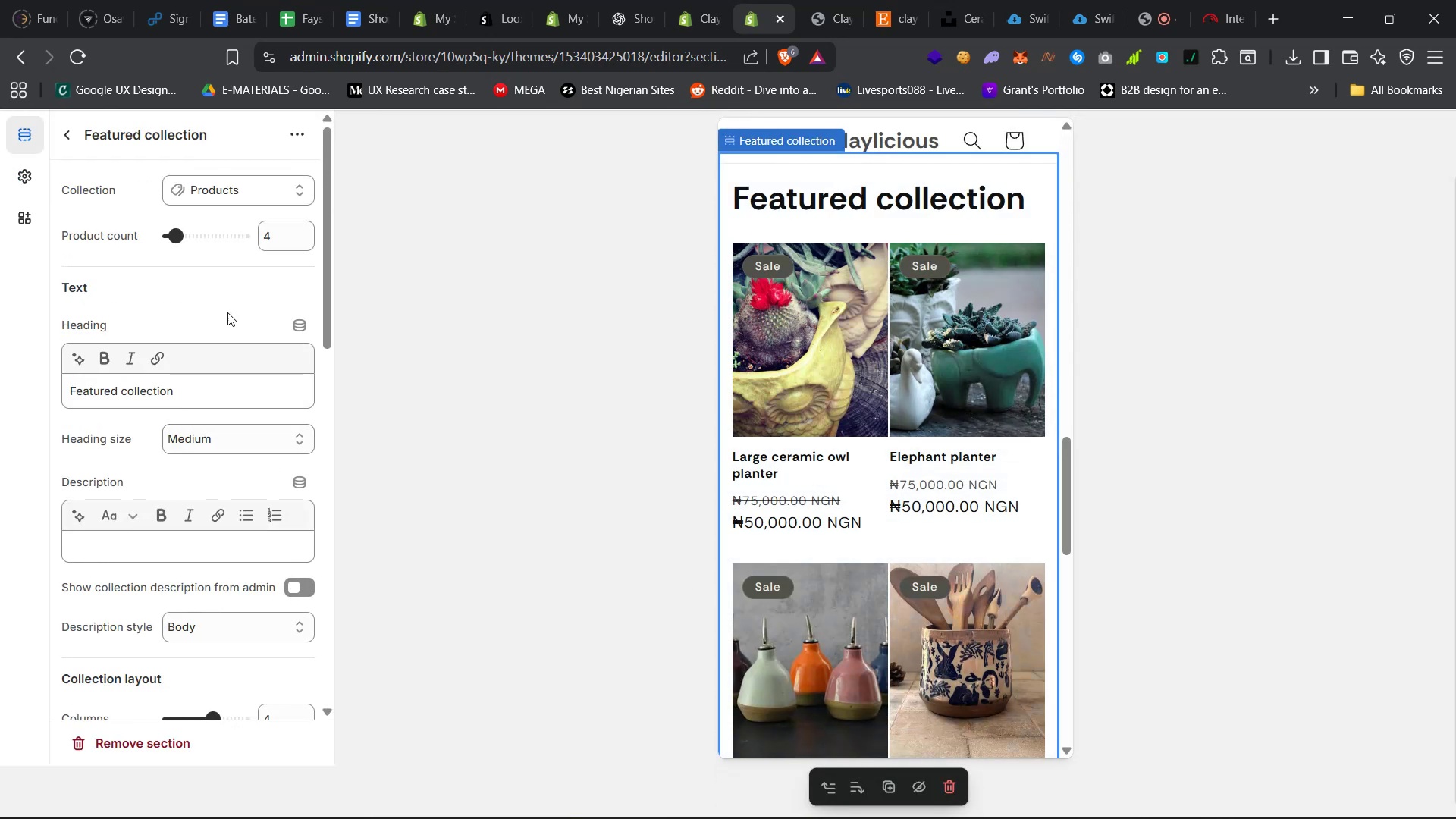 
scroll: coordinate [214, 560], scroll_direction: down, amount: 29.0
 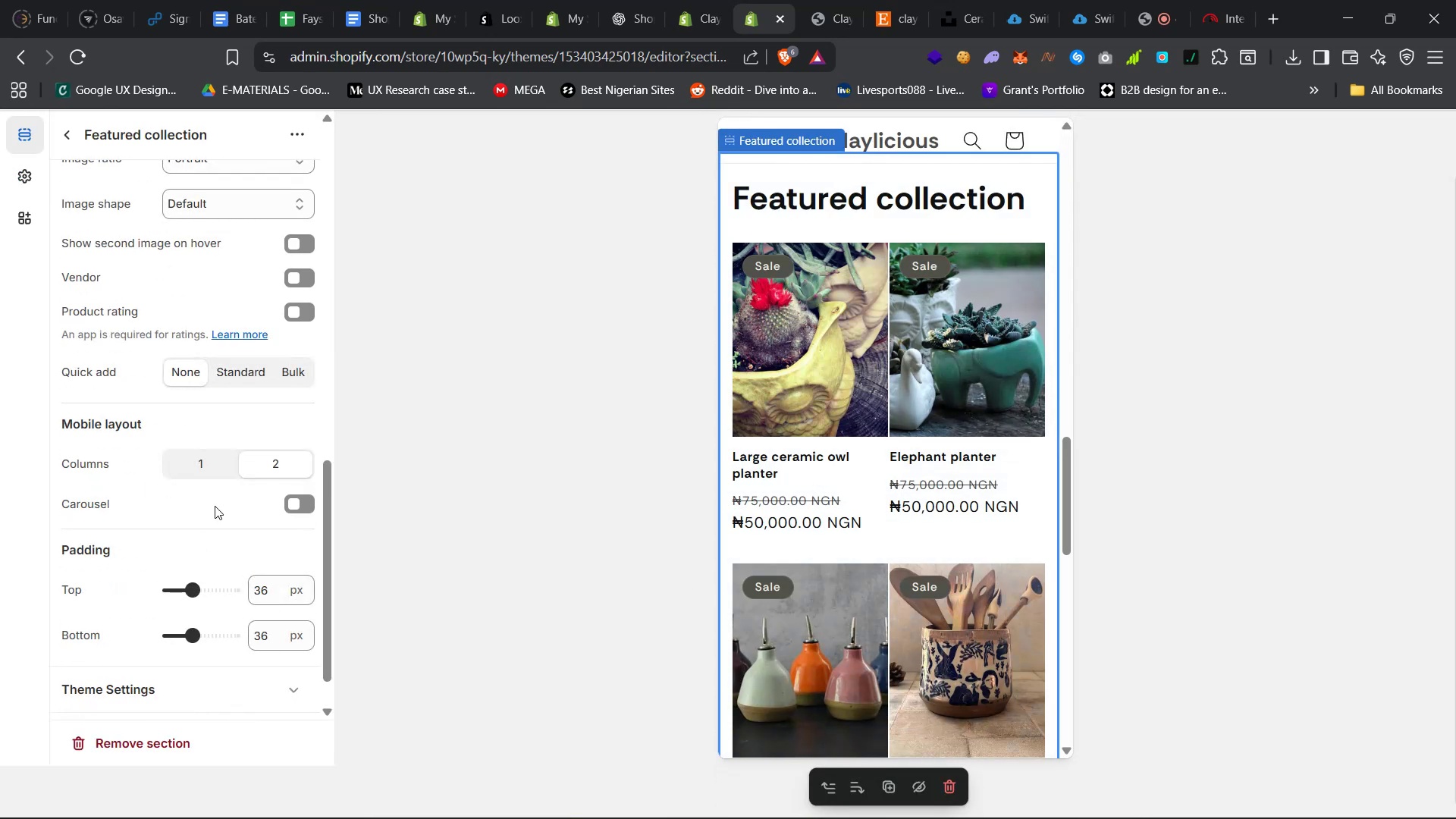 
left_click([208, 472])
 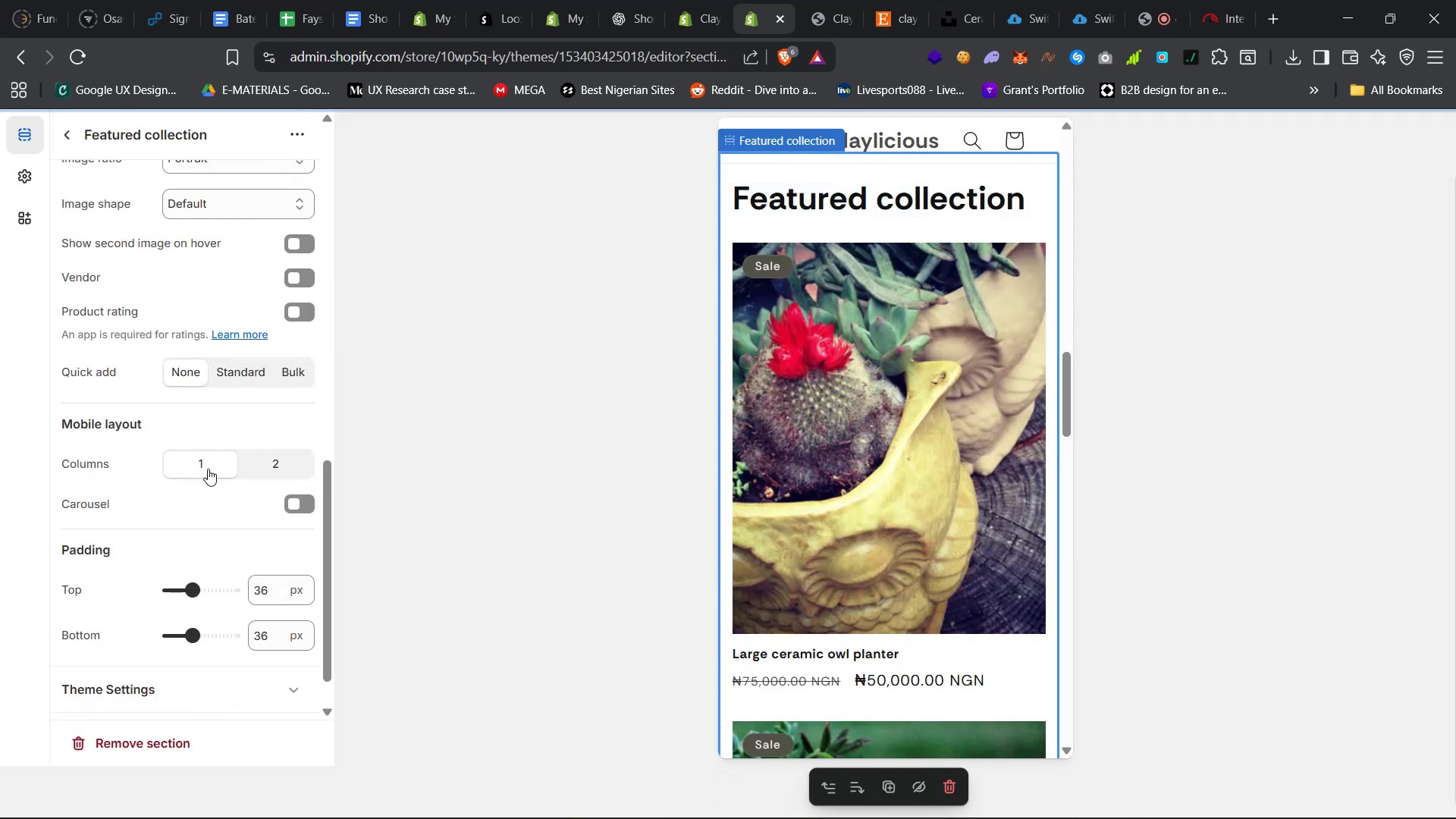 
scroll: coordinate [902, 639], scroll_direction: down, amount: 56.0
 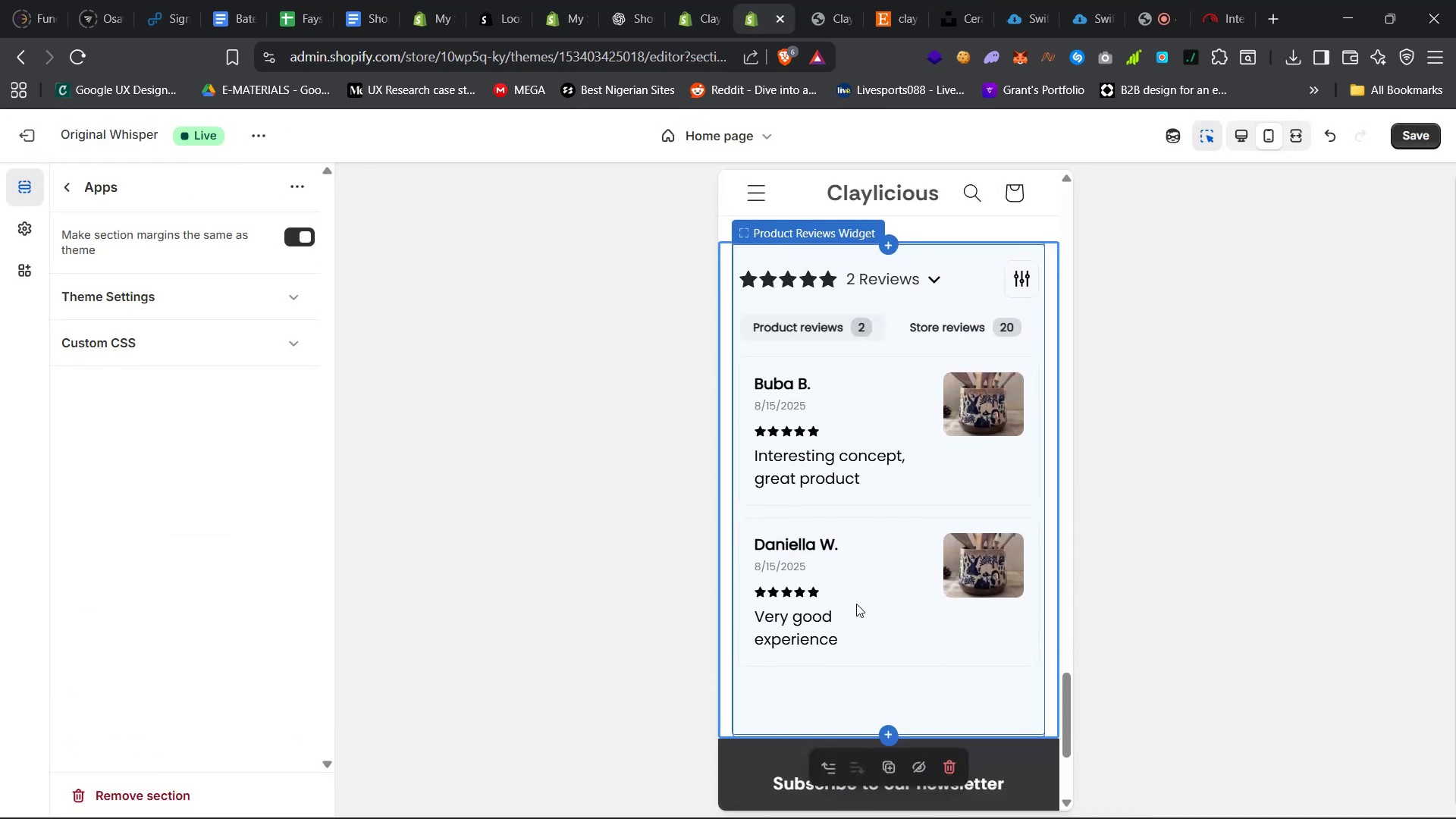 
wait(5.02)
 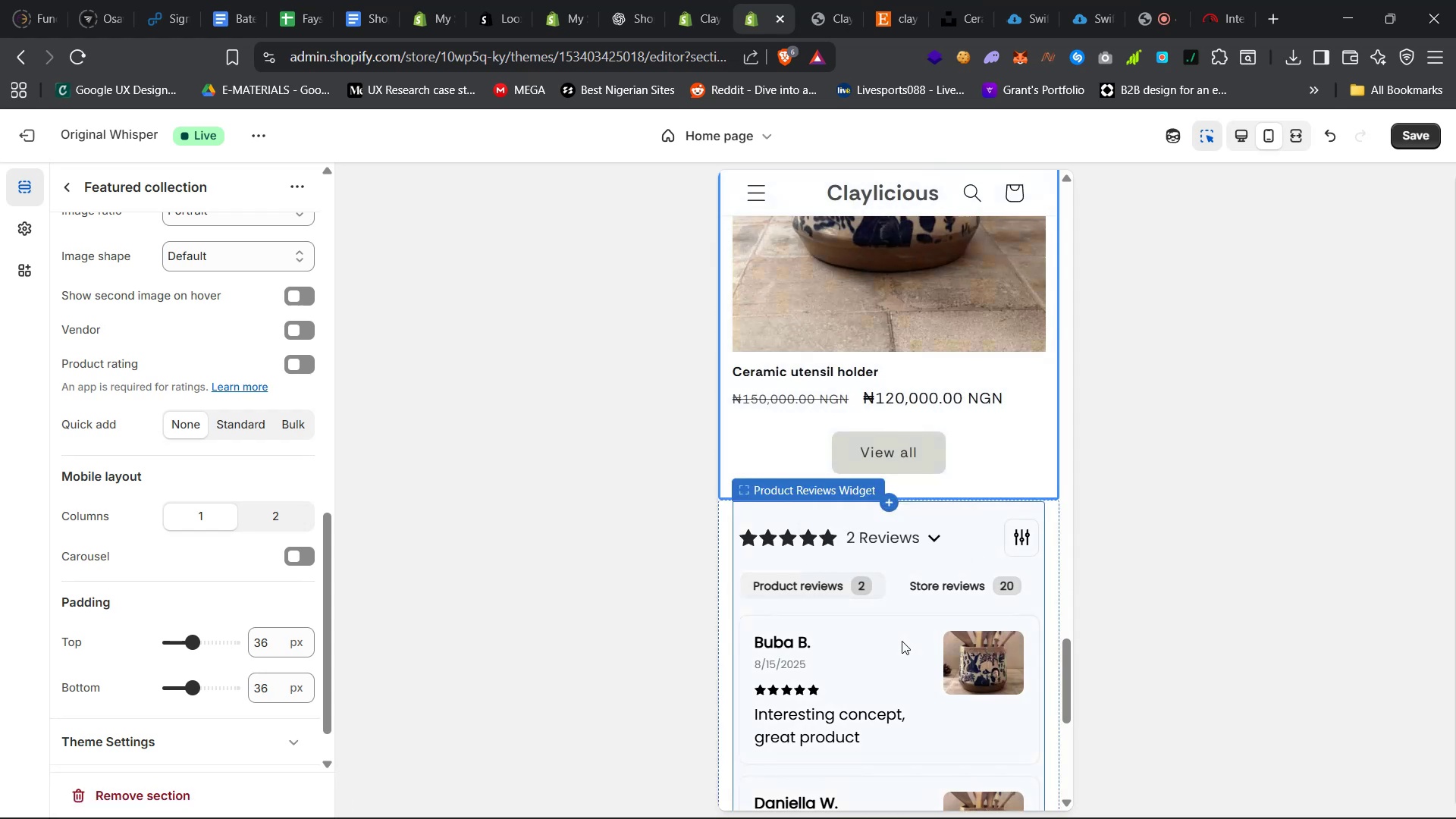 
scroll: coordinate [867, 554], scroll_direction: down, amount: 24.0
 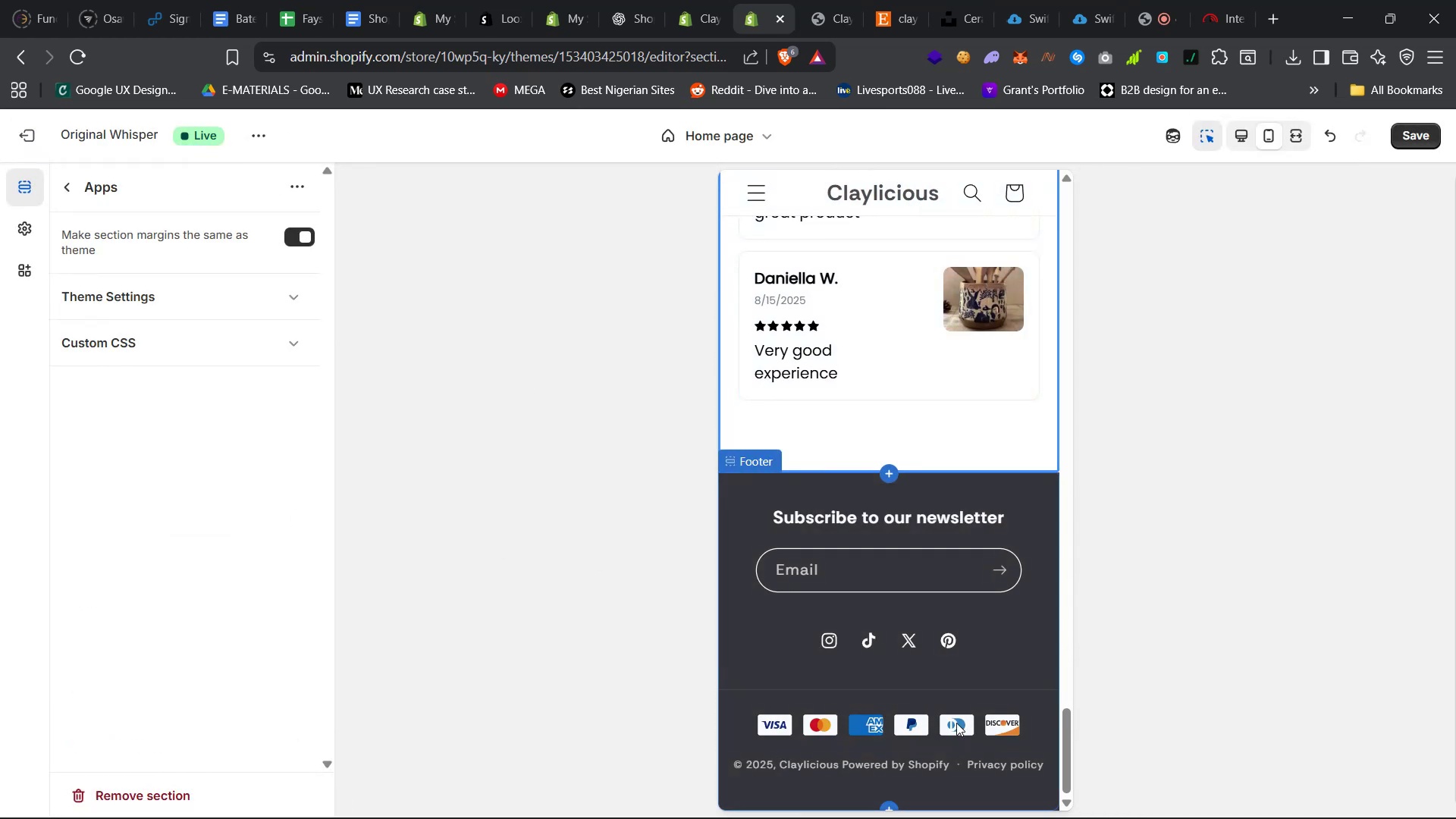 
scroll: coordinate [809, 616], scroll_direction: up, amount: 31.0
 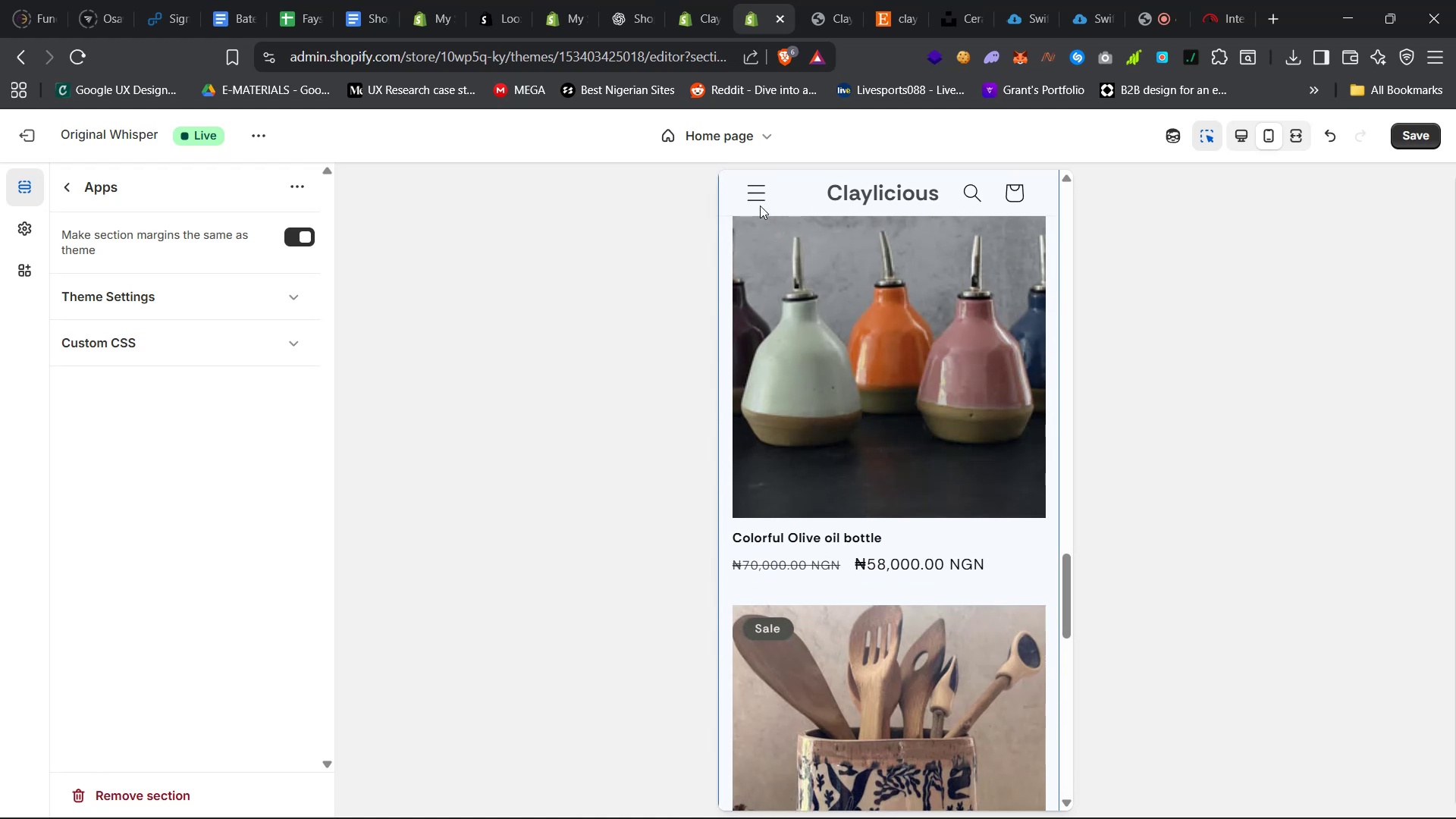 
left_click([748, 193])
 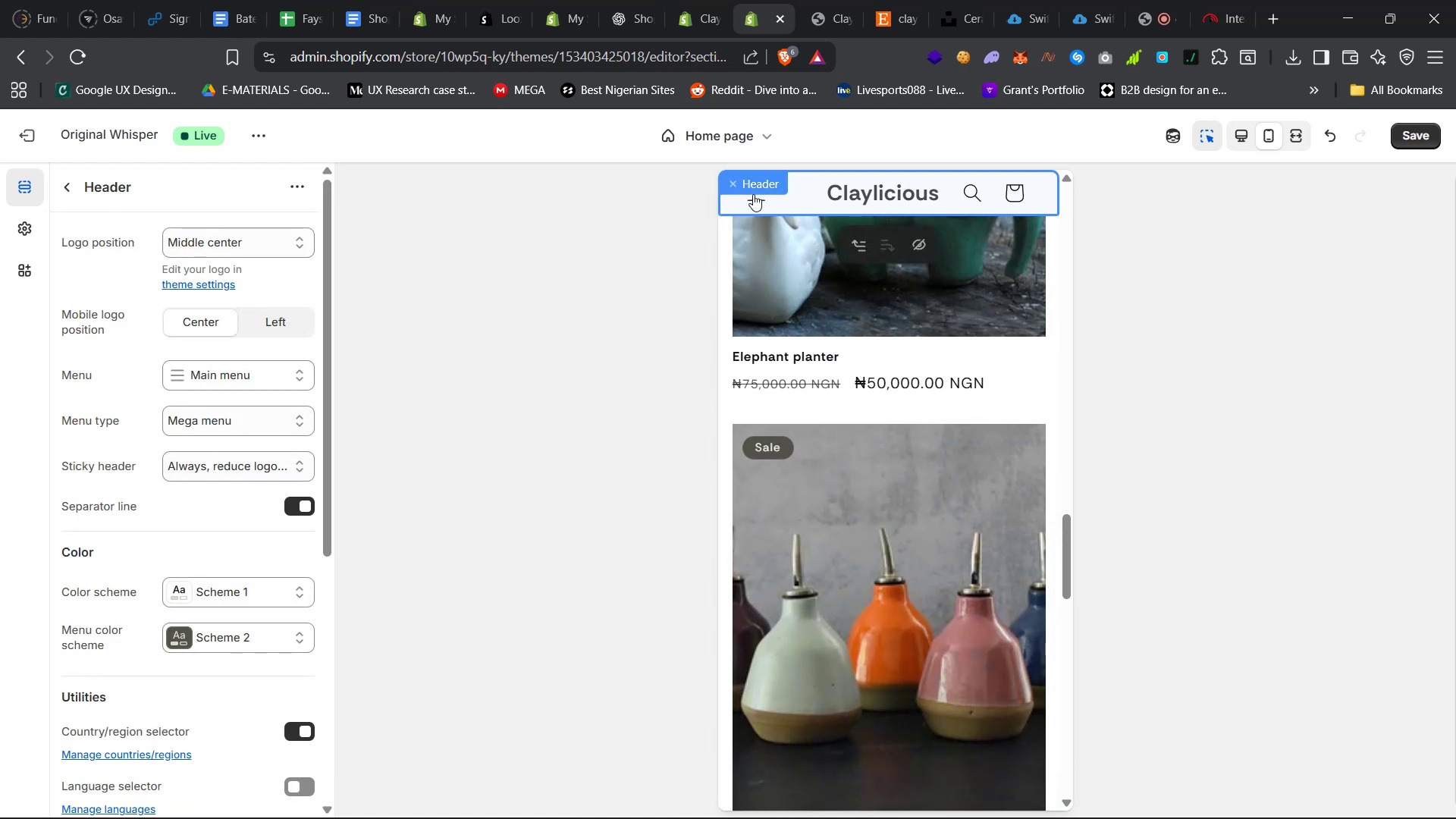 
left_click([757, 196])
 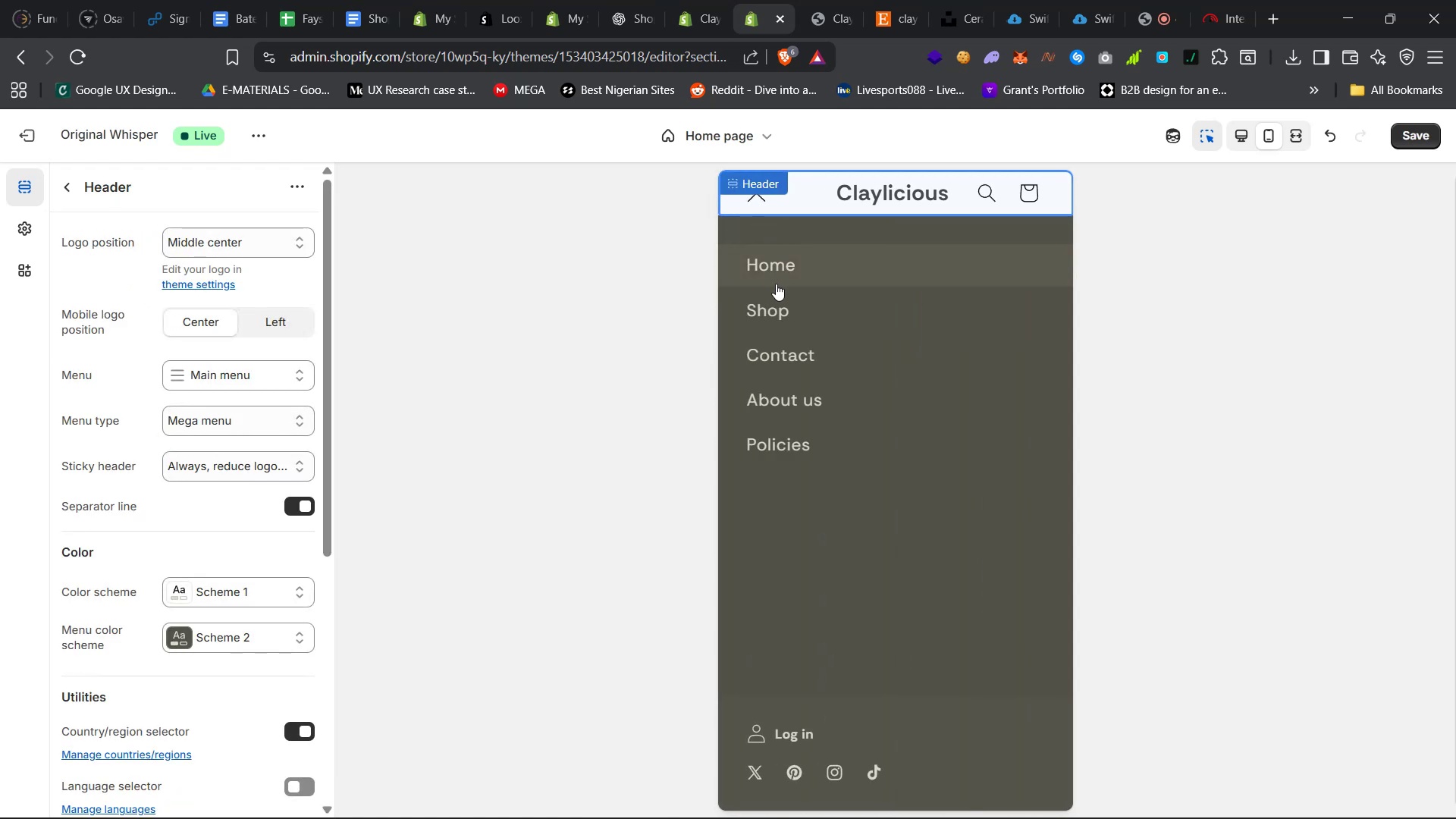 
left_click([771, 300])
 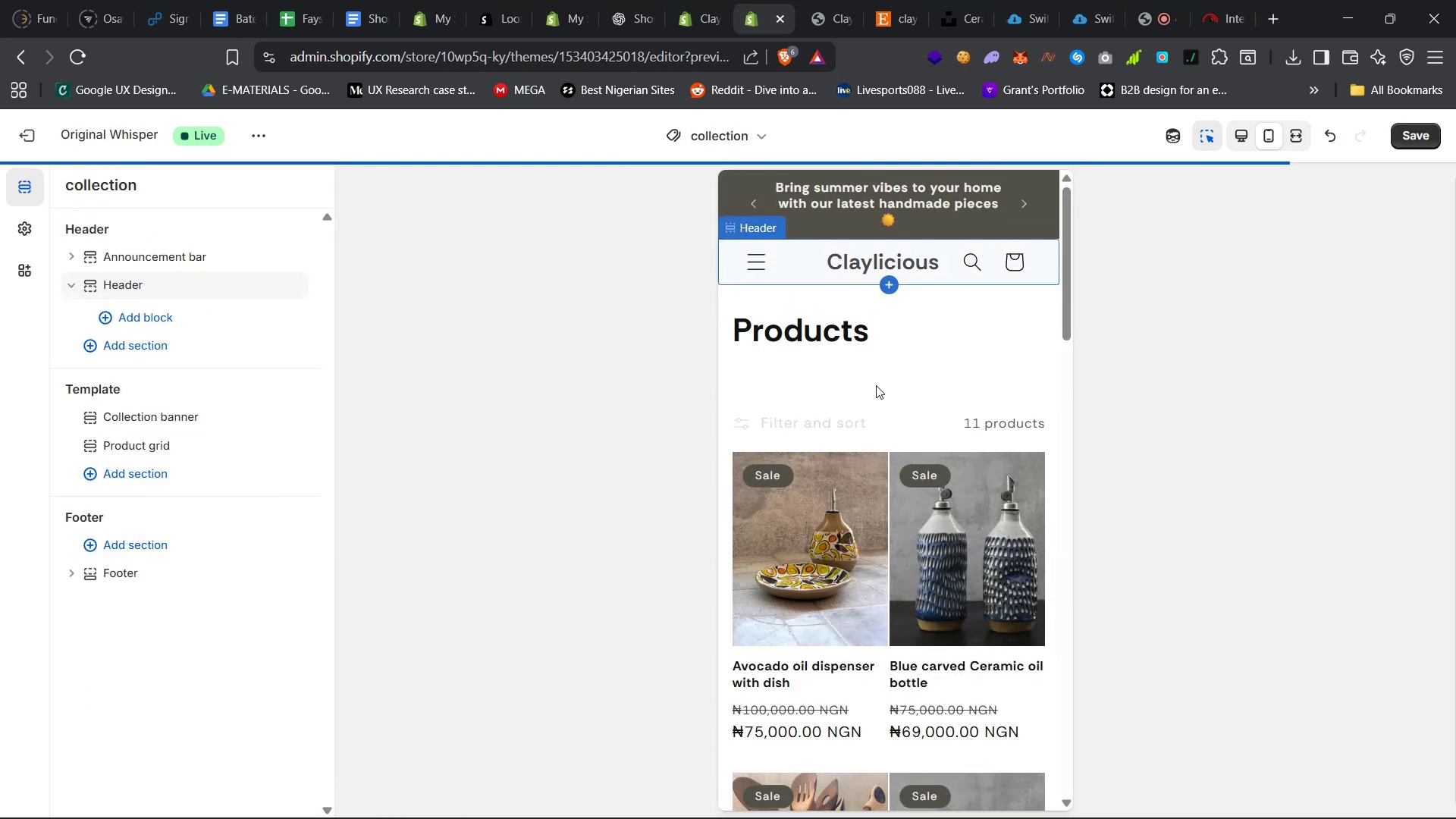 
wait(5.33)
 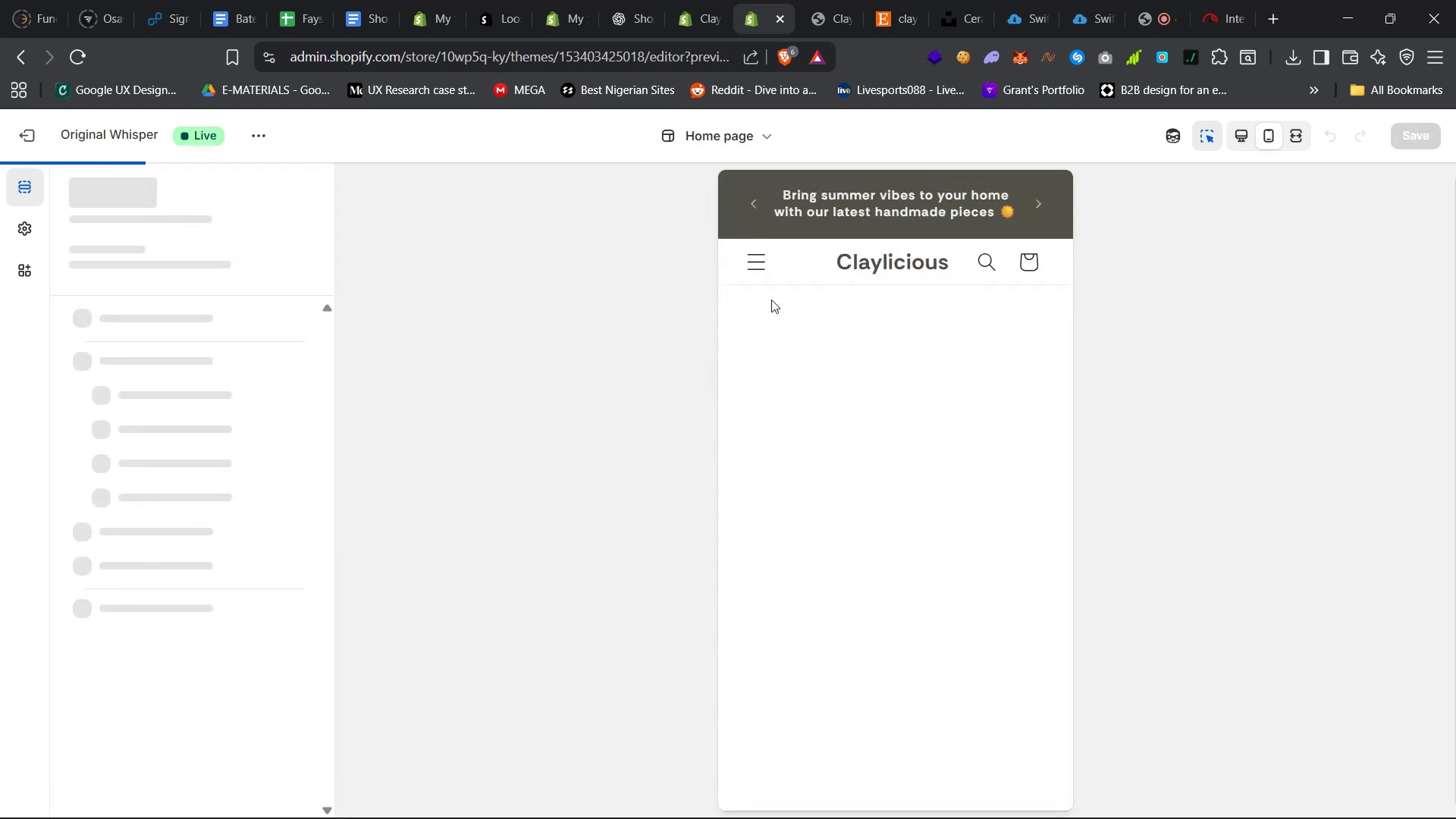 
left_click([1426, 132])
 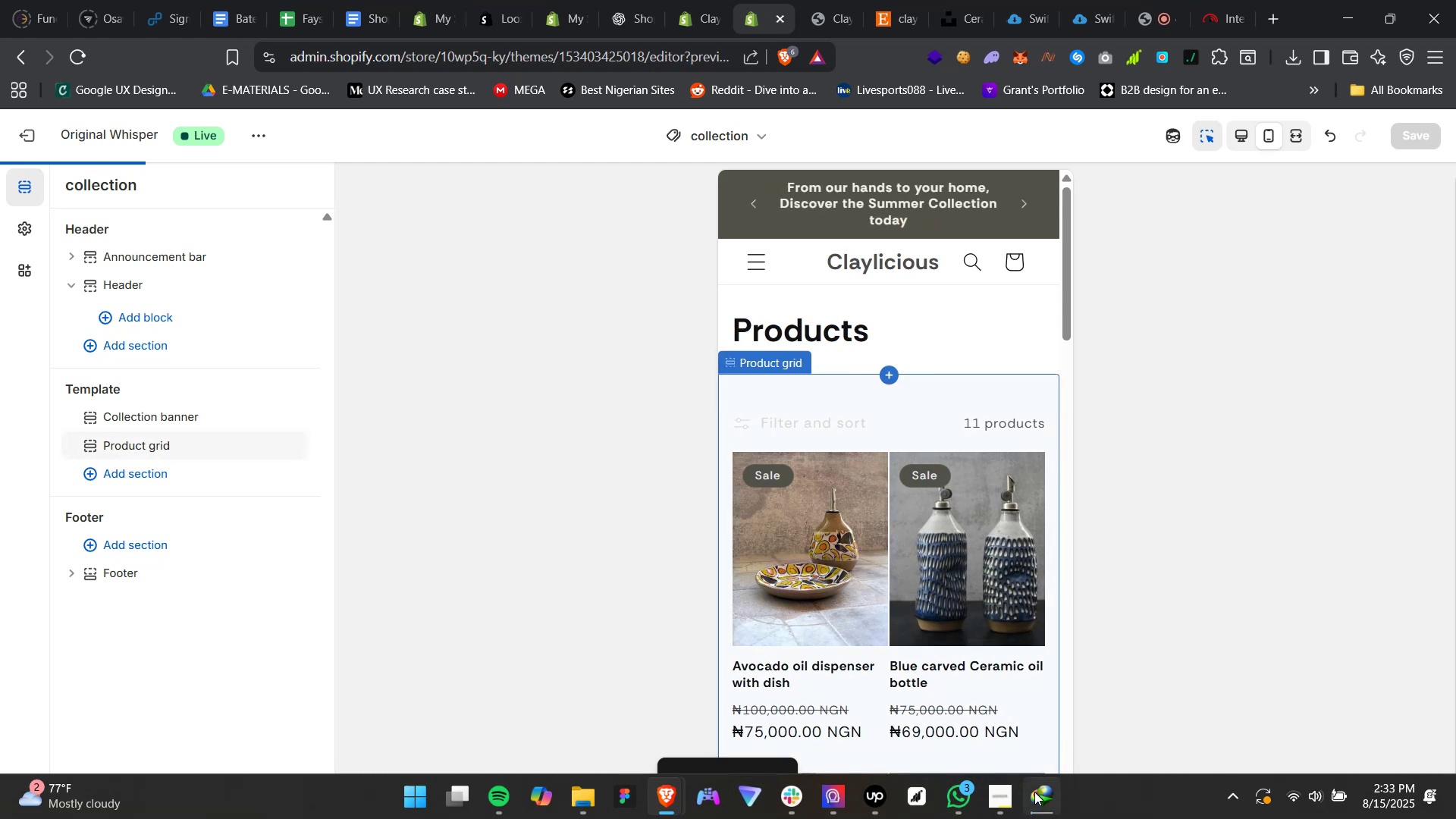 
left_click([1050, 704])
 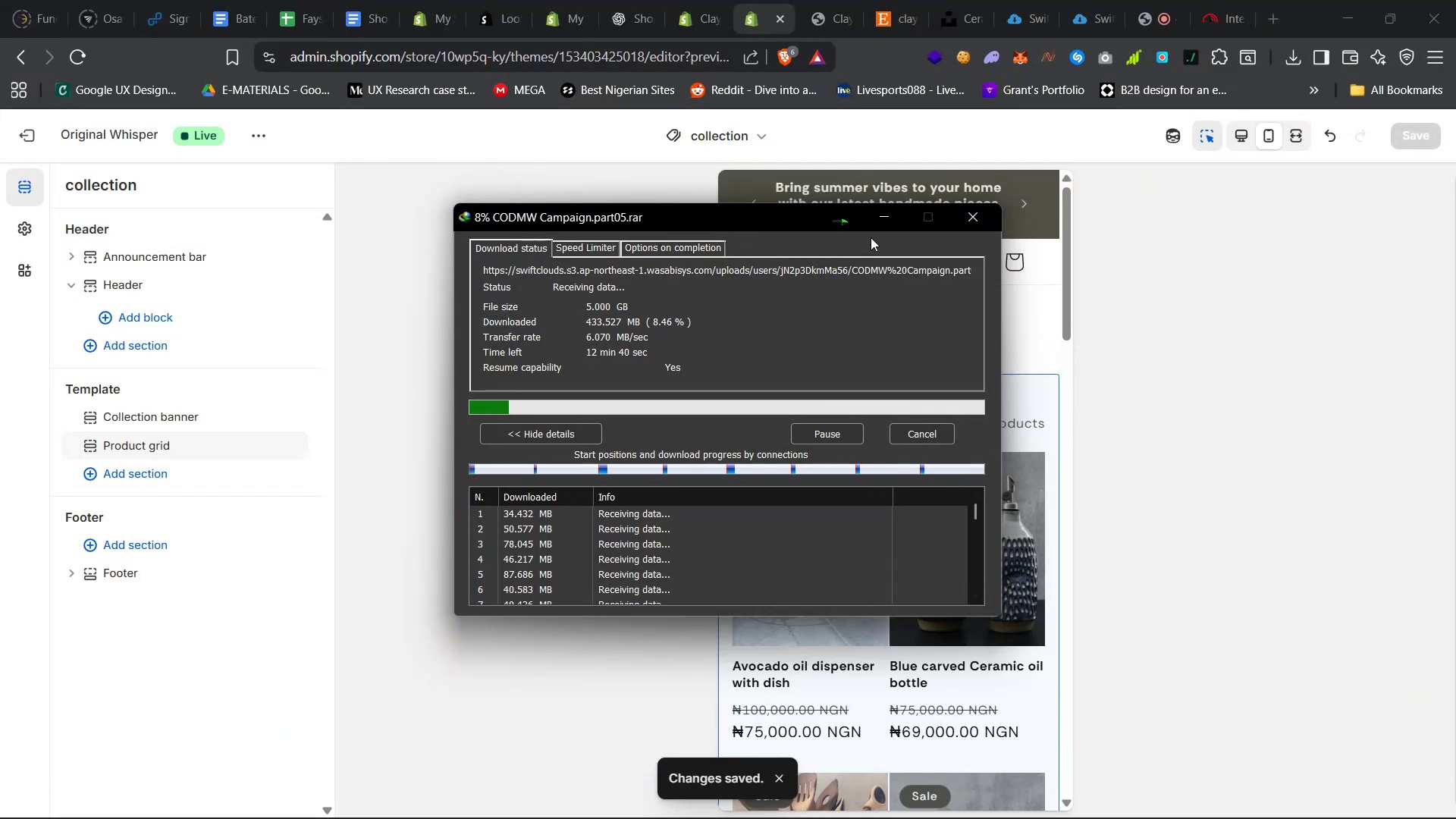 
left_click([882, 218])
 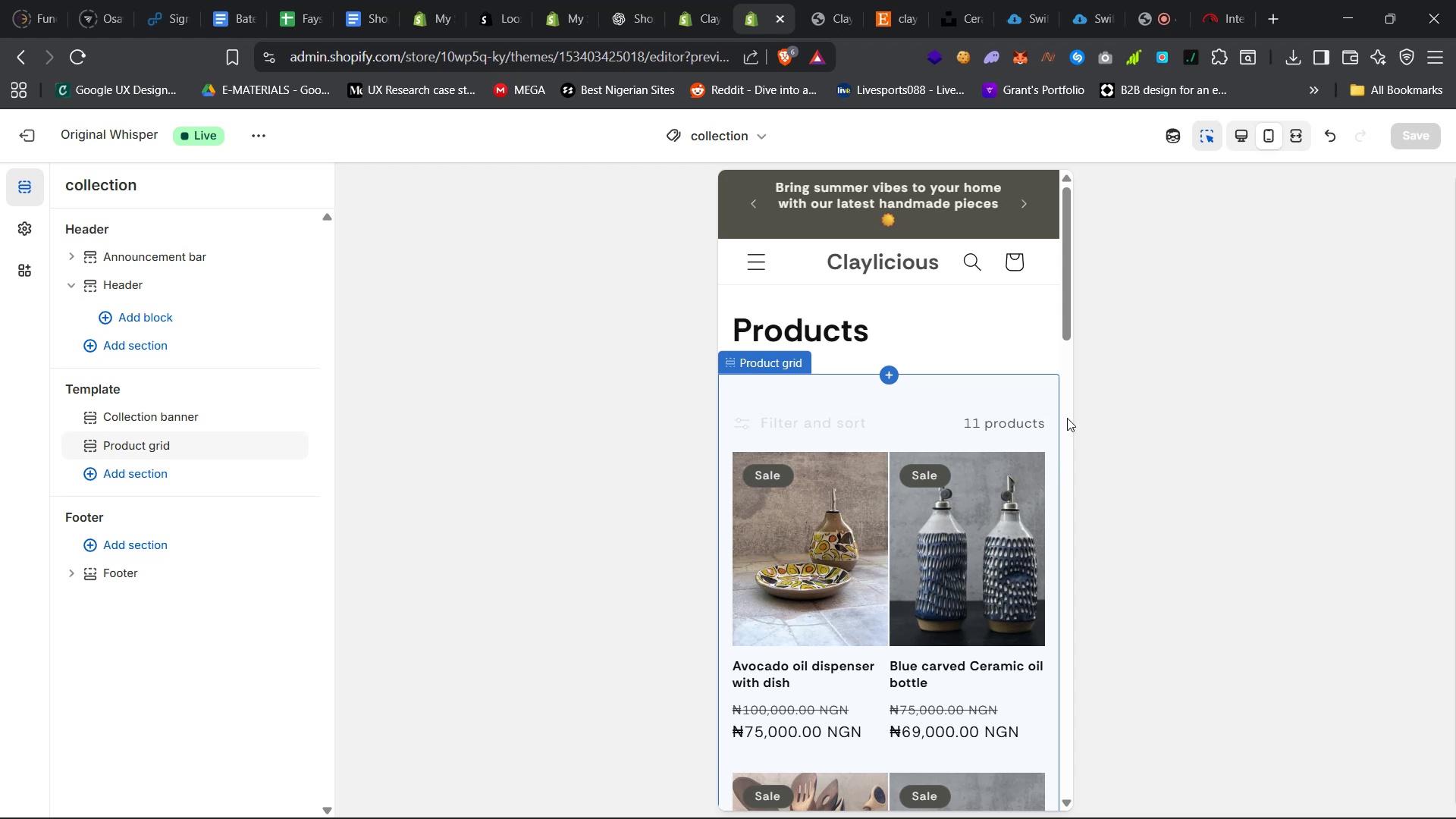 
wait(21.01)
 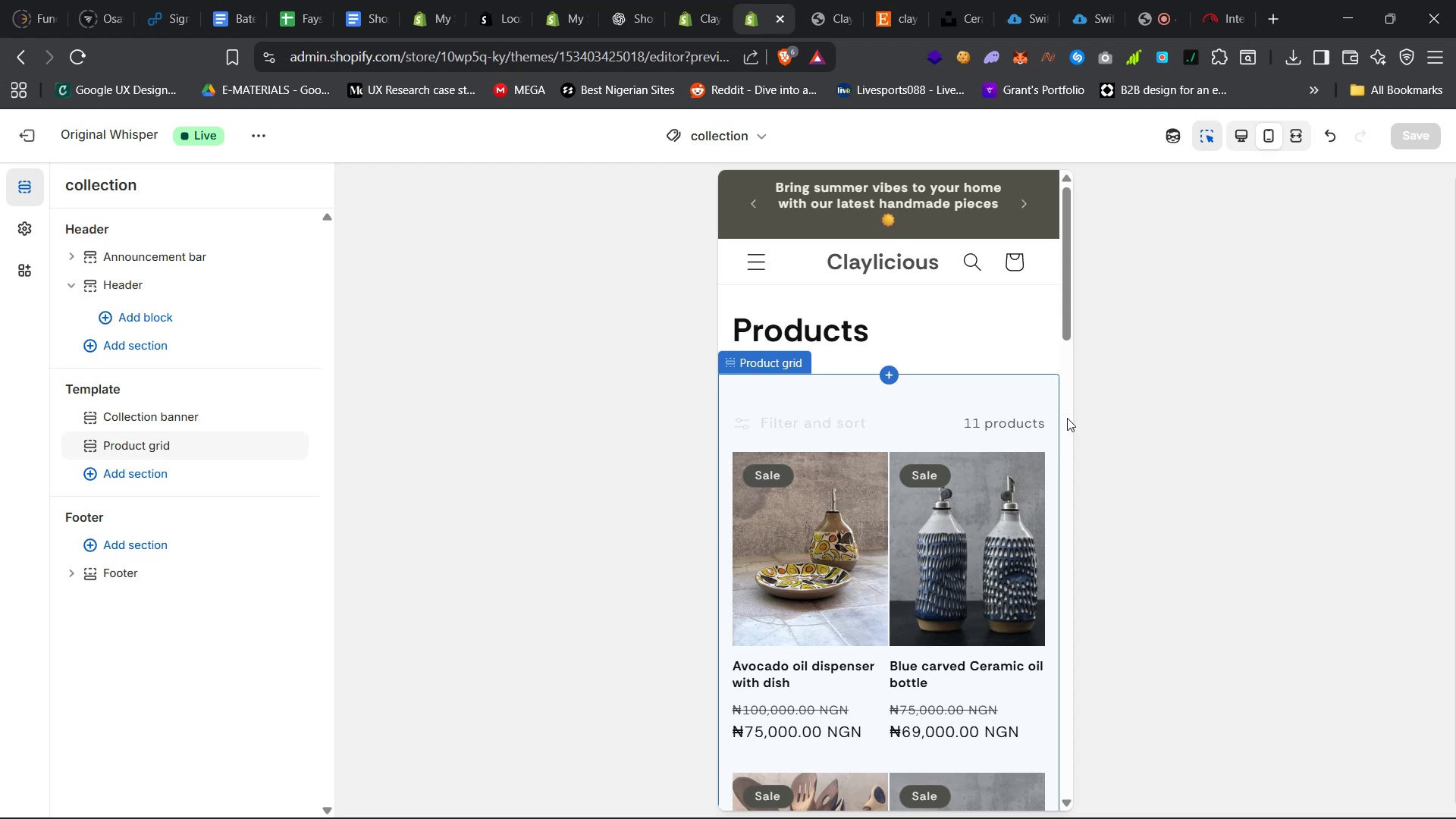 
left_click([477, 739])
 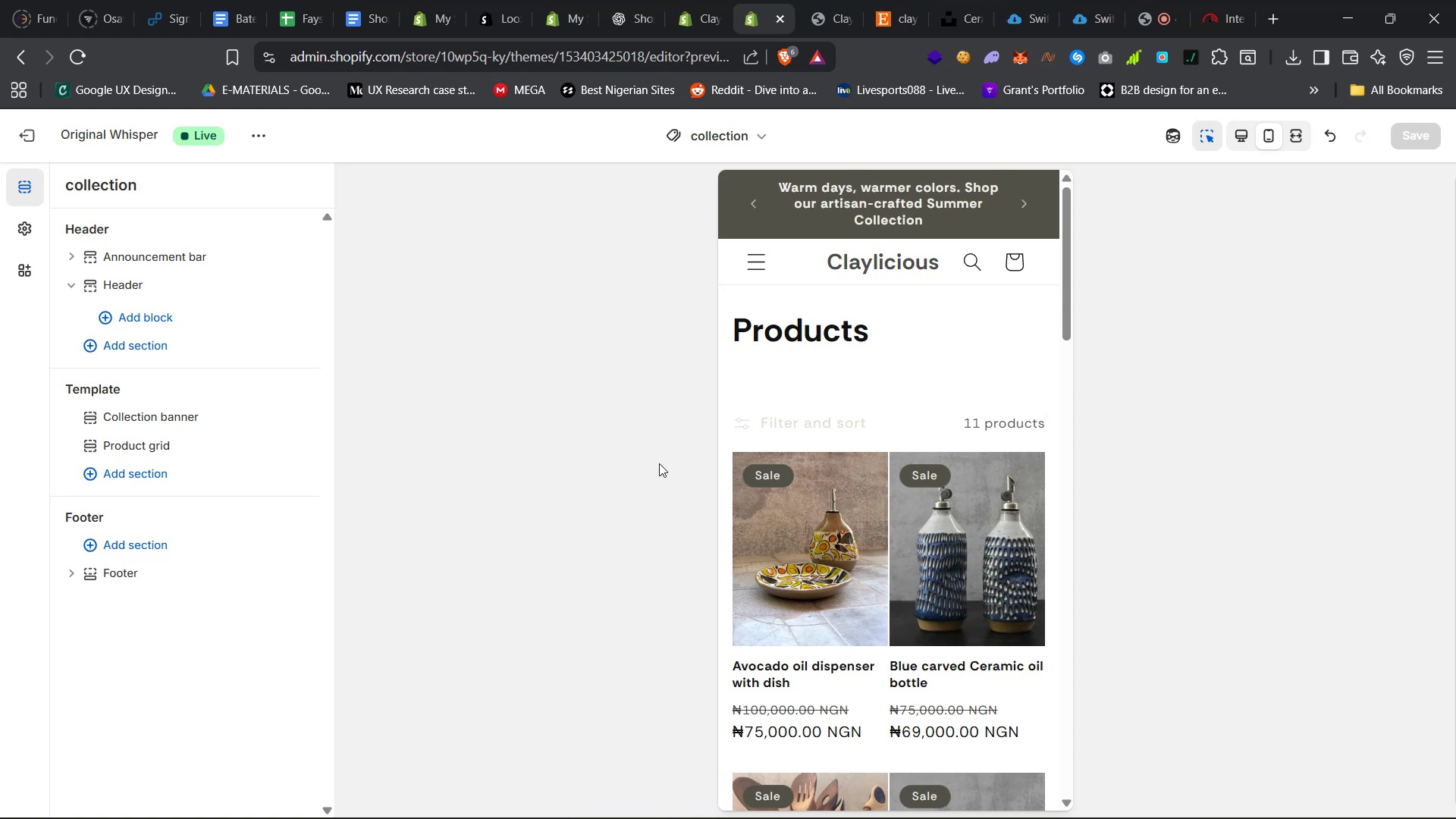 
wait(112.65)
 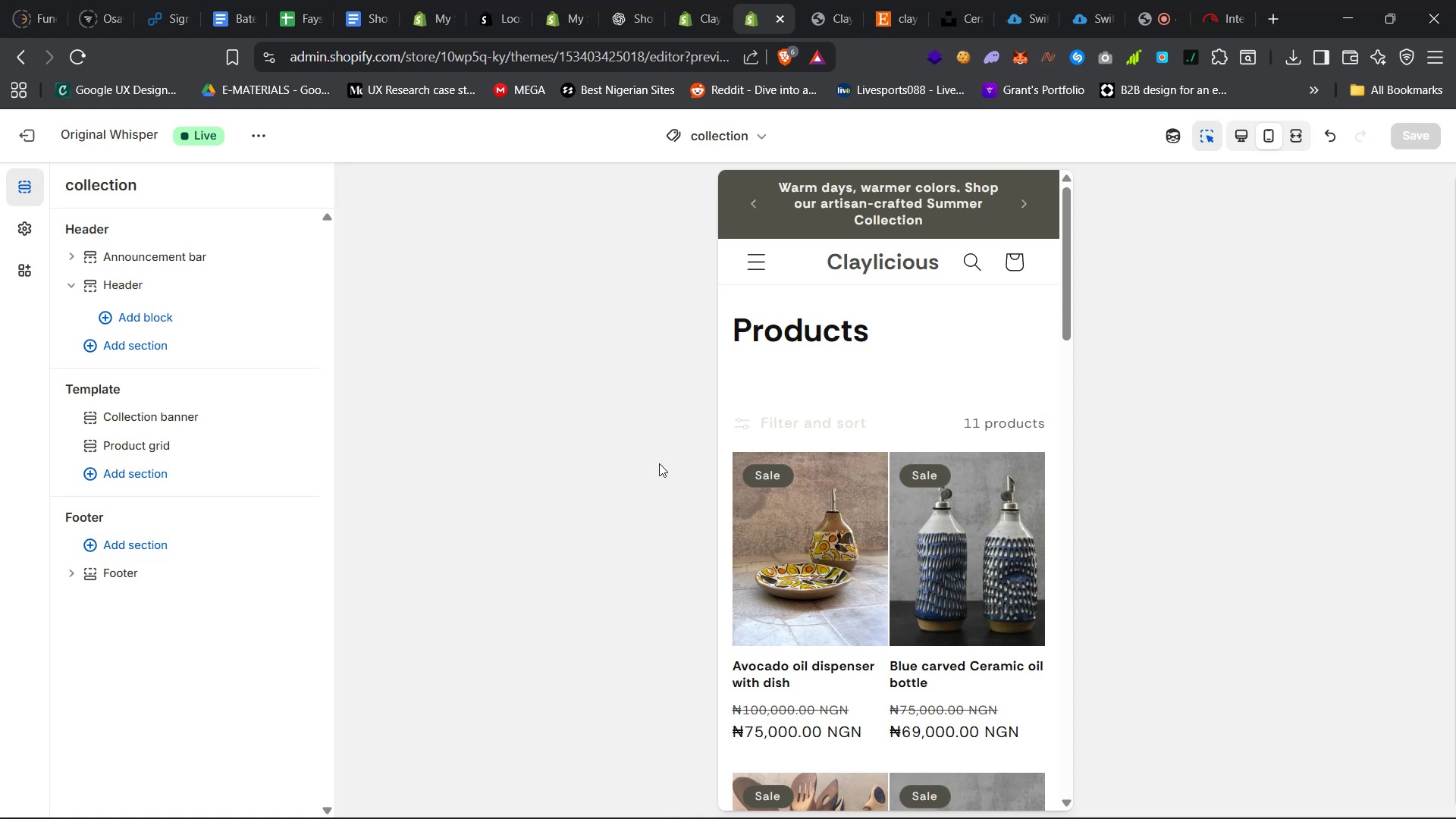 
left_click([806, 425])
 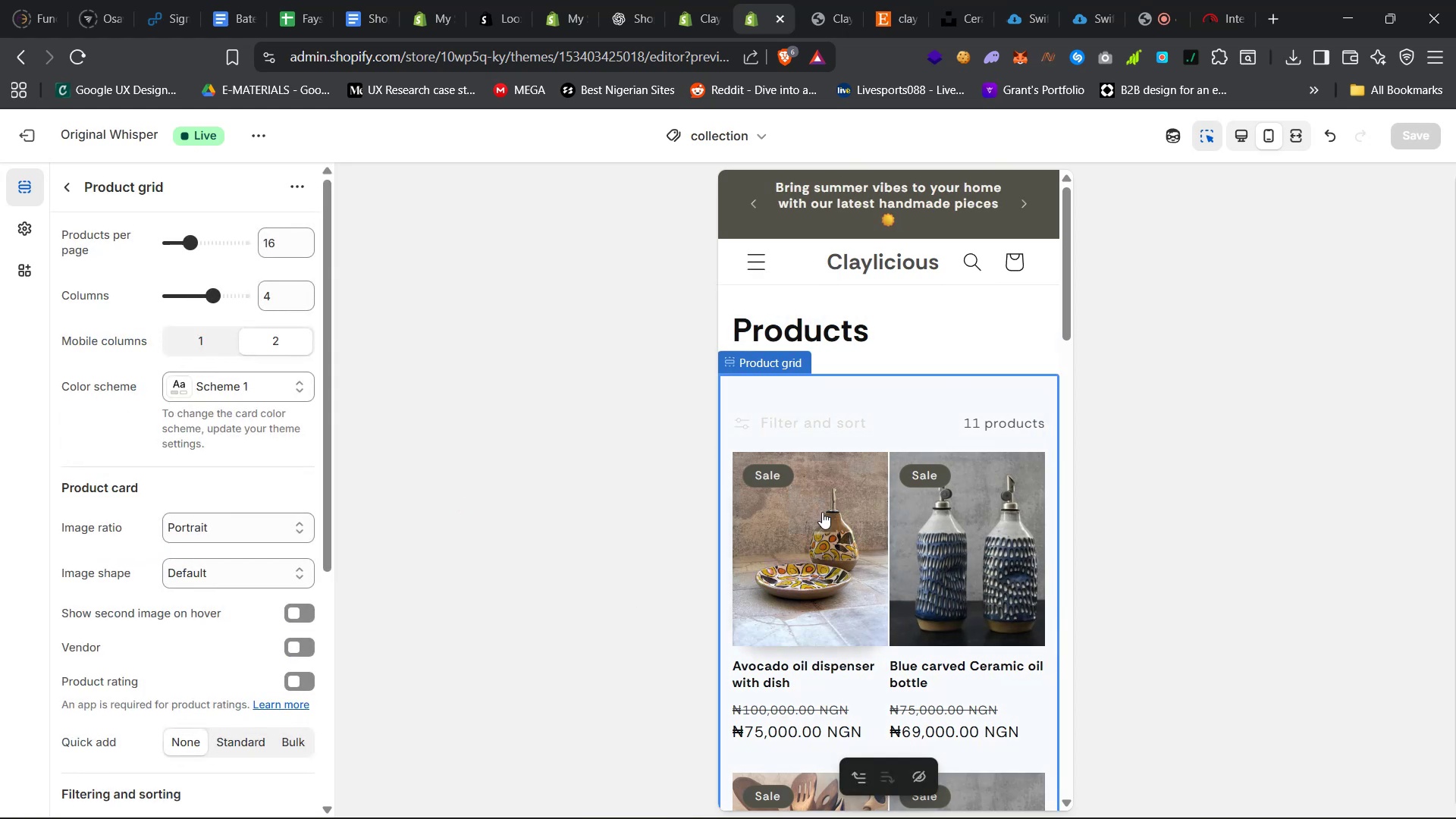 
scroll: coordinate [848, 599], scroll_direction: down, amount: 47.0
 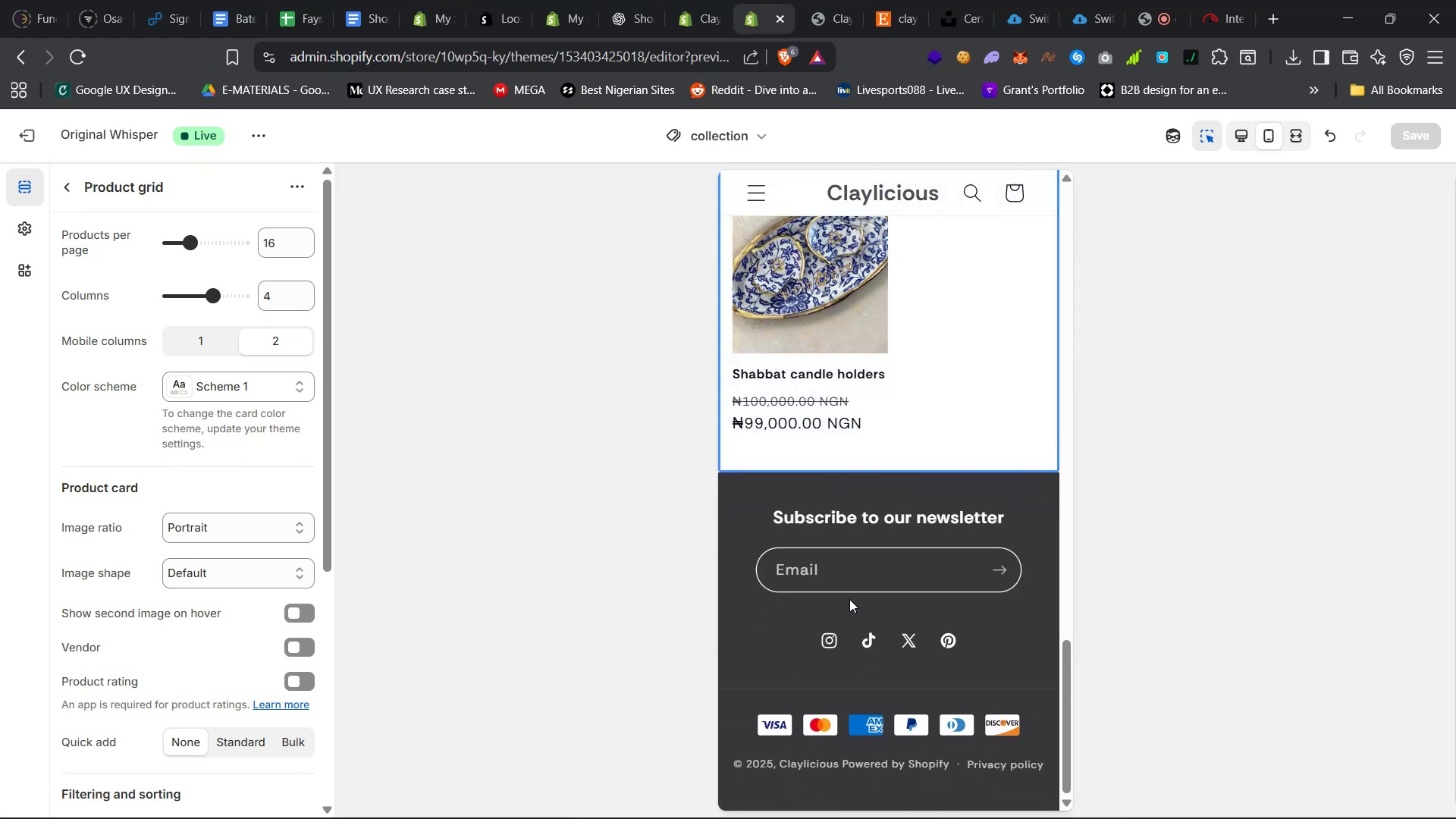 
scroll: coordinate [849, 597], scroll_direction: up, amount: 6.0
 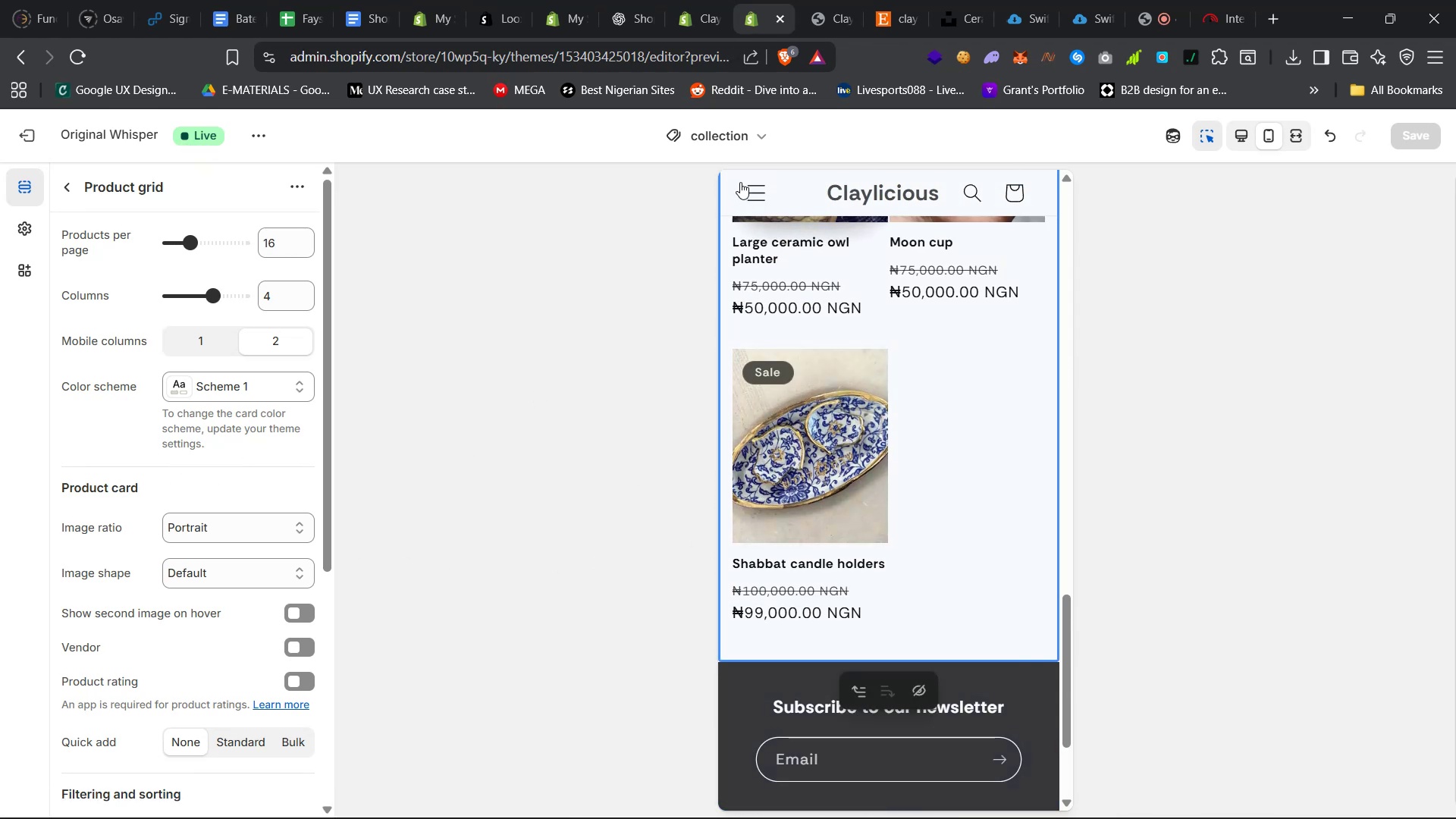 
left_click([749, 196])
 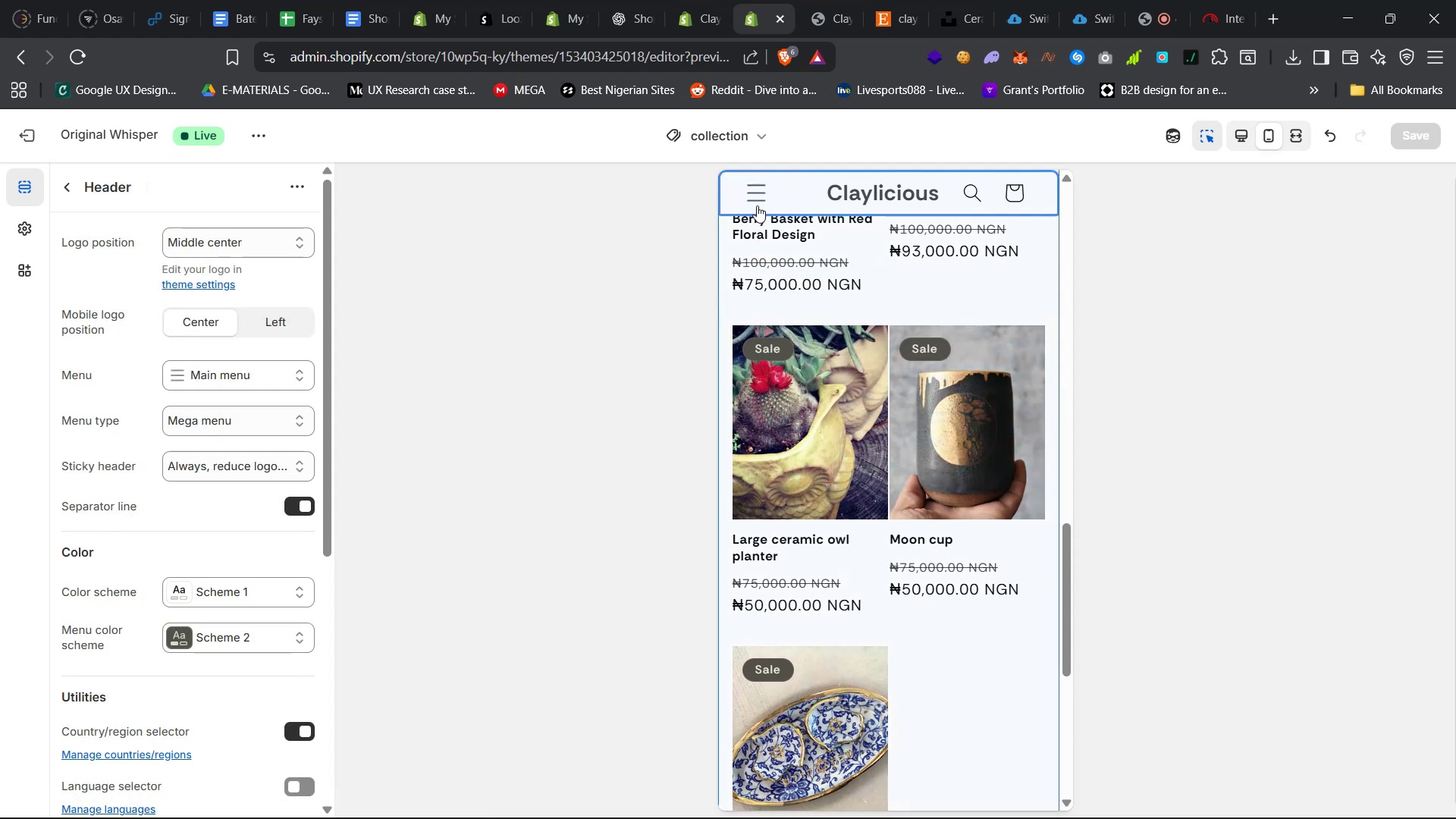 
left_click([760, 198])
 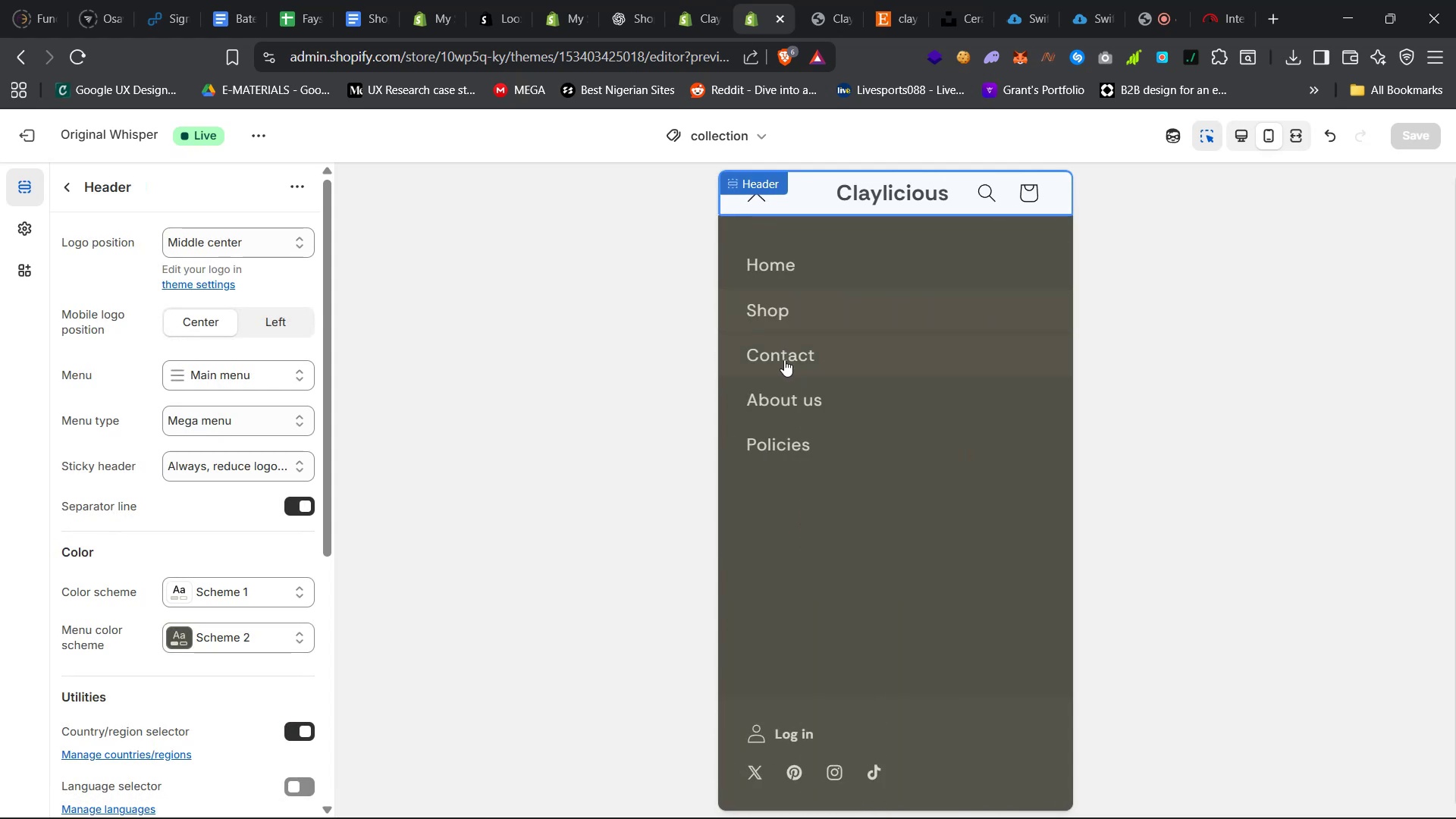 
left_click([786, 366])
 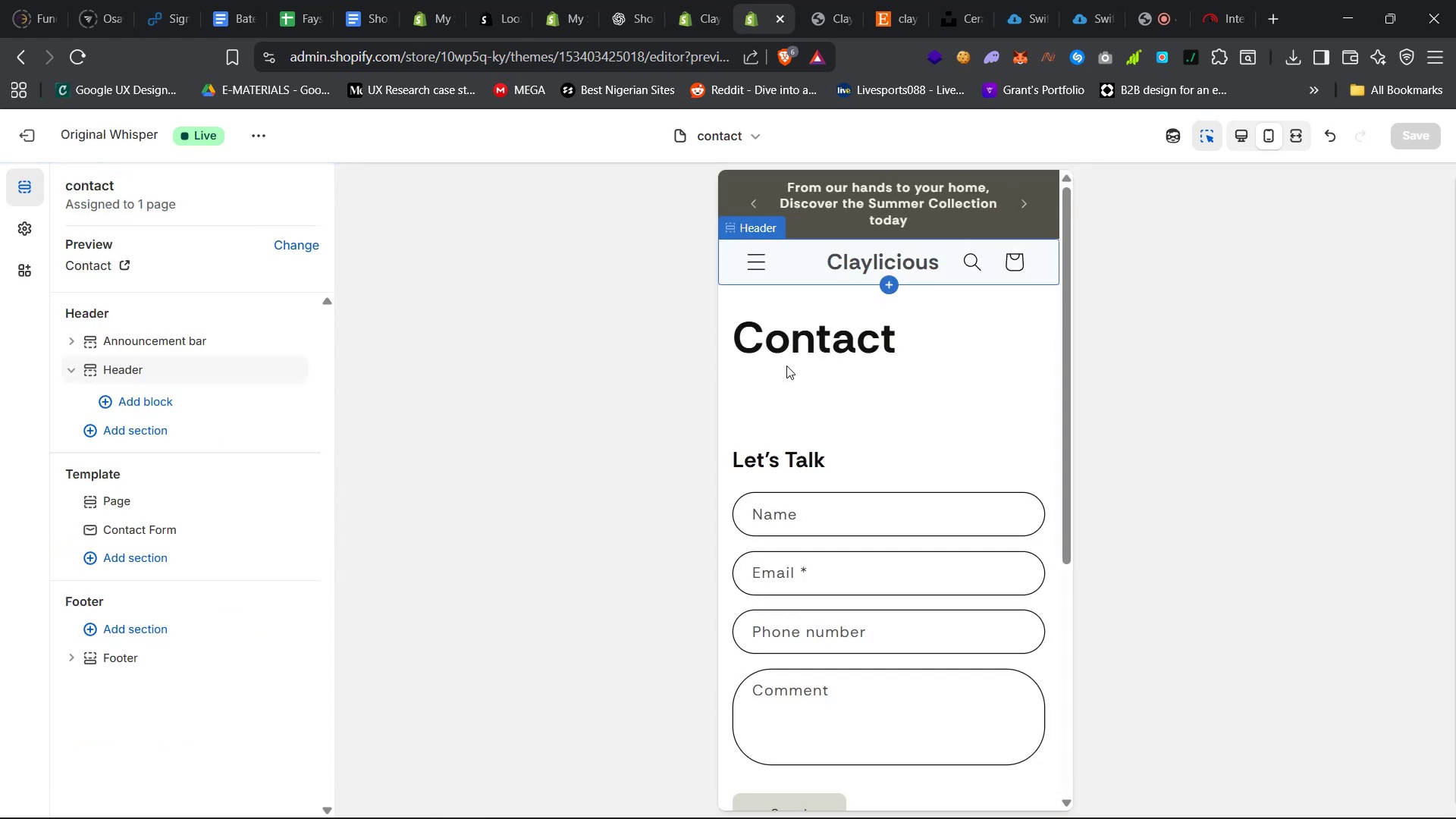 
wait(12.8)
 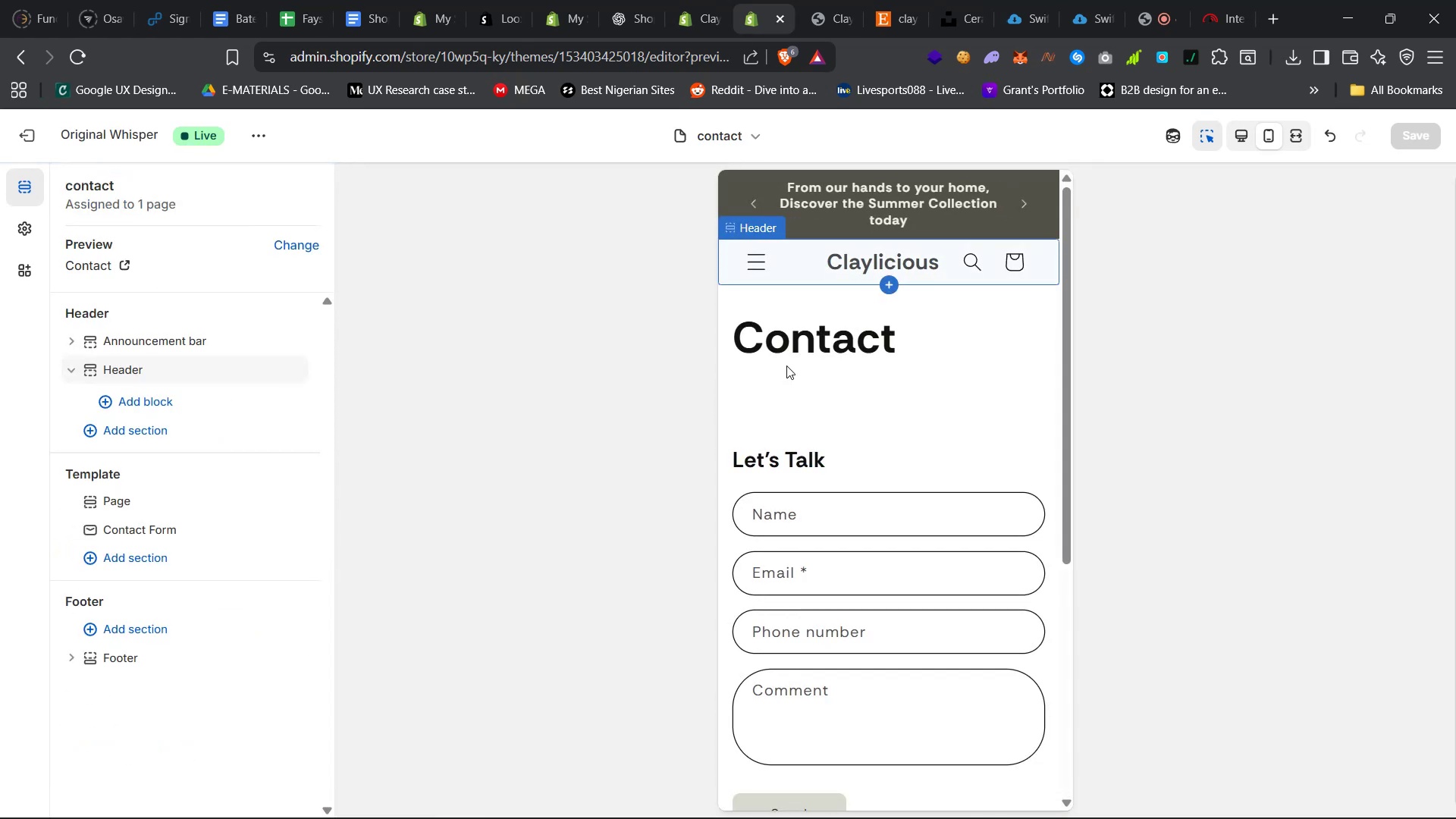 
scroll: coordinate [859, 451], scroll_direction: down, amount: 16.0
 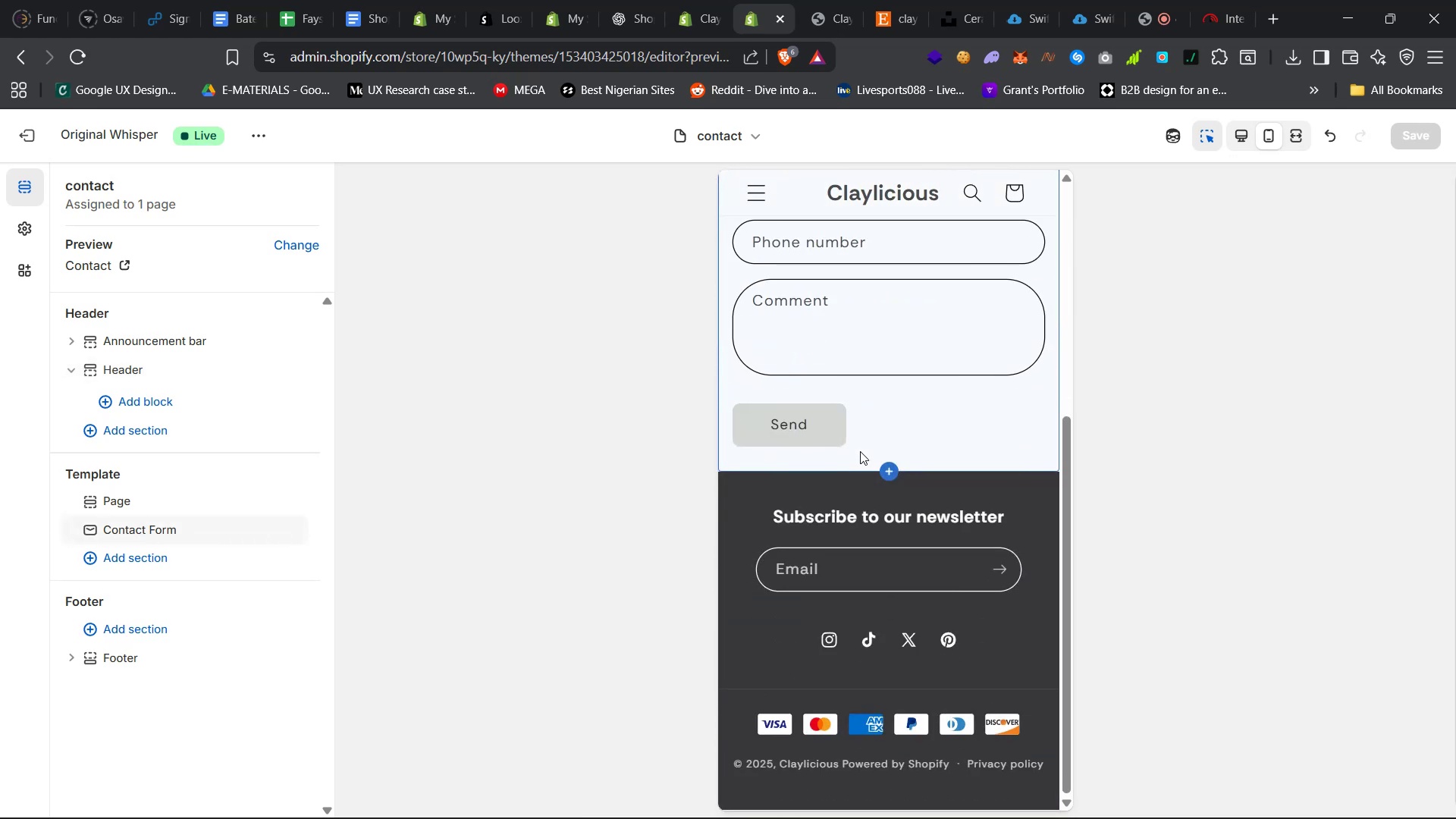 
scroll: coordinate [860, 451], scroll_direction: up, amount: 6.0
 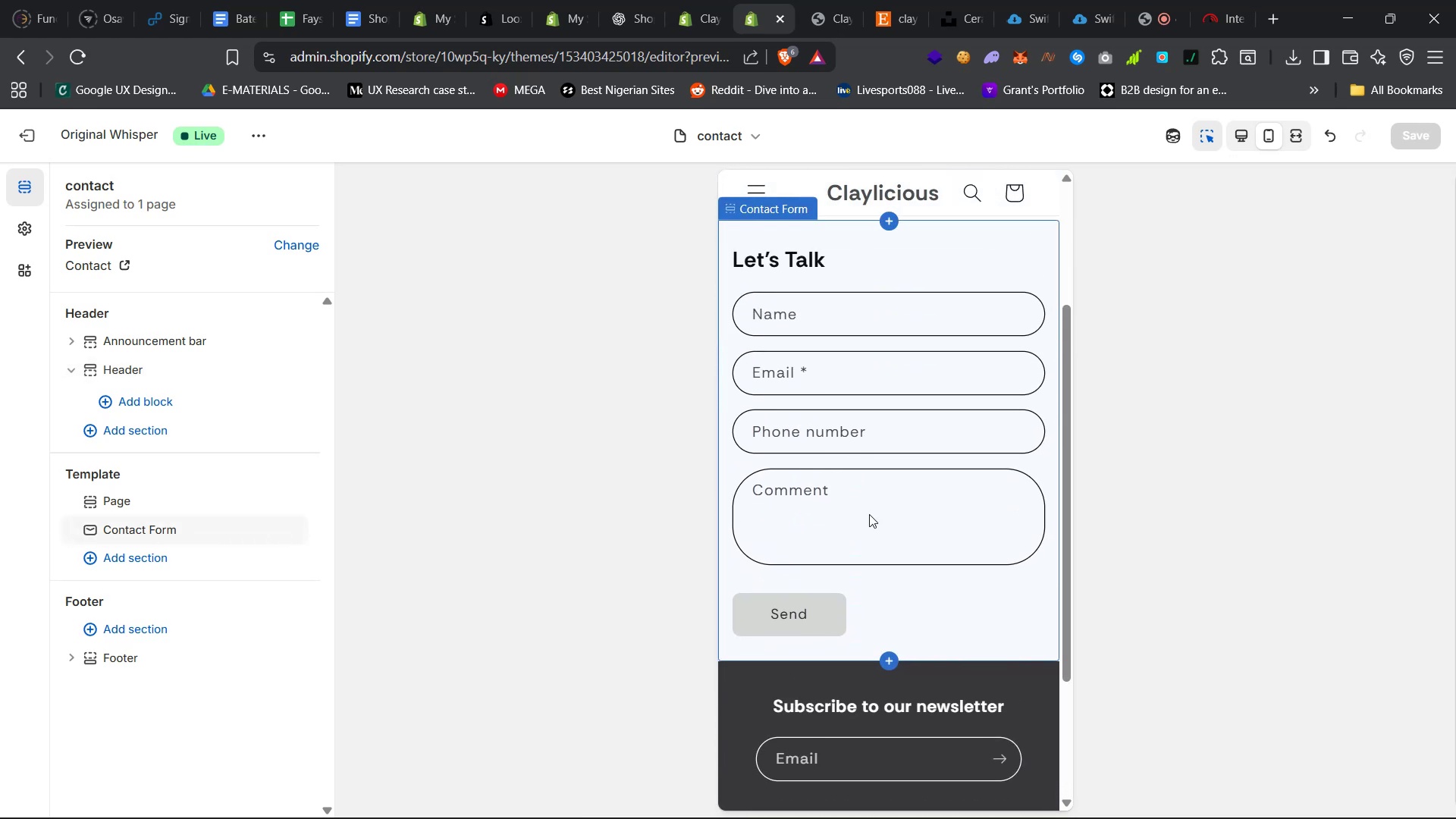 
left_click([902, 526])
 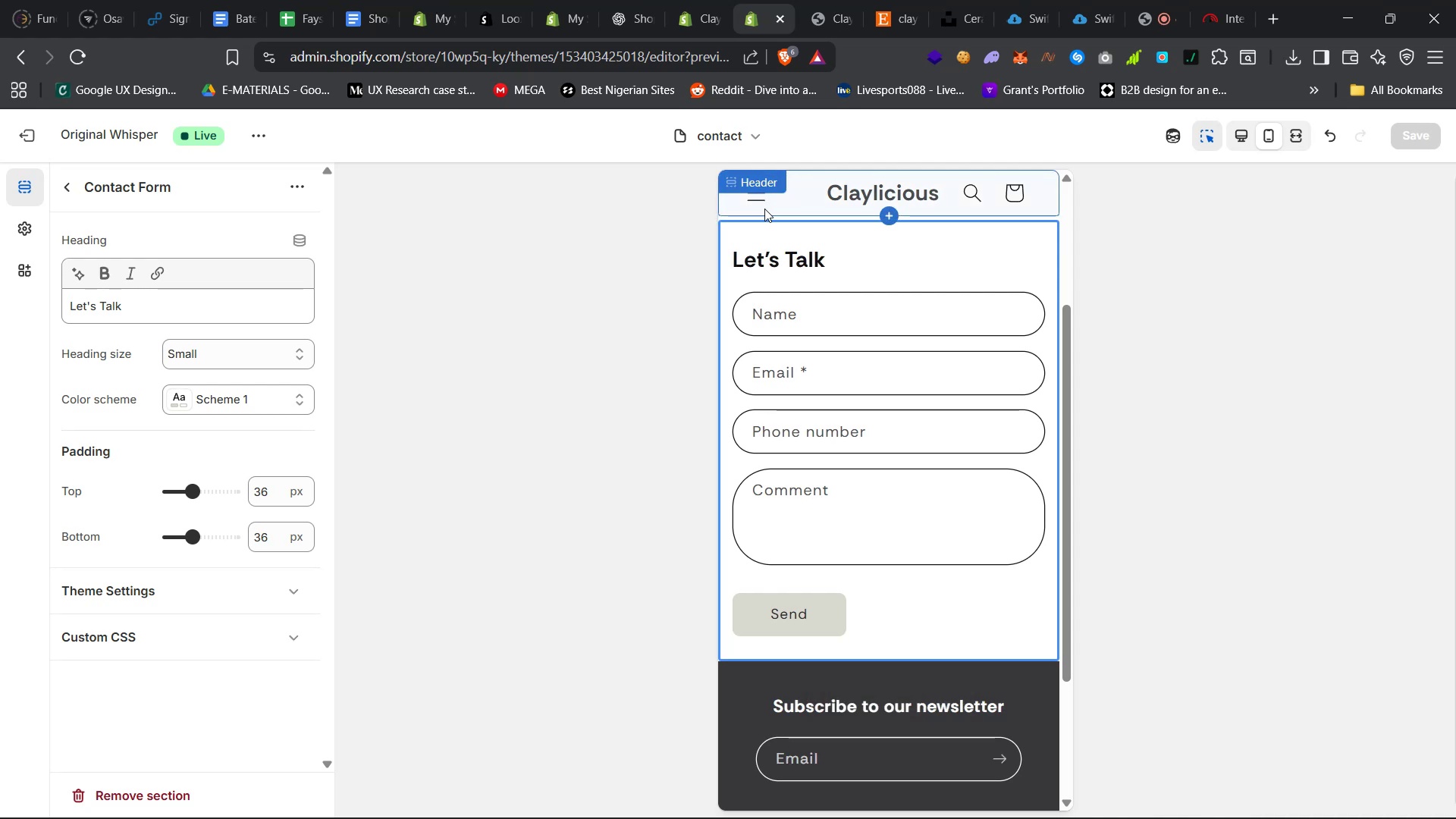 
wait(5.44)
 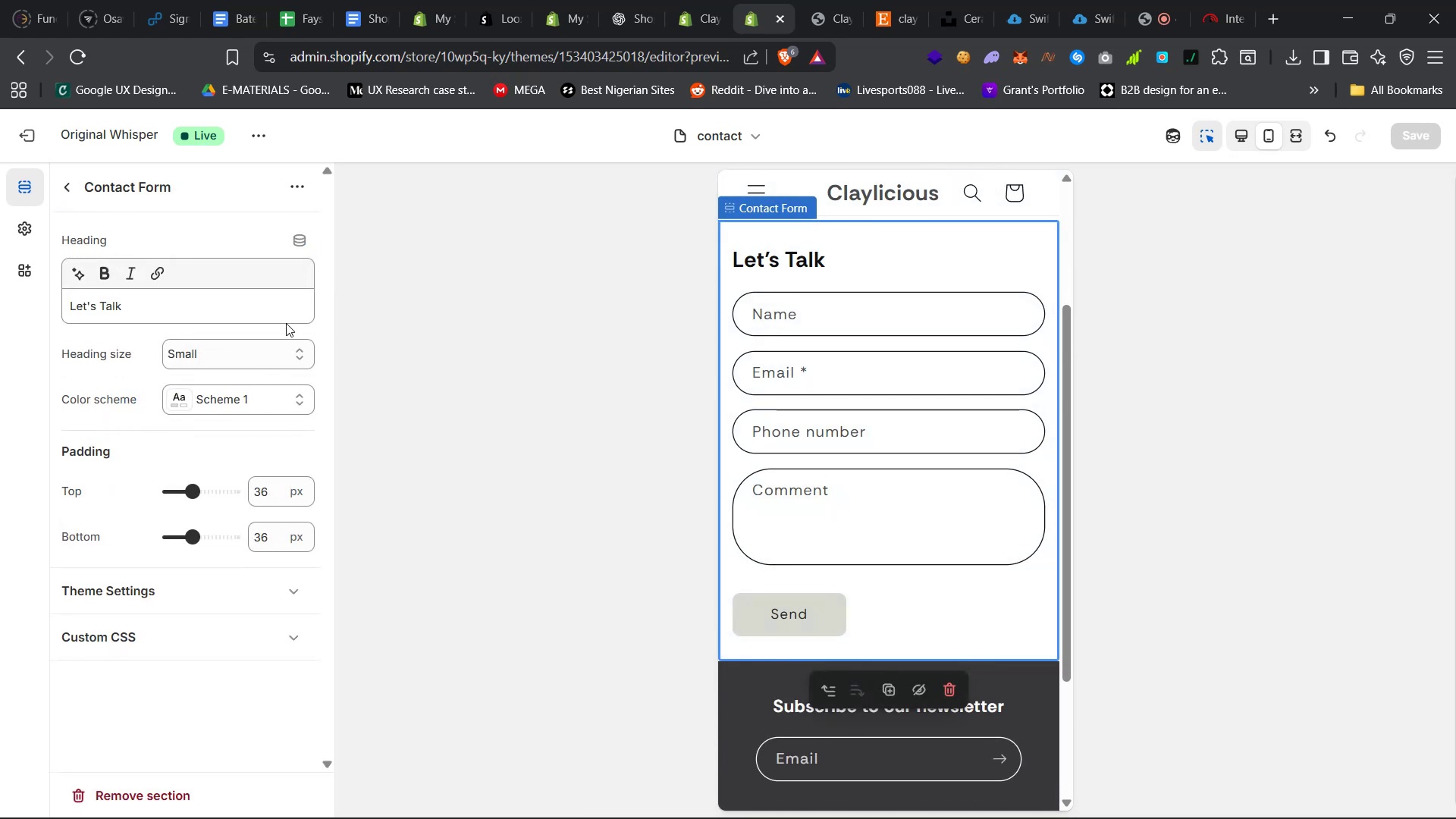 
scroll: coordinate [777, 258], scroll_direction: up, amount: 60.0
 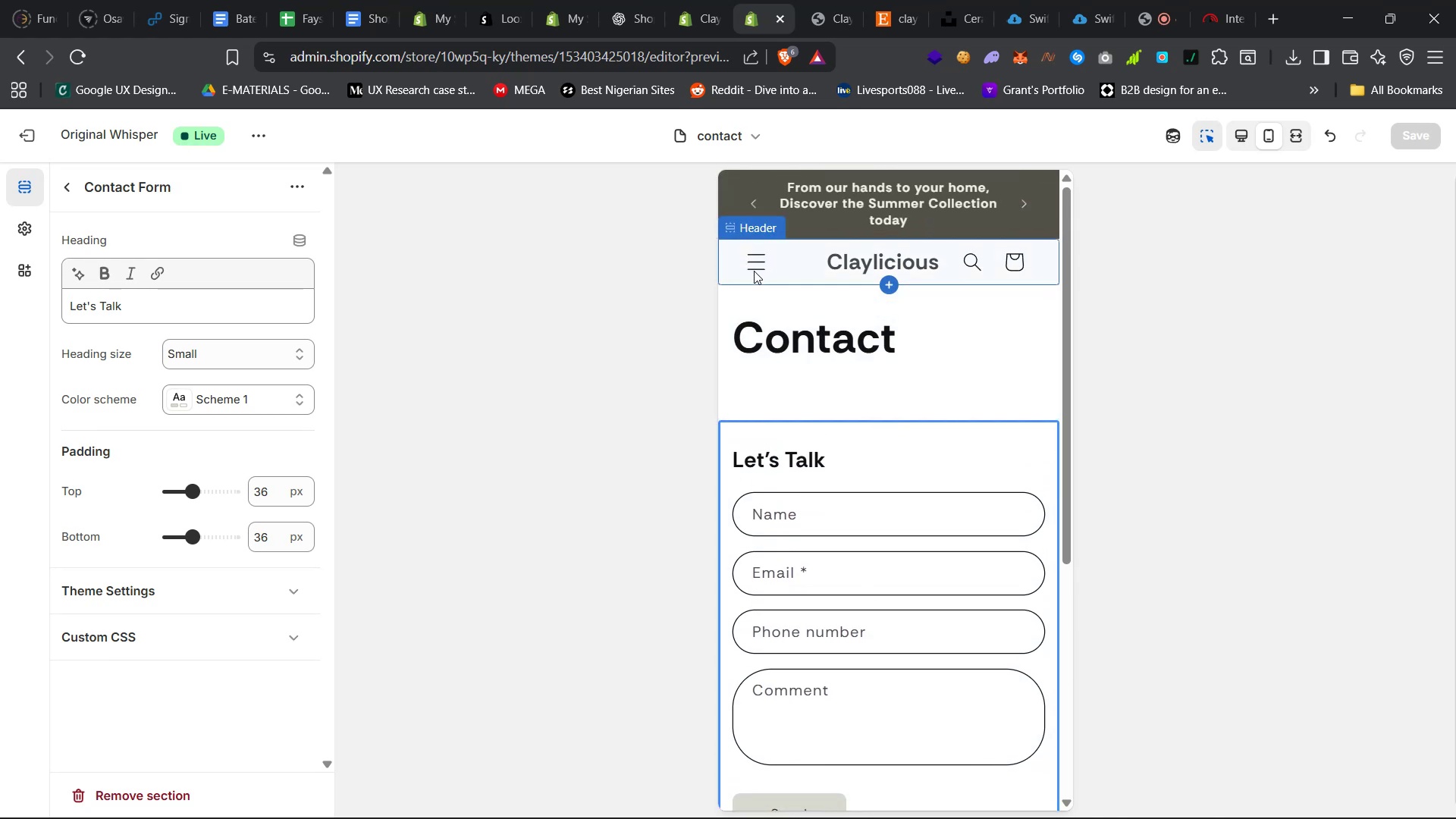 
left_click([752, 261])
 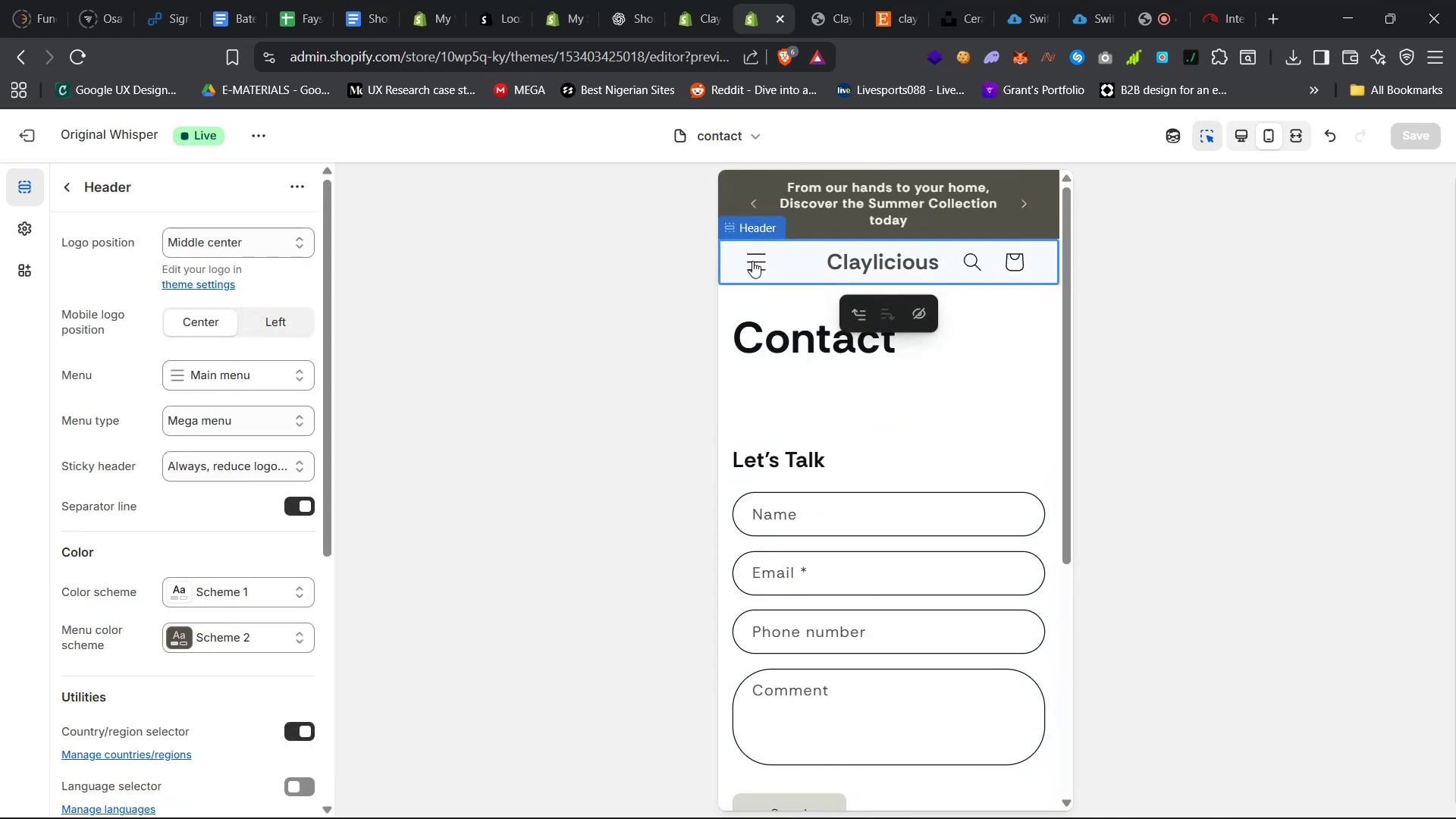 
left_click([752, 261])
 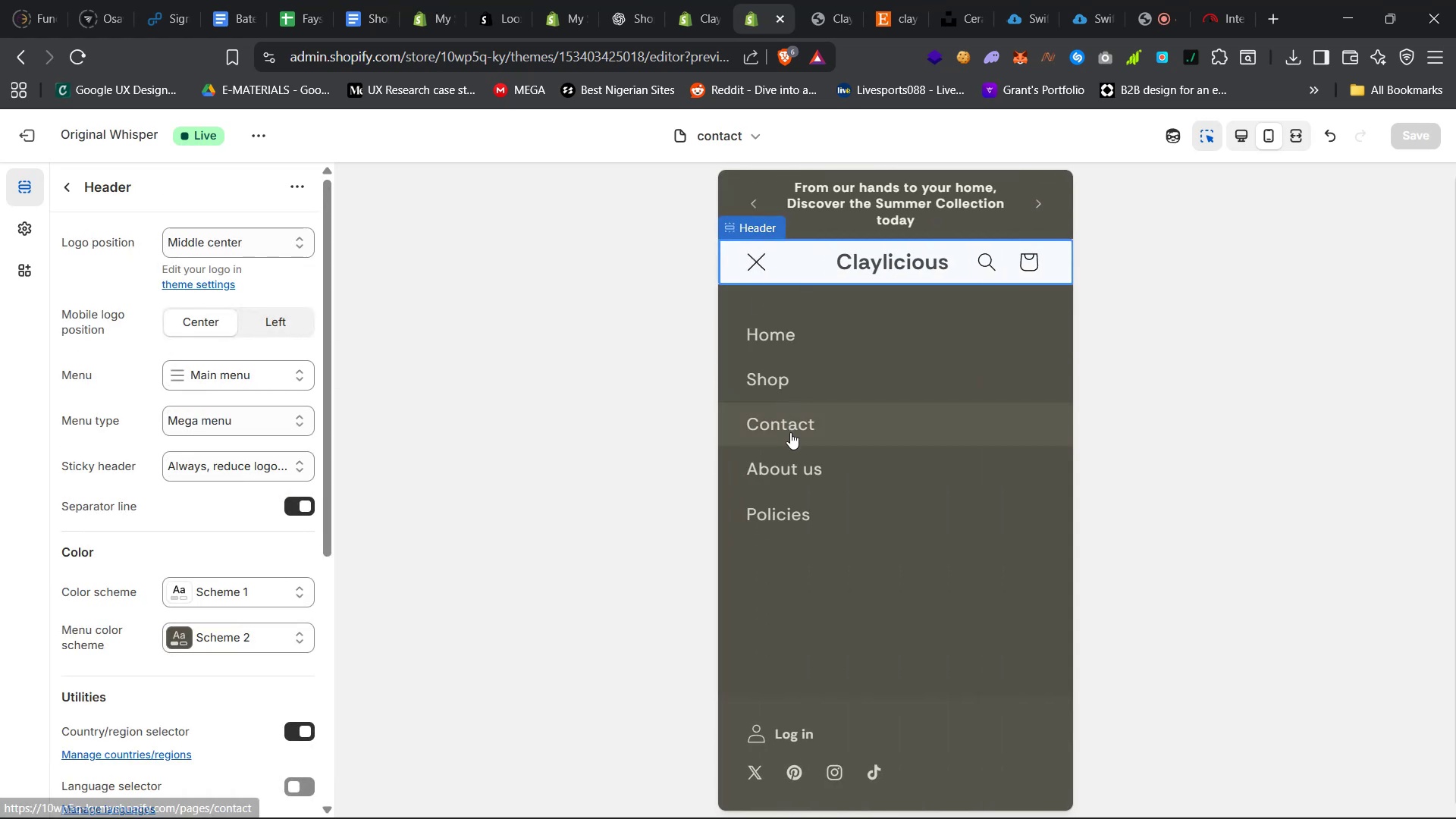 
left_click([806, 462])
 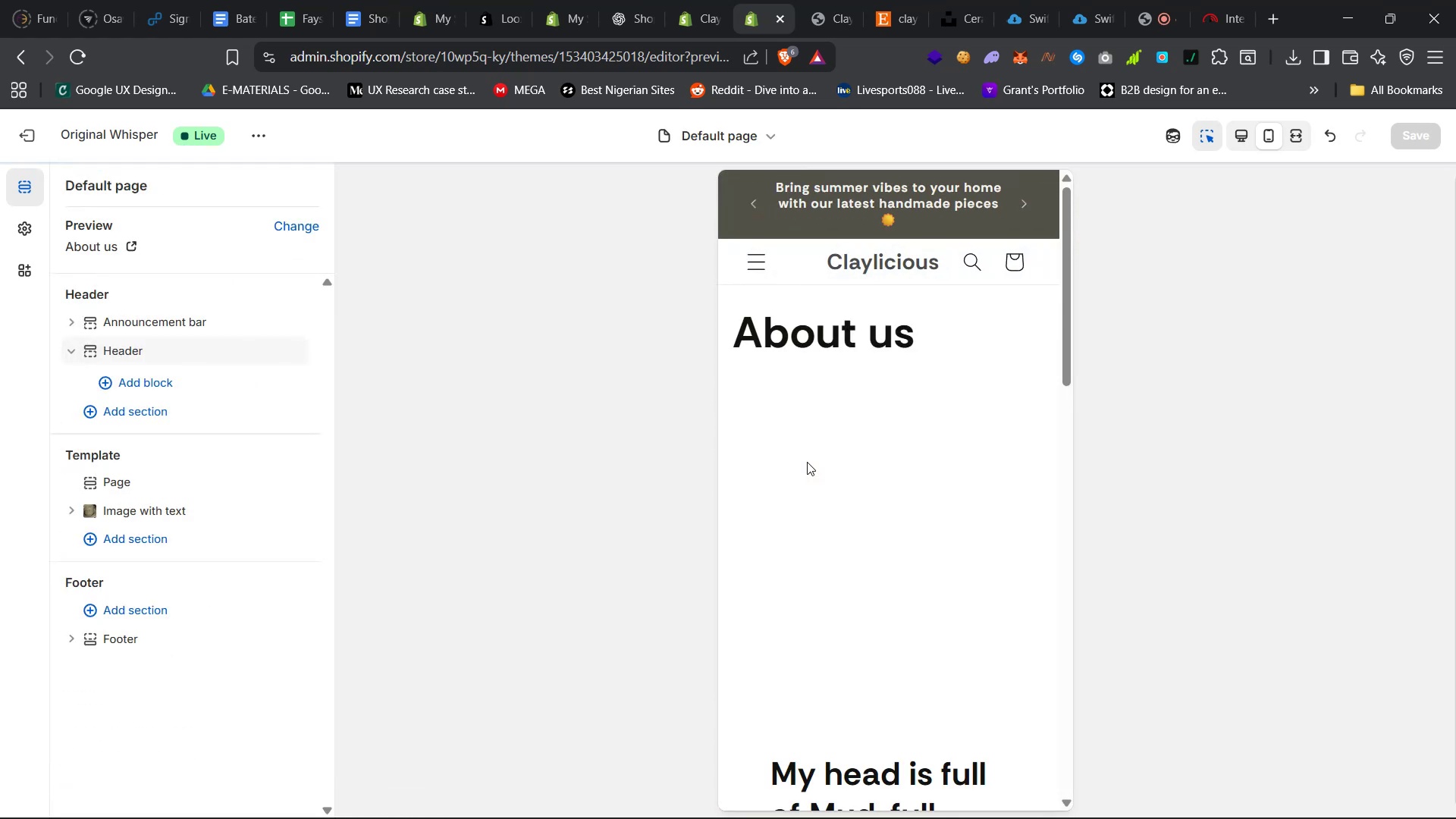 
scroll: coordinate [894, 401], scroll_direction: down, amount: 17.0
 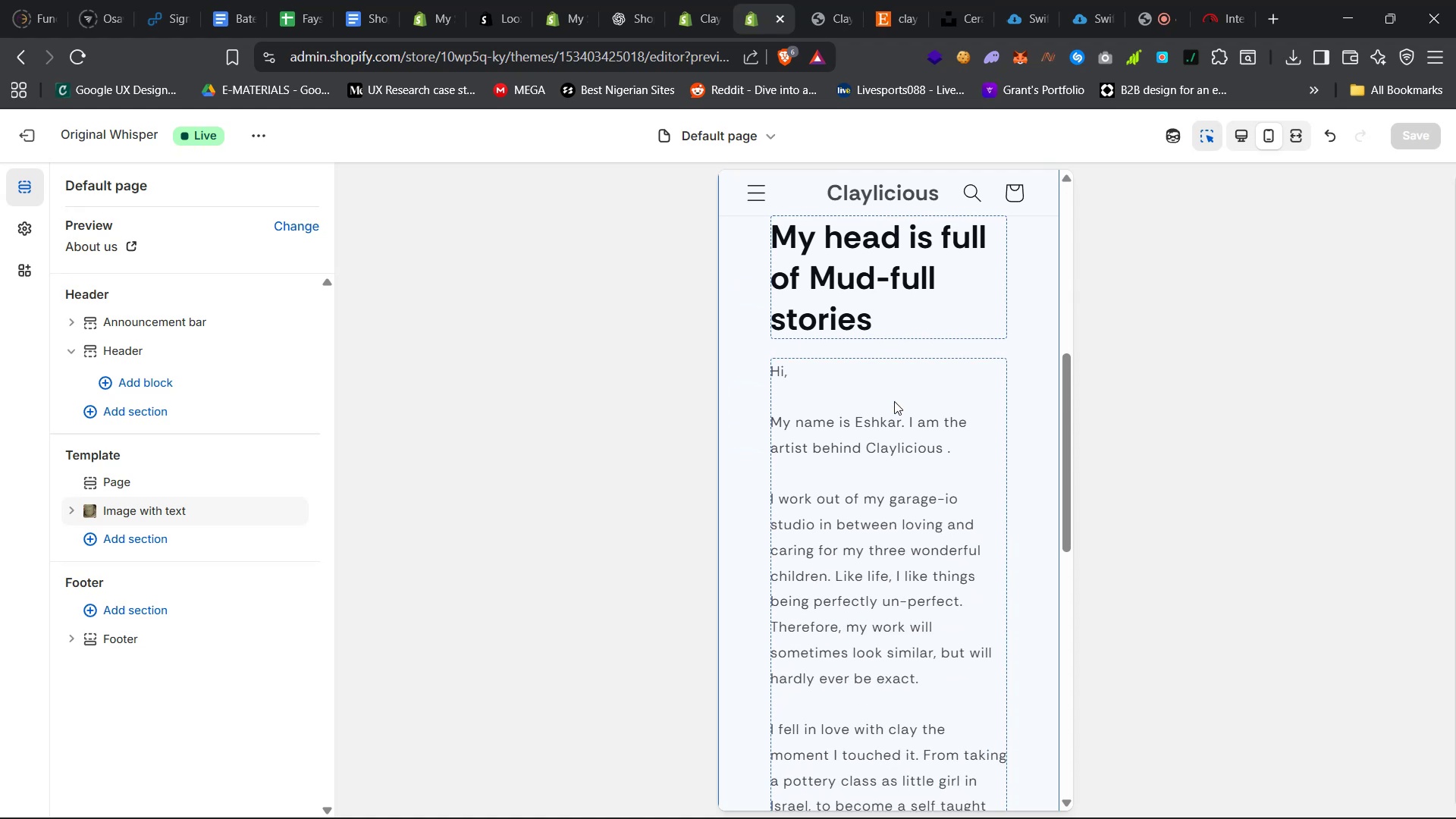 
left_click([894, 401])
 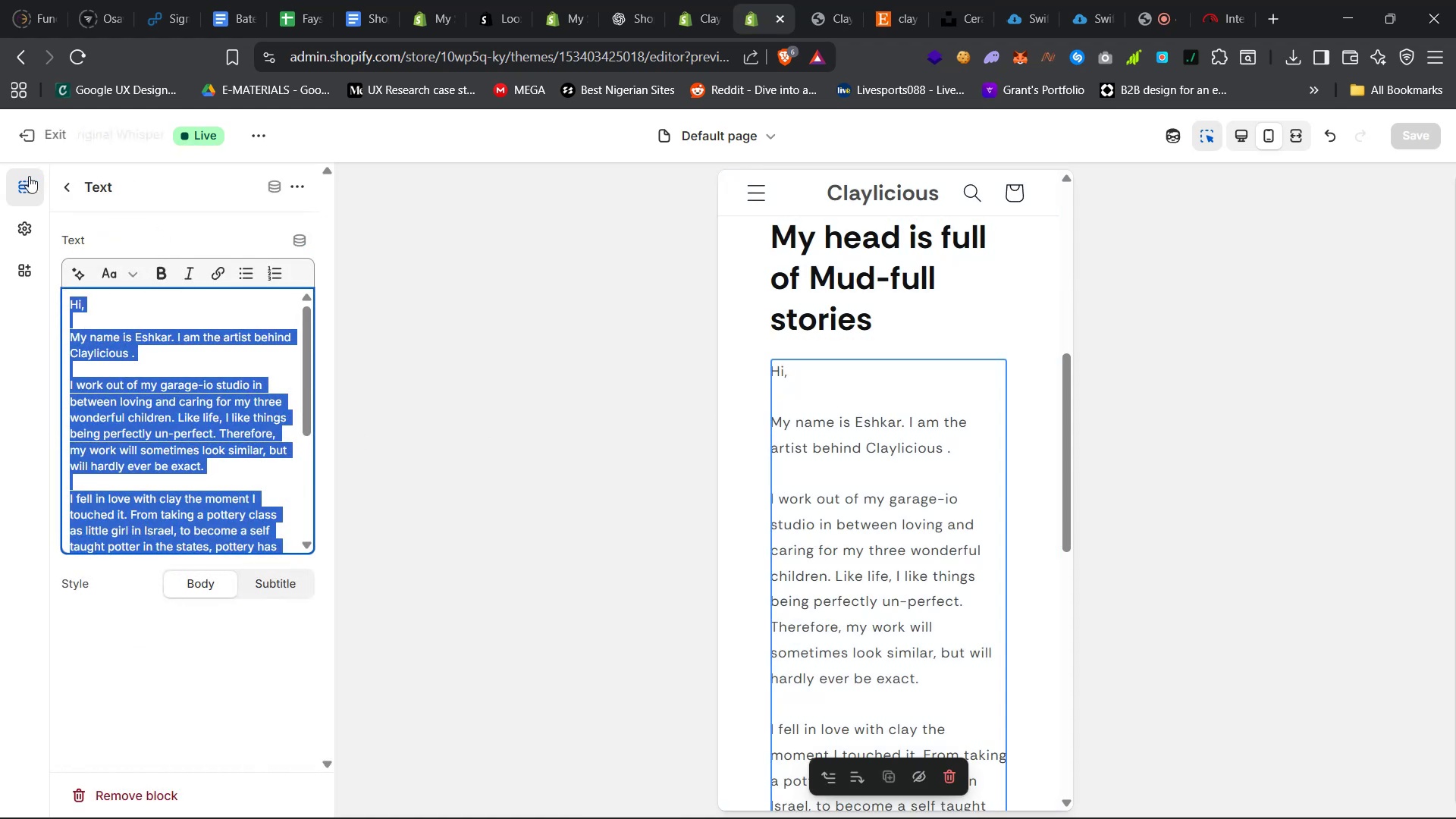 
left_click([27, 243])
 